 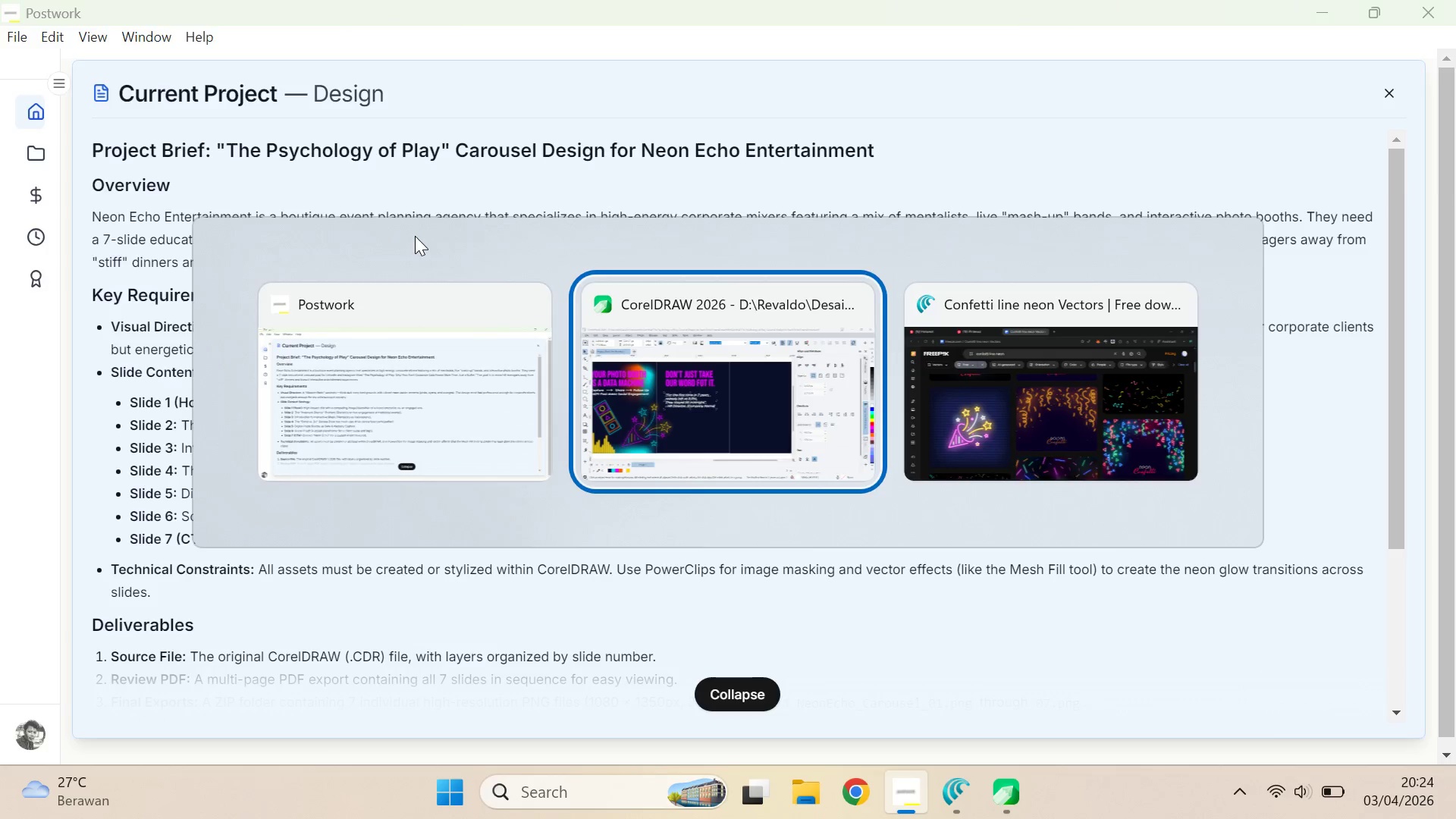 
key(Alt+Tab)
 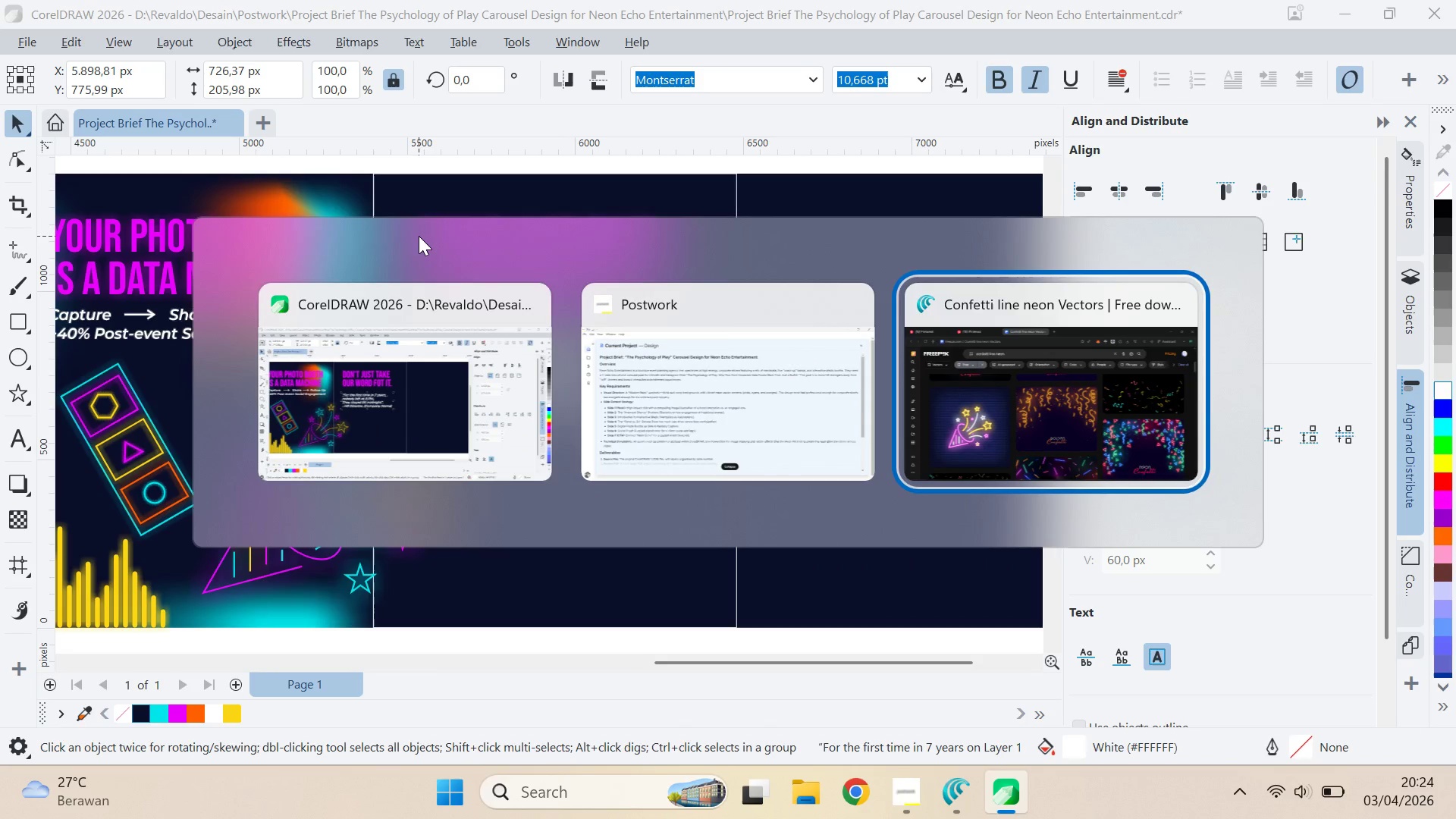 
key(Alt+Tab)
 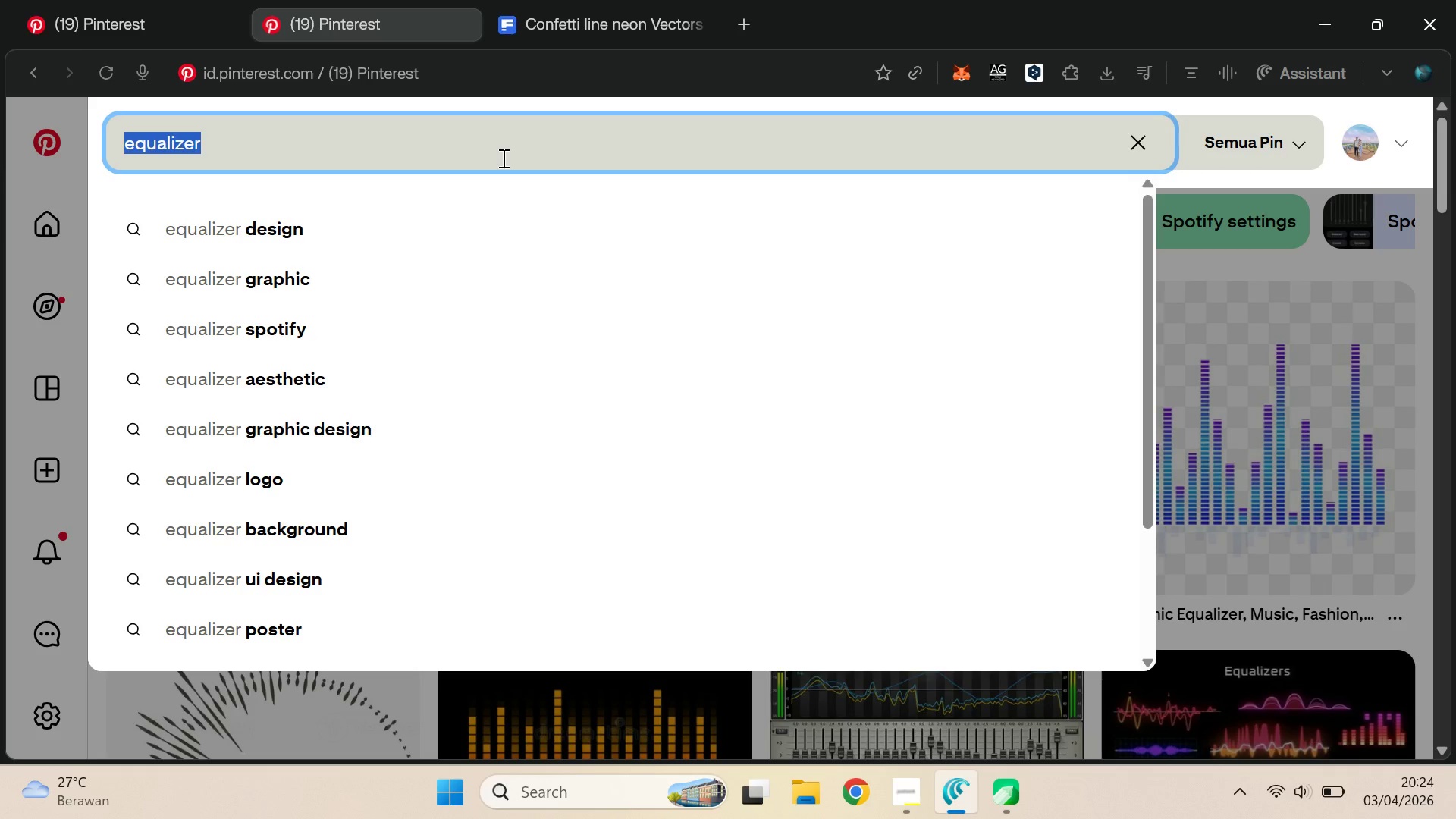 
type(test)
 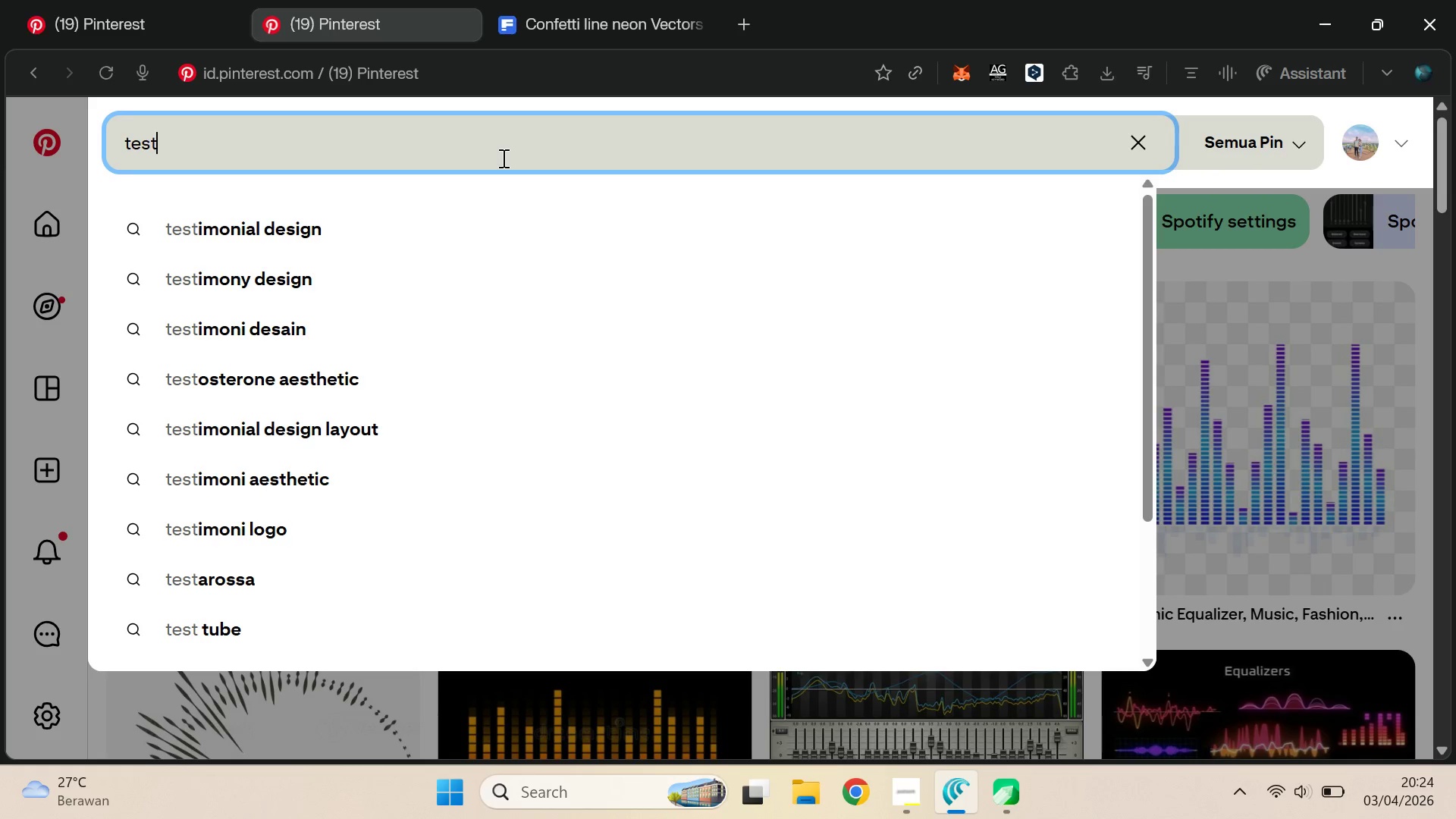 
key(ArrowDown)
 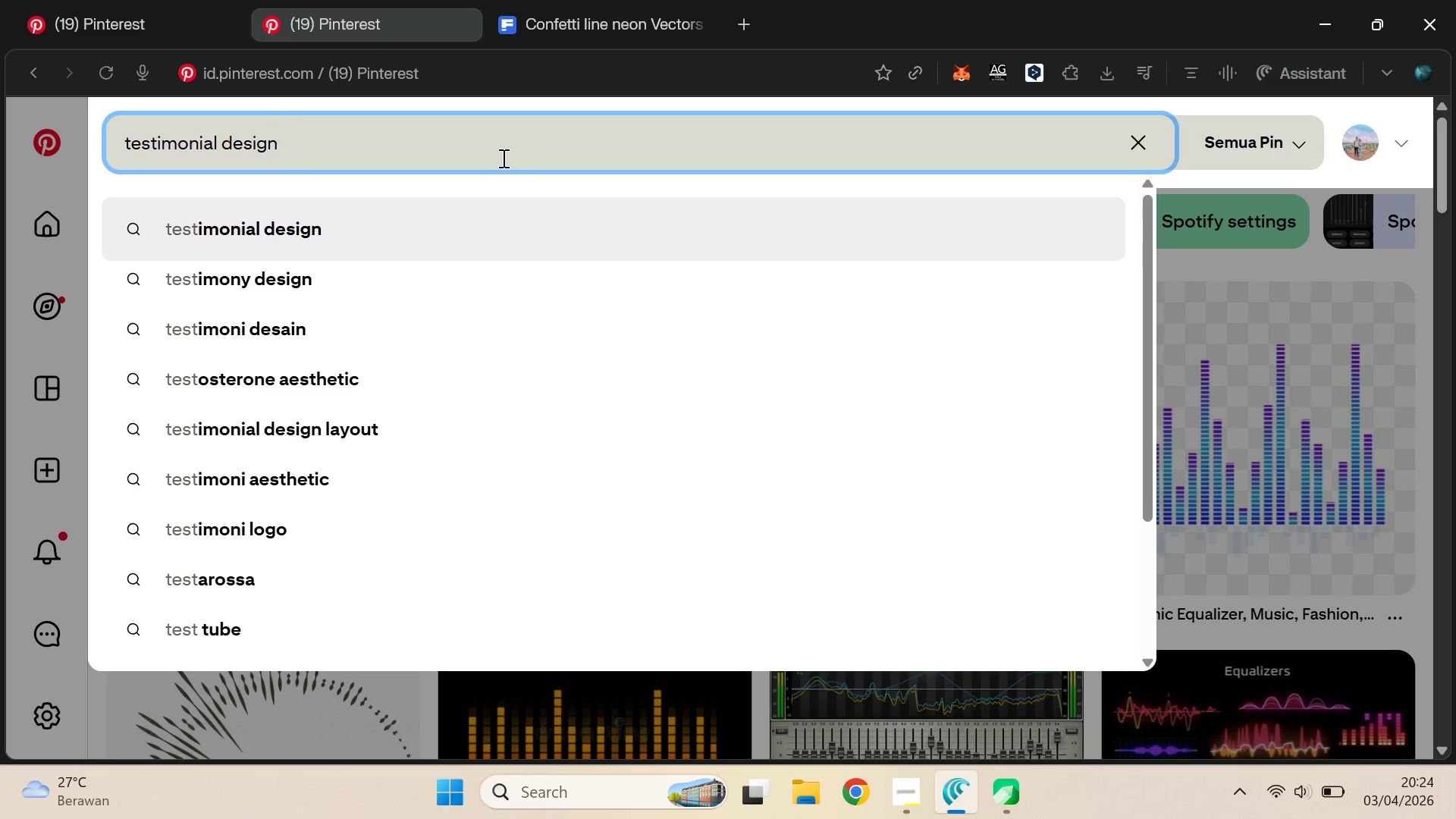 
key(ArrowDown)
 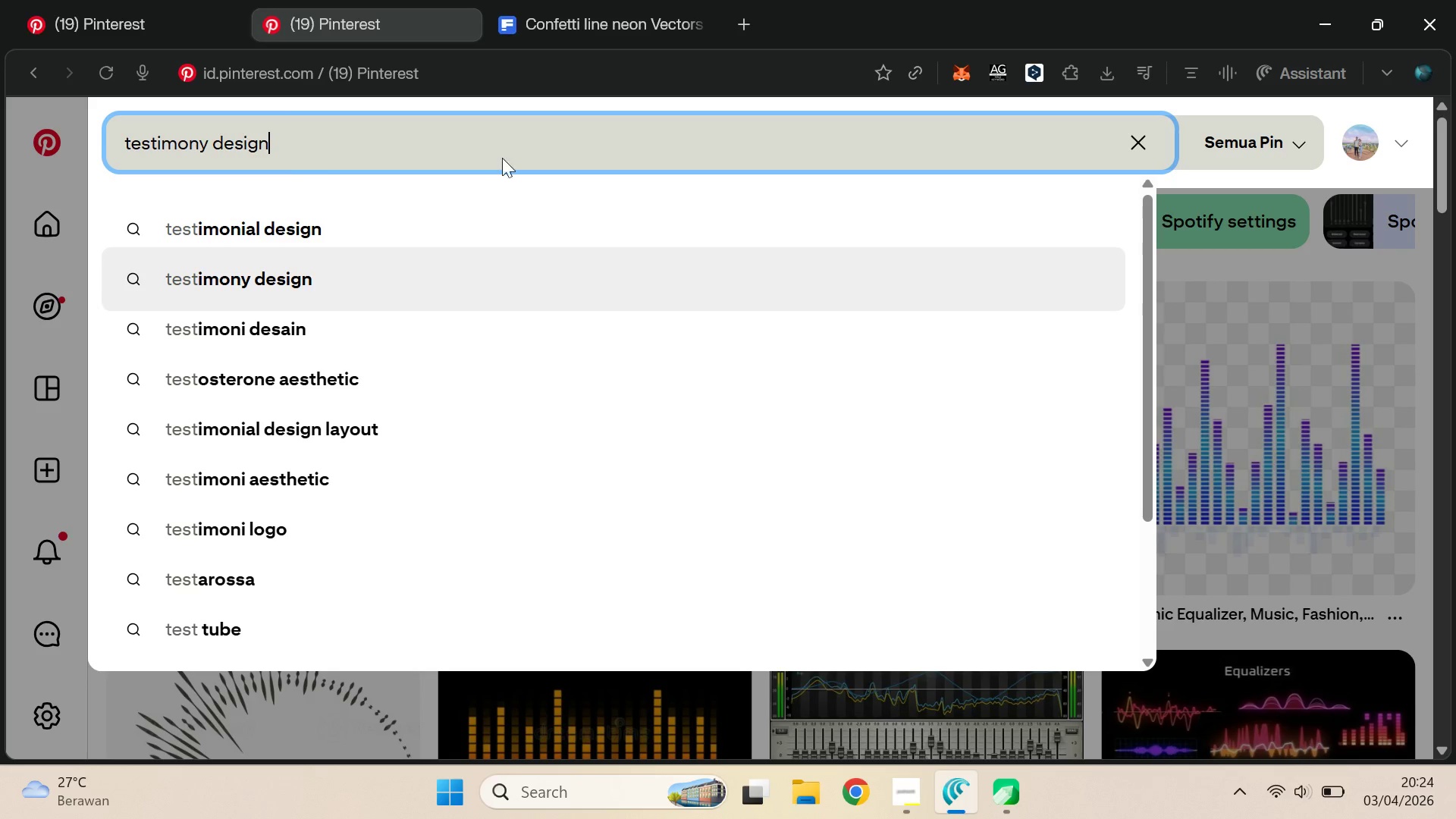 
key(Enter)
 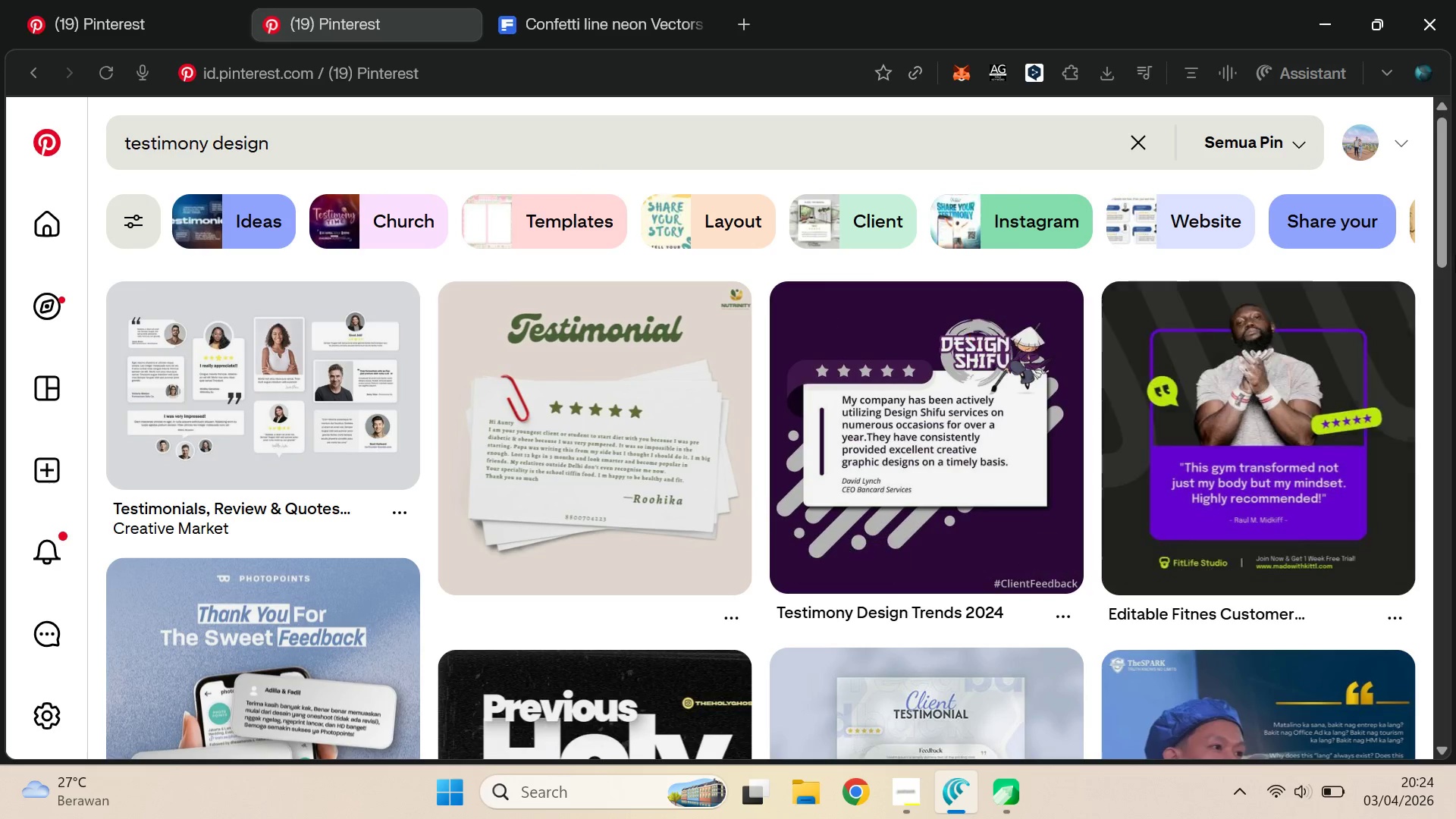 
left_click_drag(start_coordinate=[1442, 199], to_coordinate=[1449, 194])
 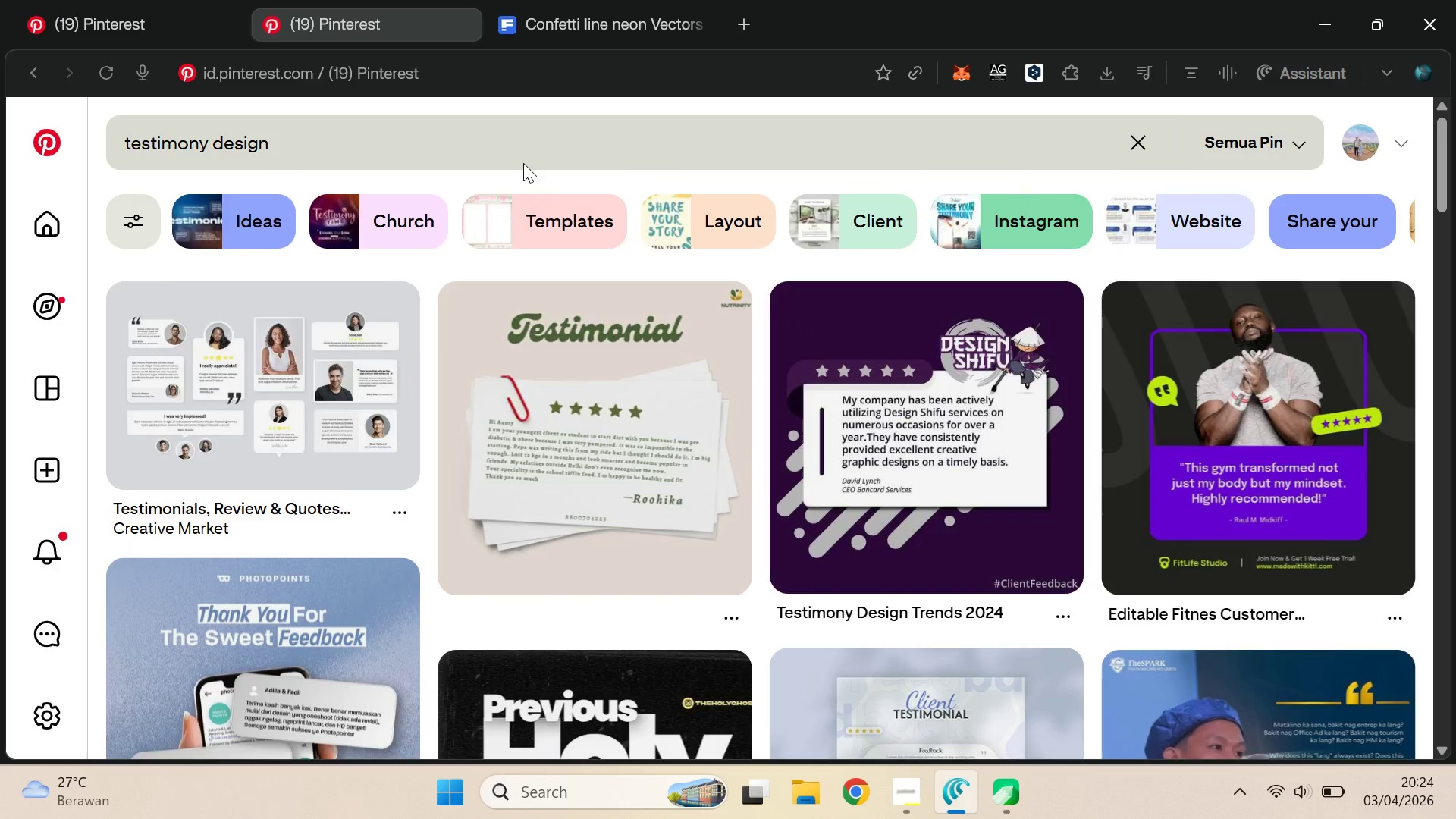 
left_click([487, 150])
 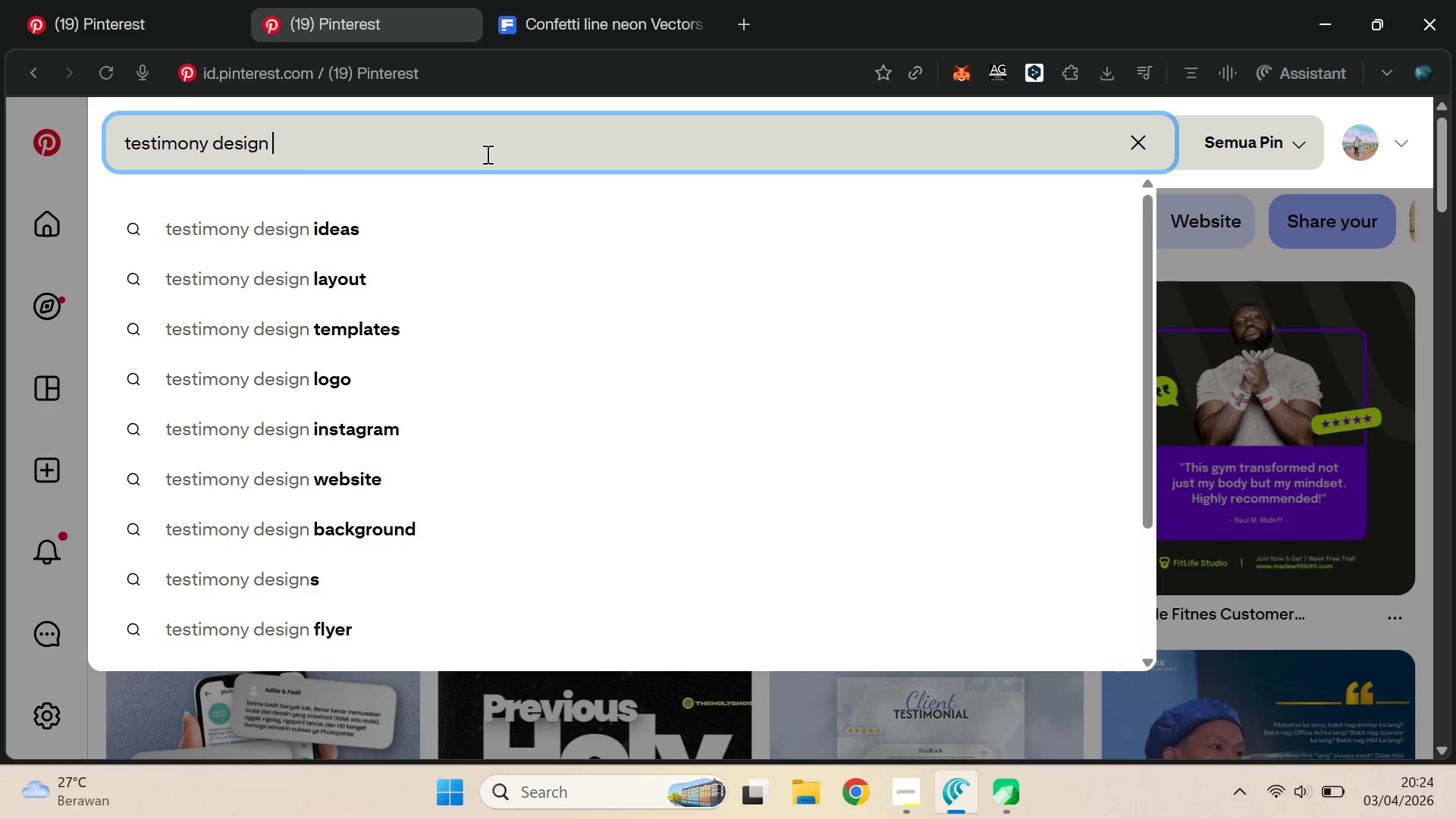 
type( neon)
 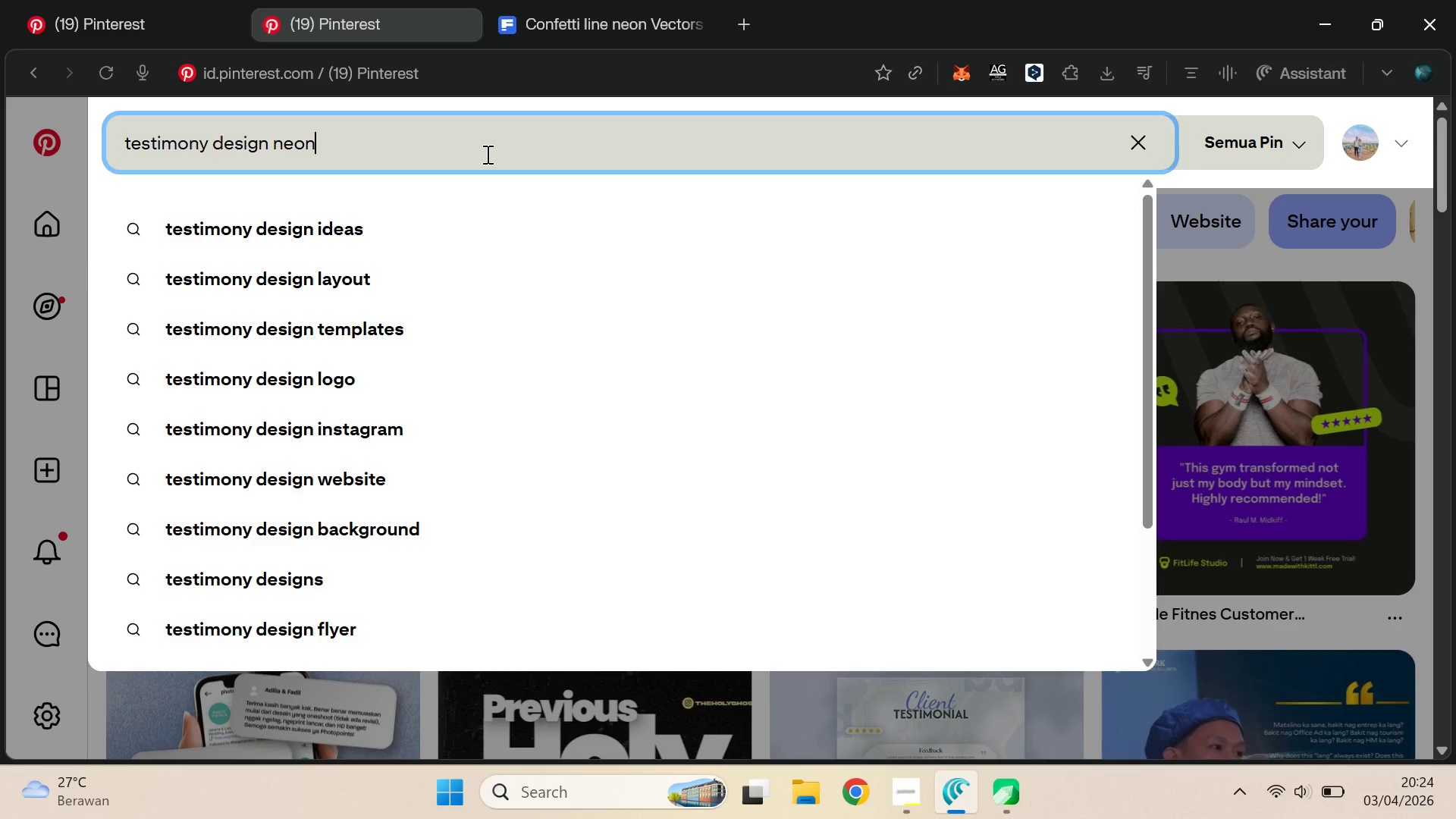 
key(Enter)
 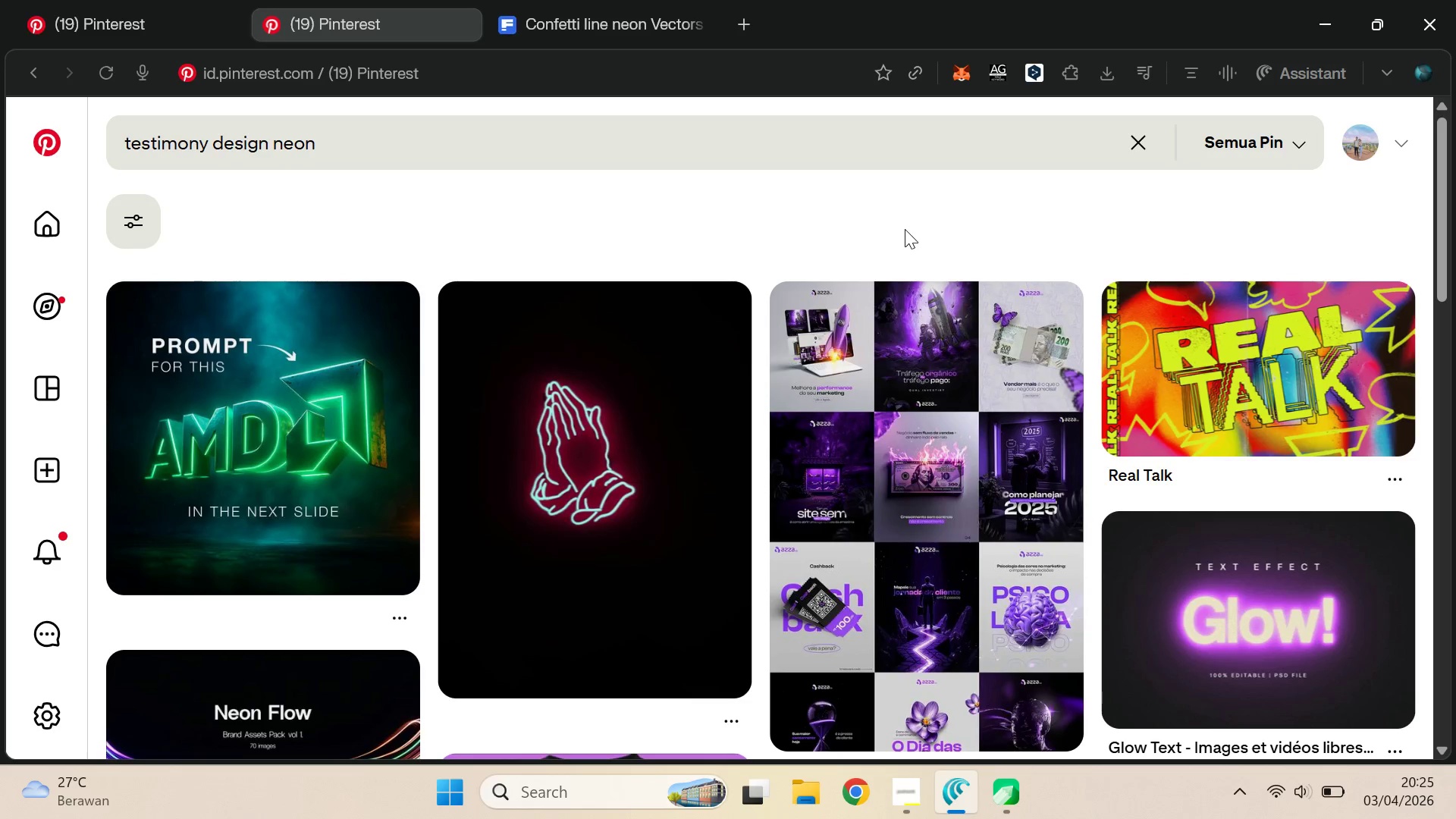 
left_click([30, 76])
 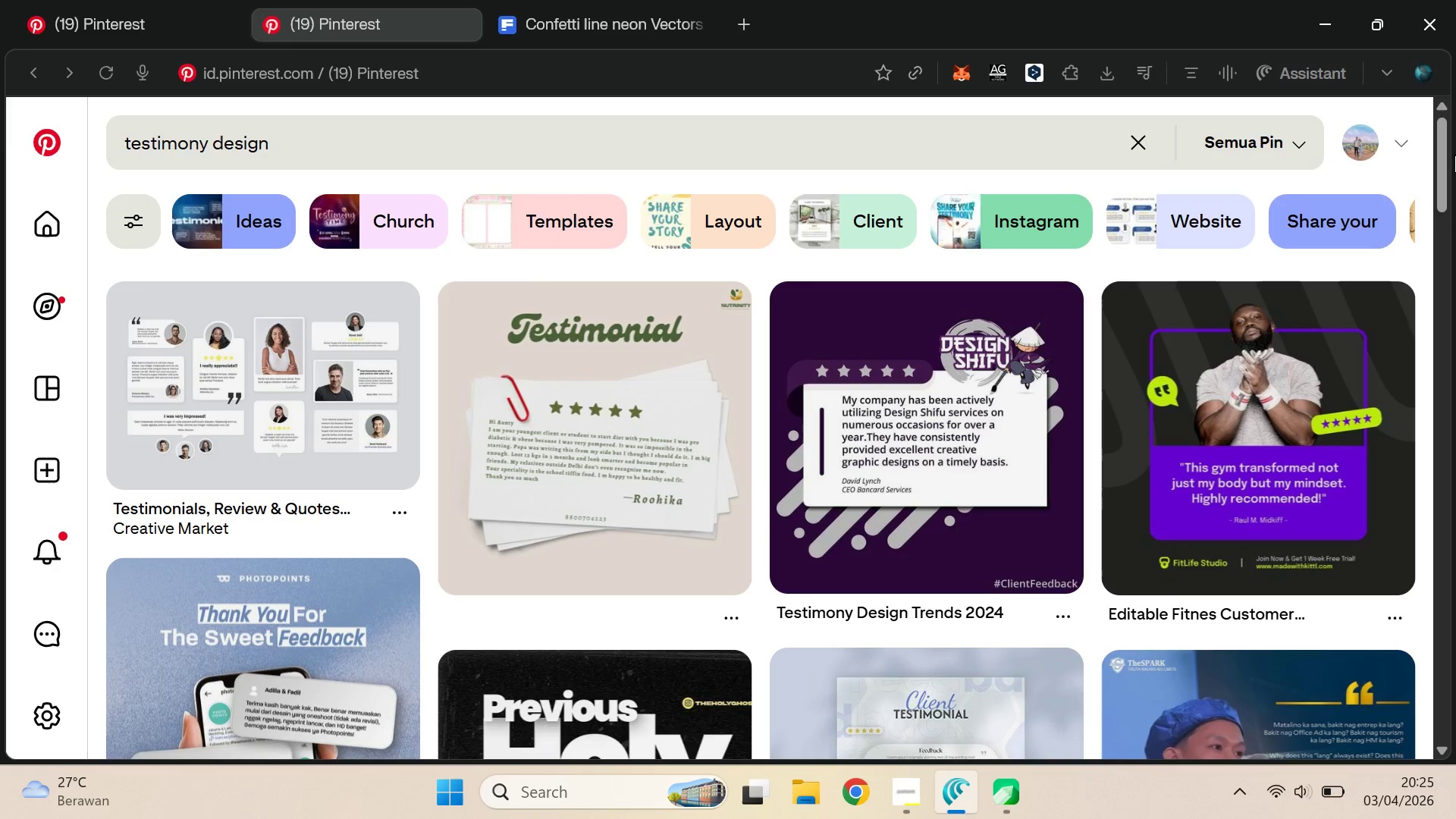 
left_click_drag(start_coordinate=[1444, 145], to_coordinate=[1439, 143])
 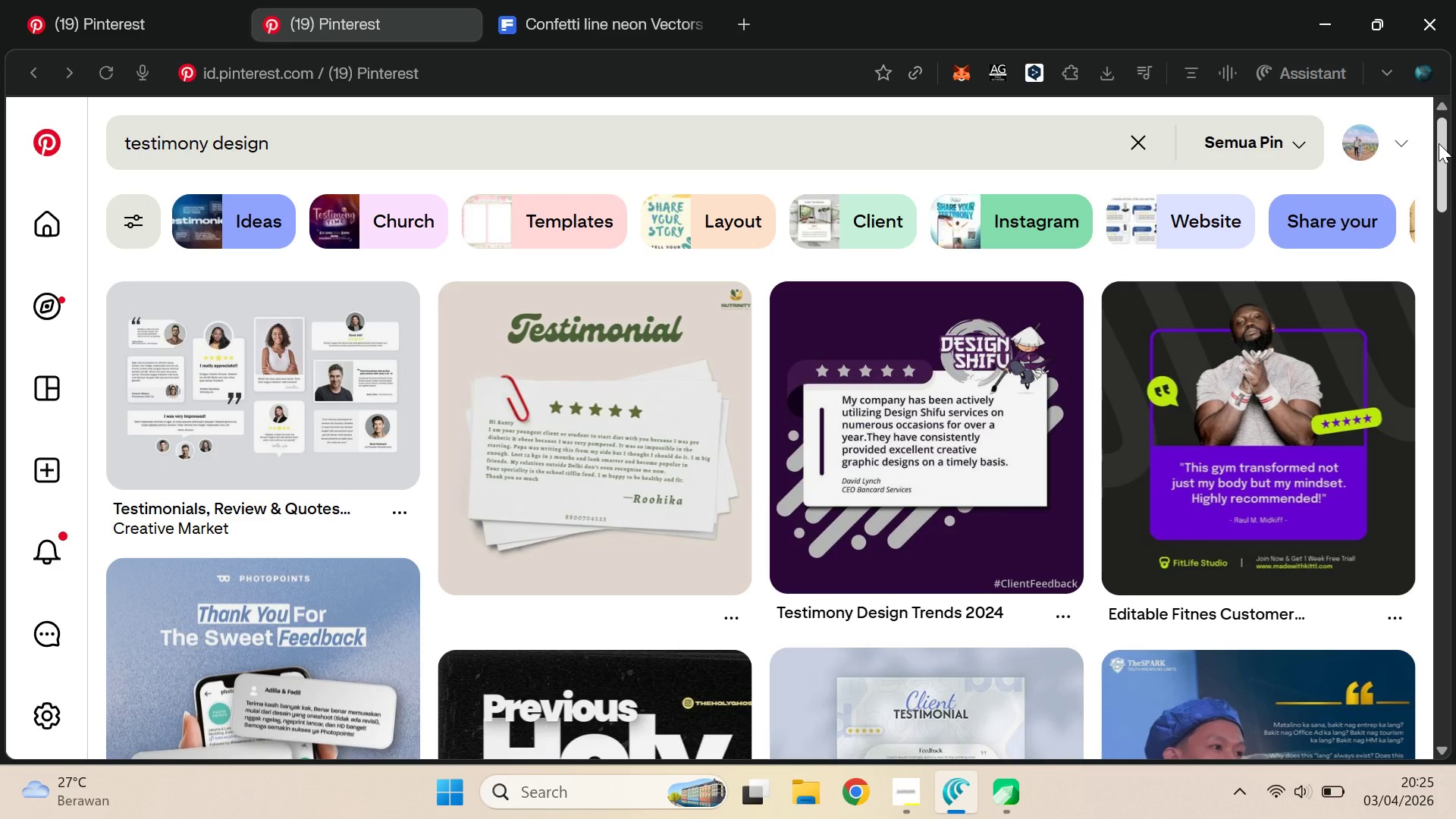 
key(Alt+AltLeft)
 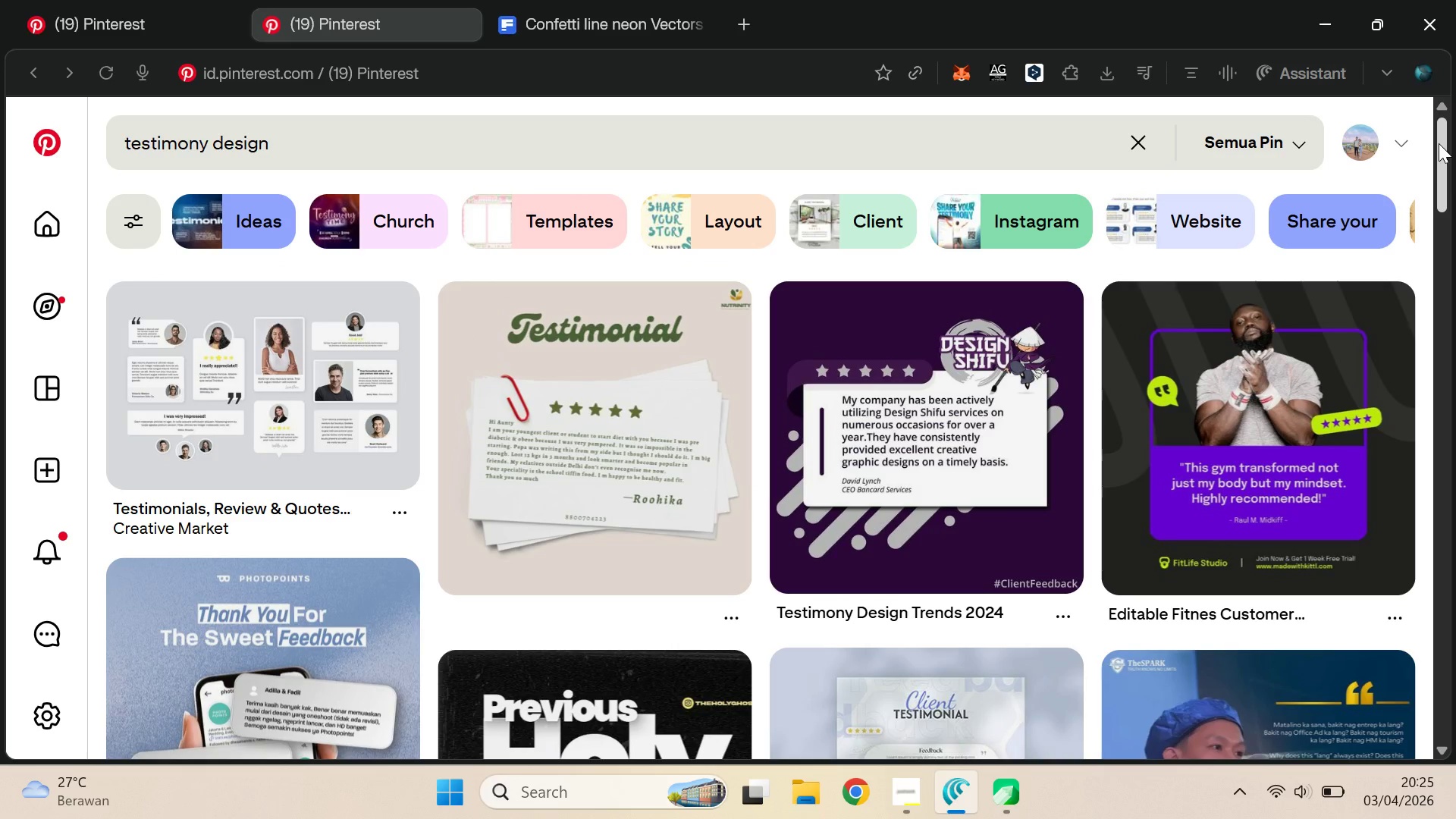 
key(Alt+Tab)
 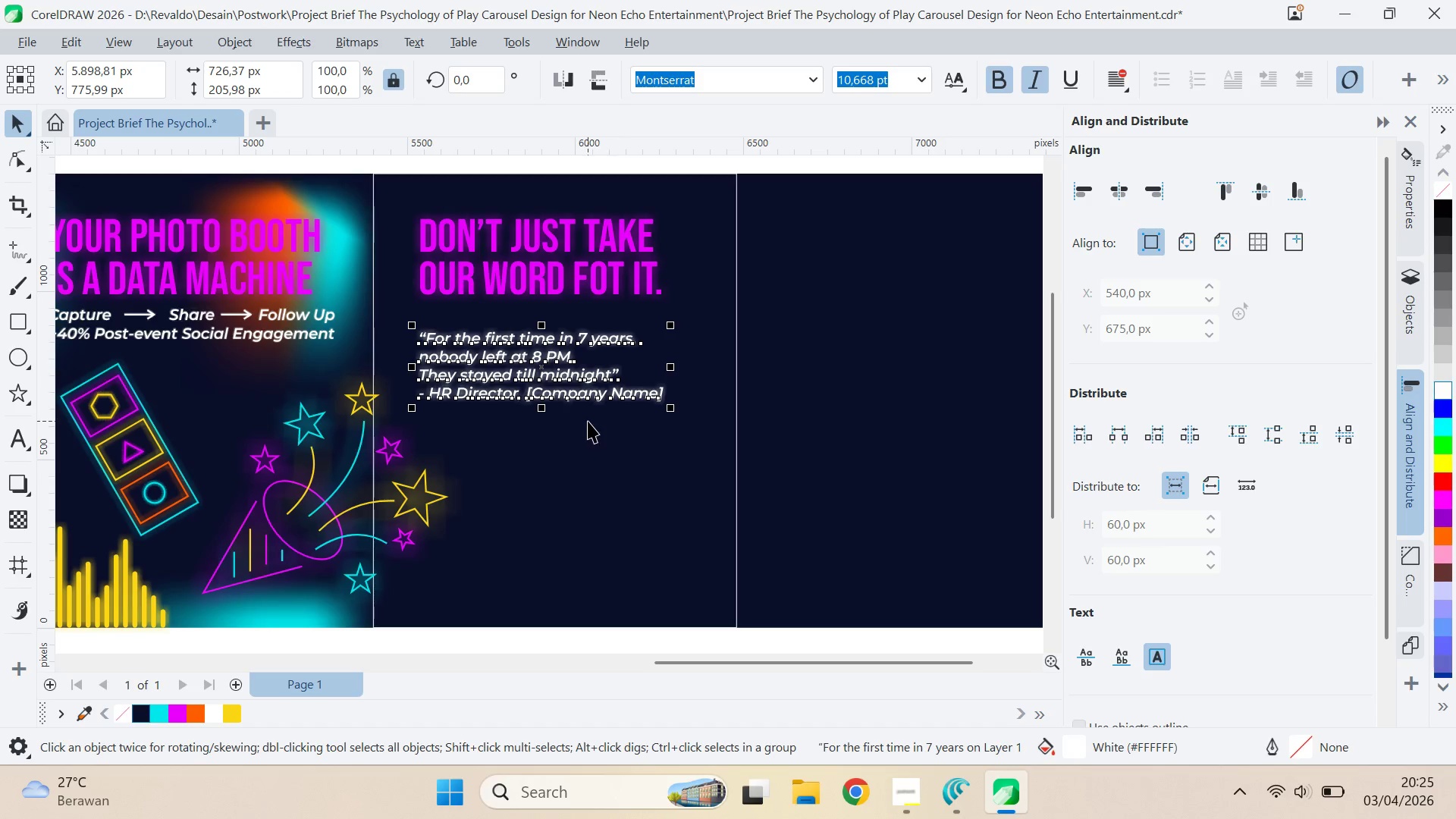 
key(Alt+AltLeft)
 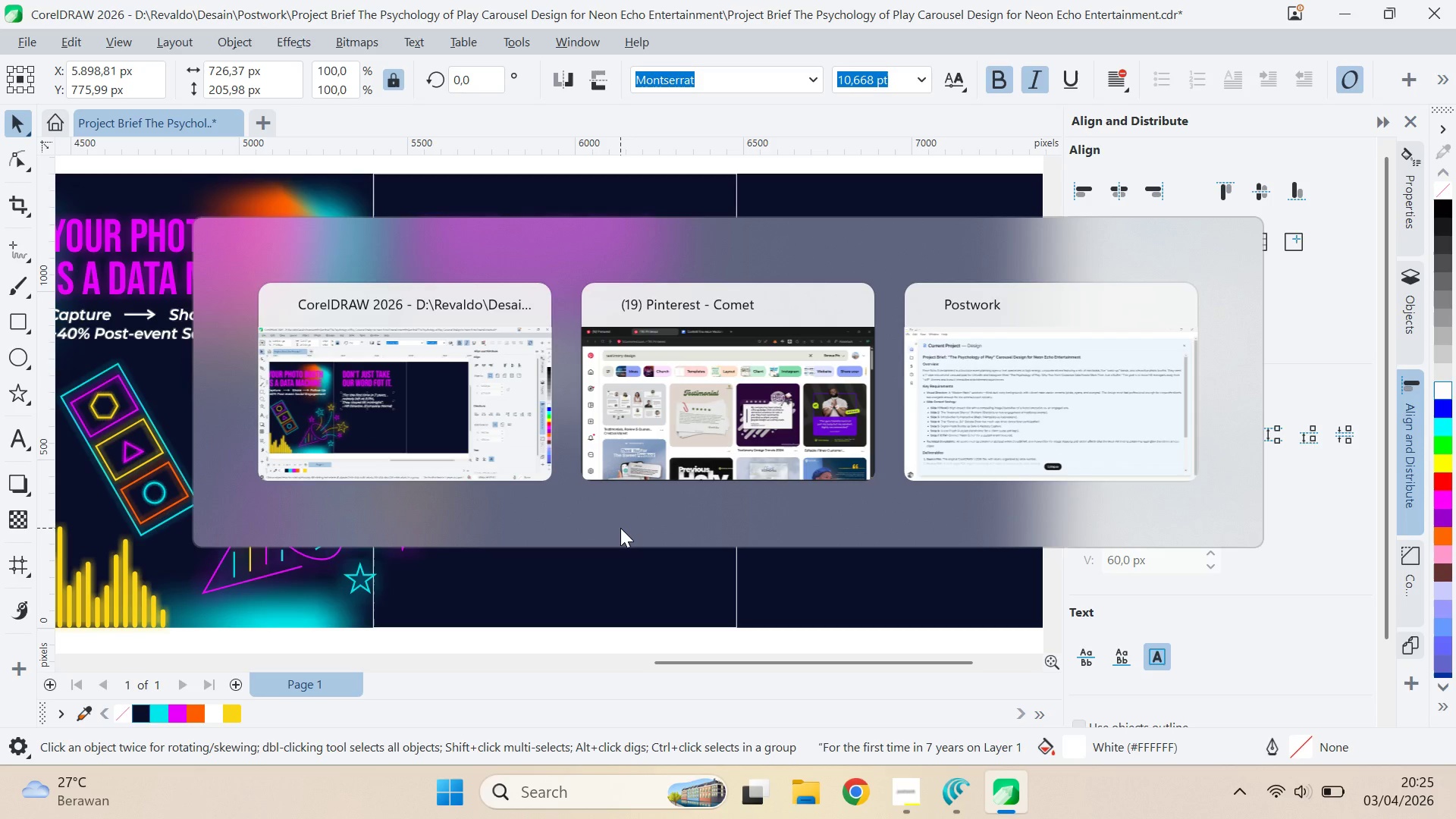 
key(Alt+Tab)
 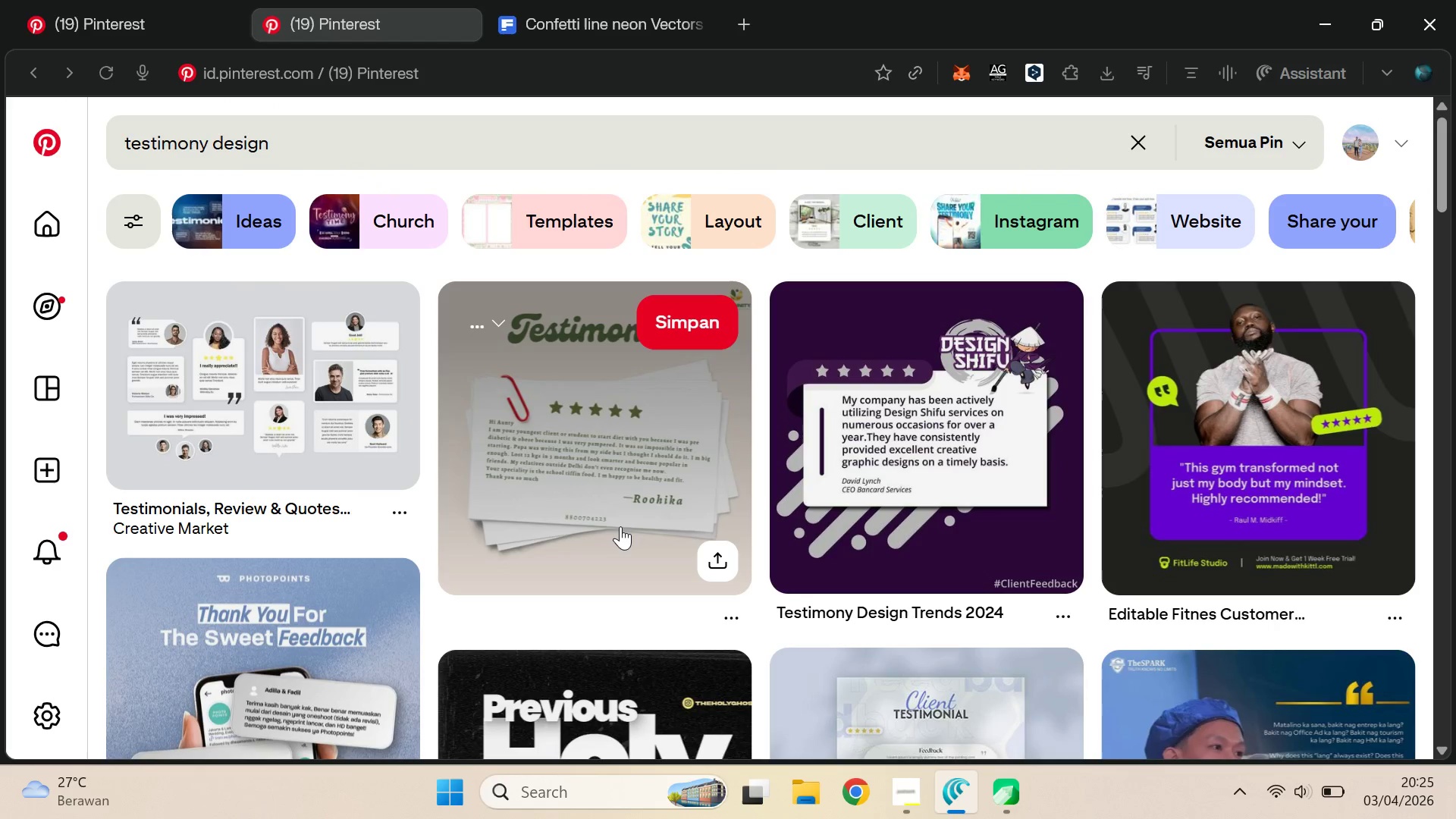 
key(Alt+AltLeft)
 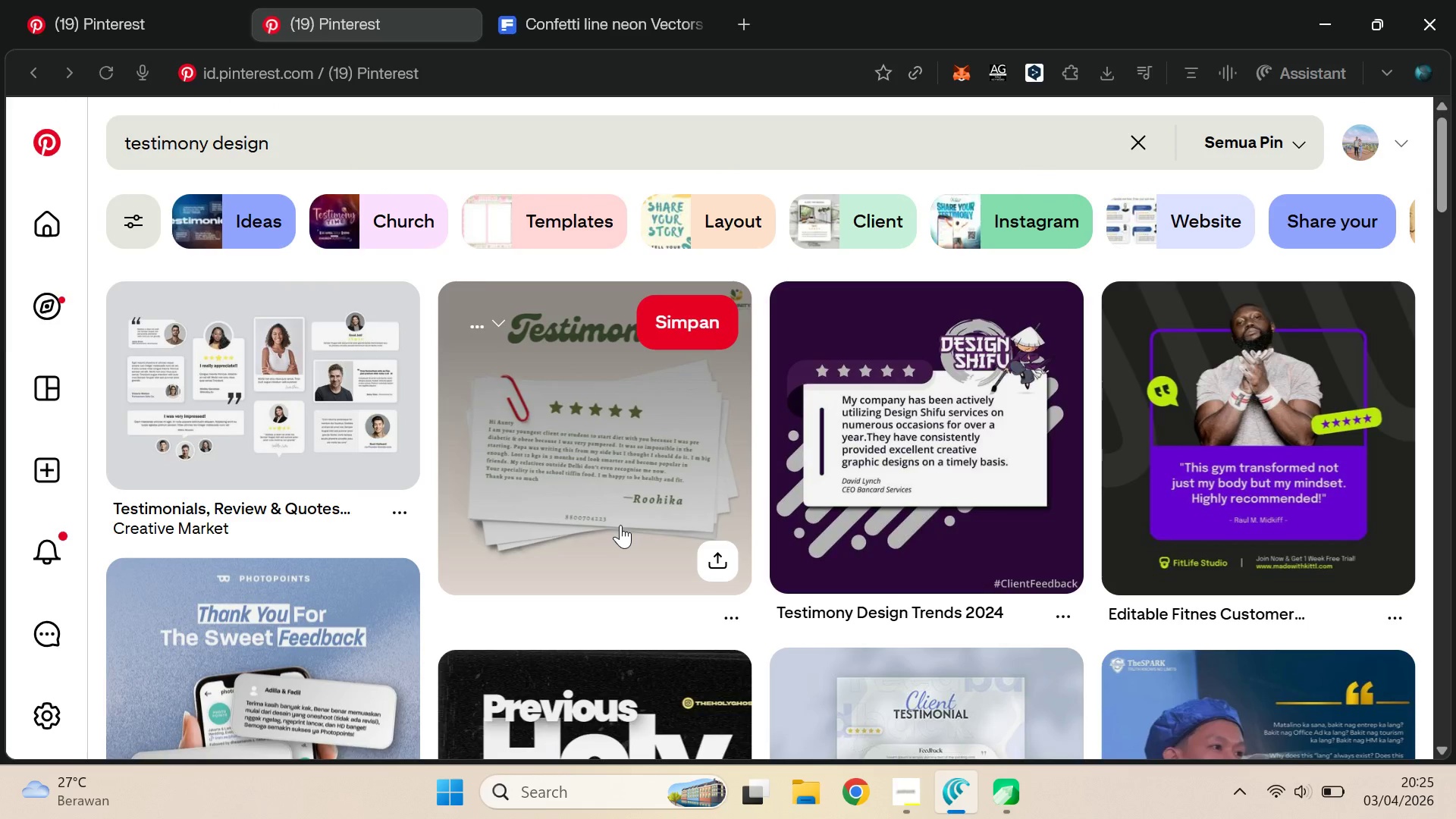 
key(Alt+Tab)
 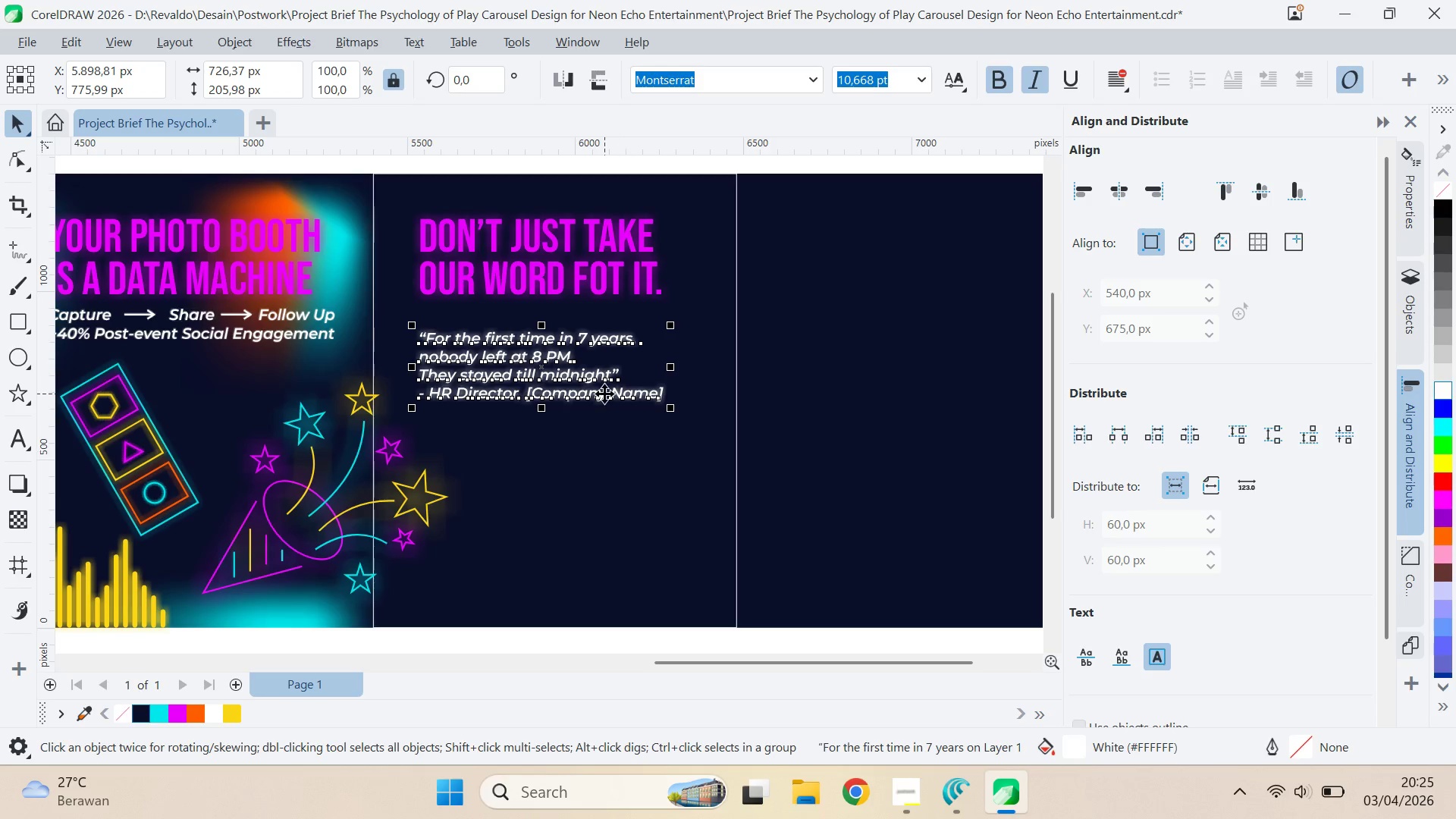 
left_click_drag(start_coordinate=[606, 396], to_coordinate=[642, 424])
 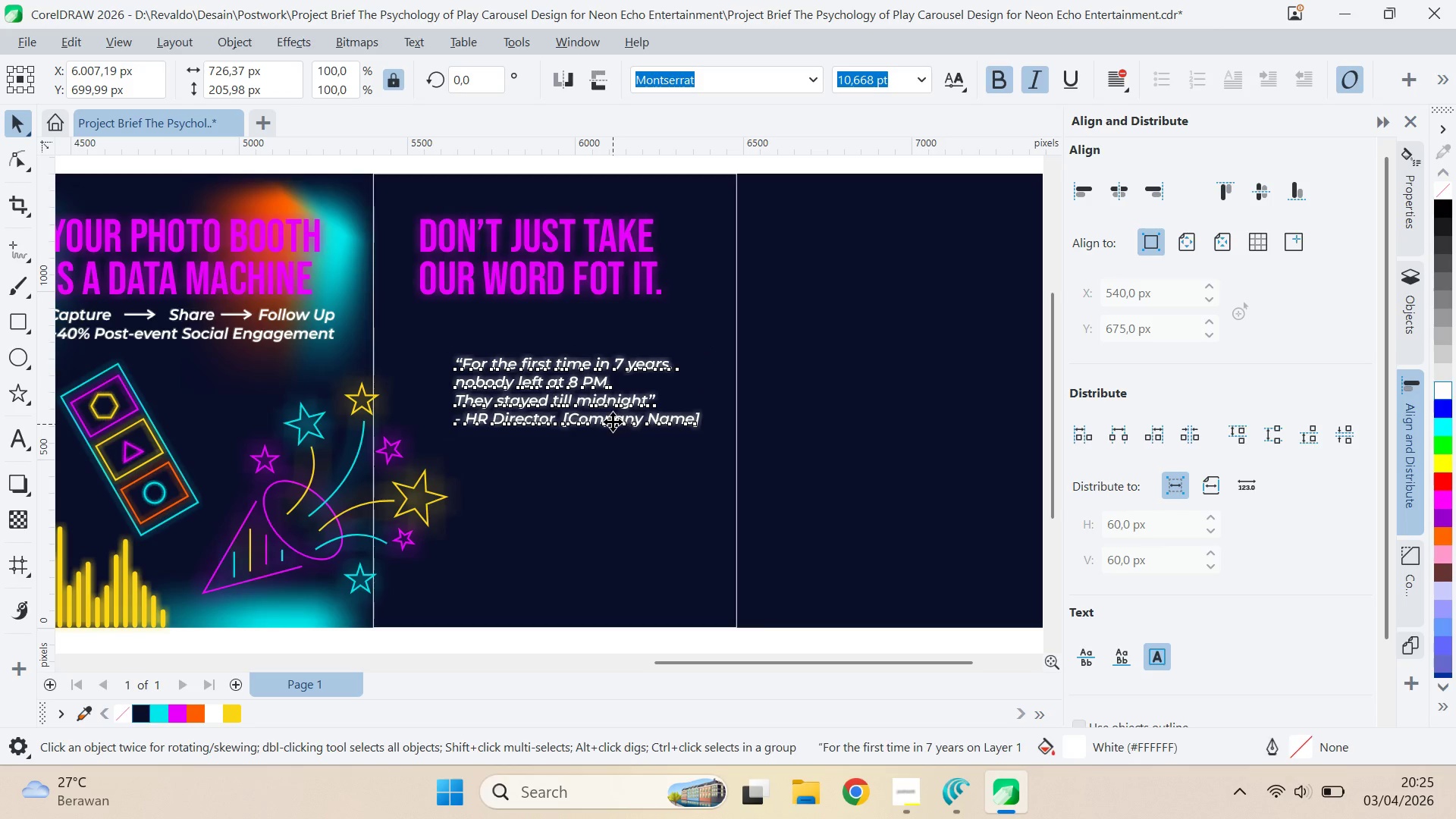 
double_click([613, 421])
 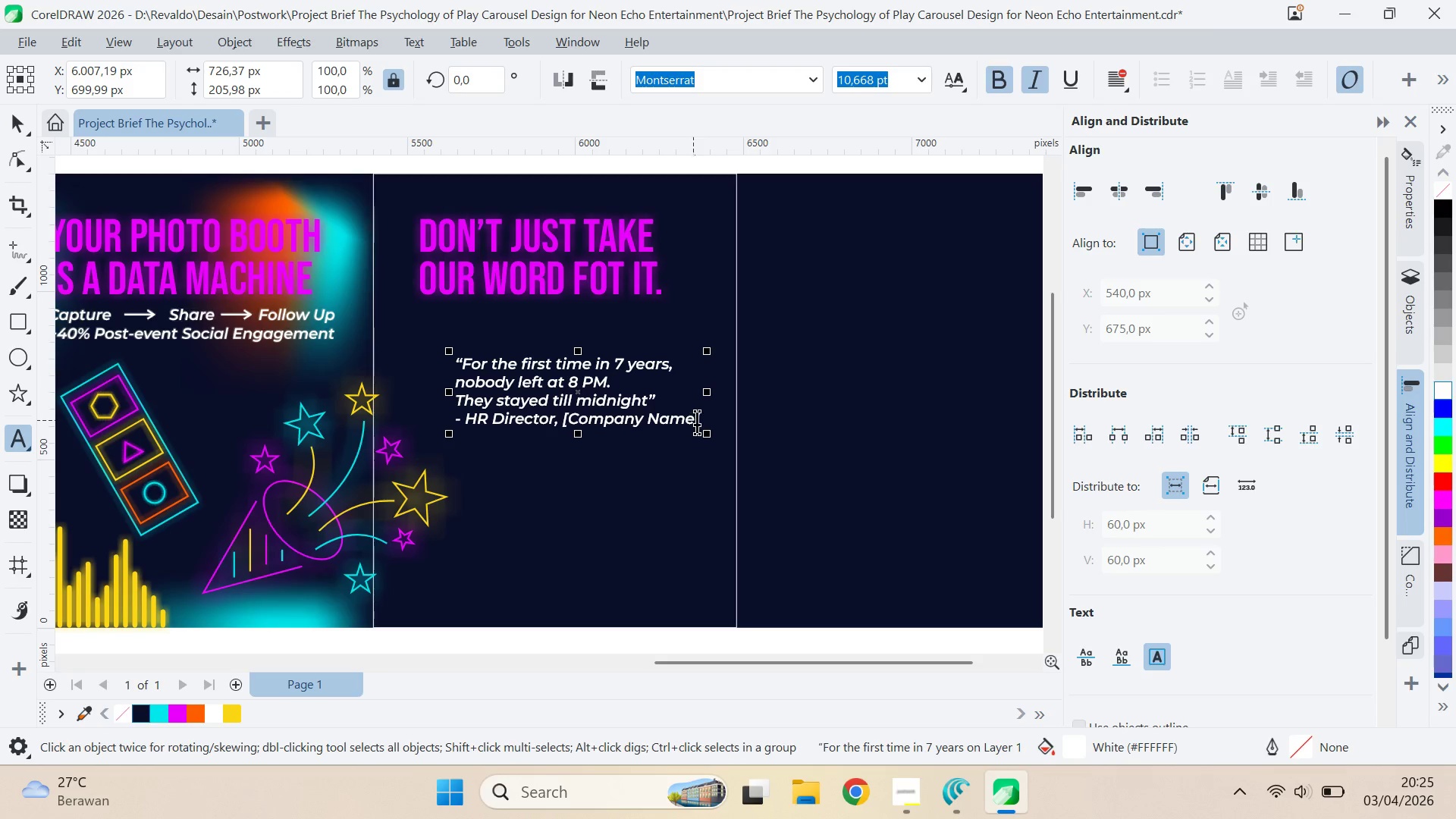 
left_click_drag(start_coordinate=[701, 419], to_coordinate=[563, 422])
 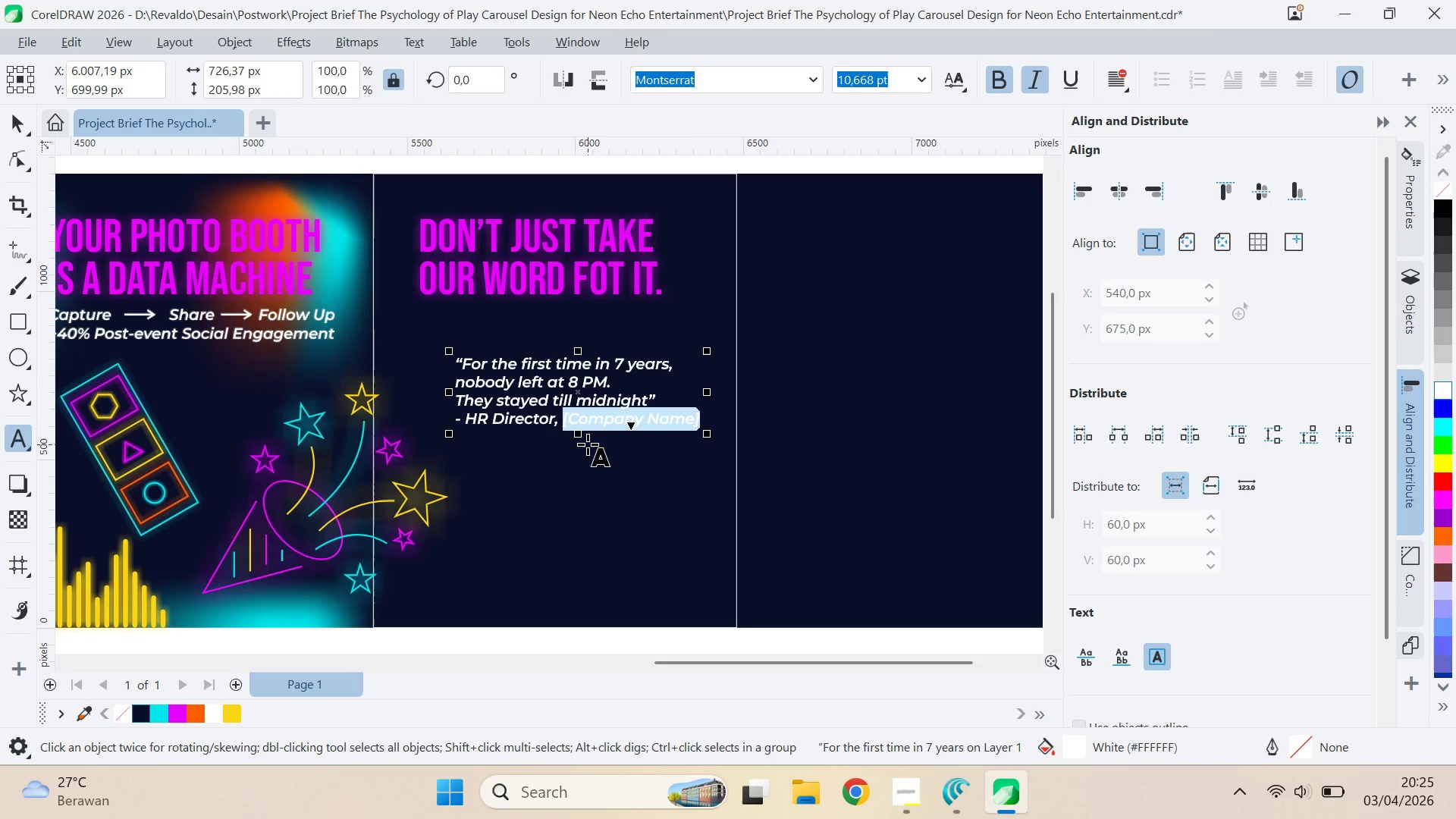 
type(Apple )
key(Backspace)
type(.inc )
key(Backspace)
 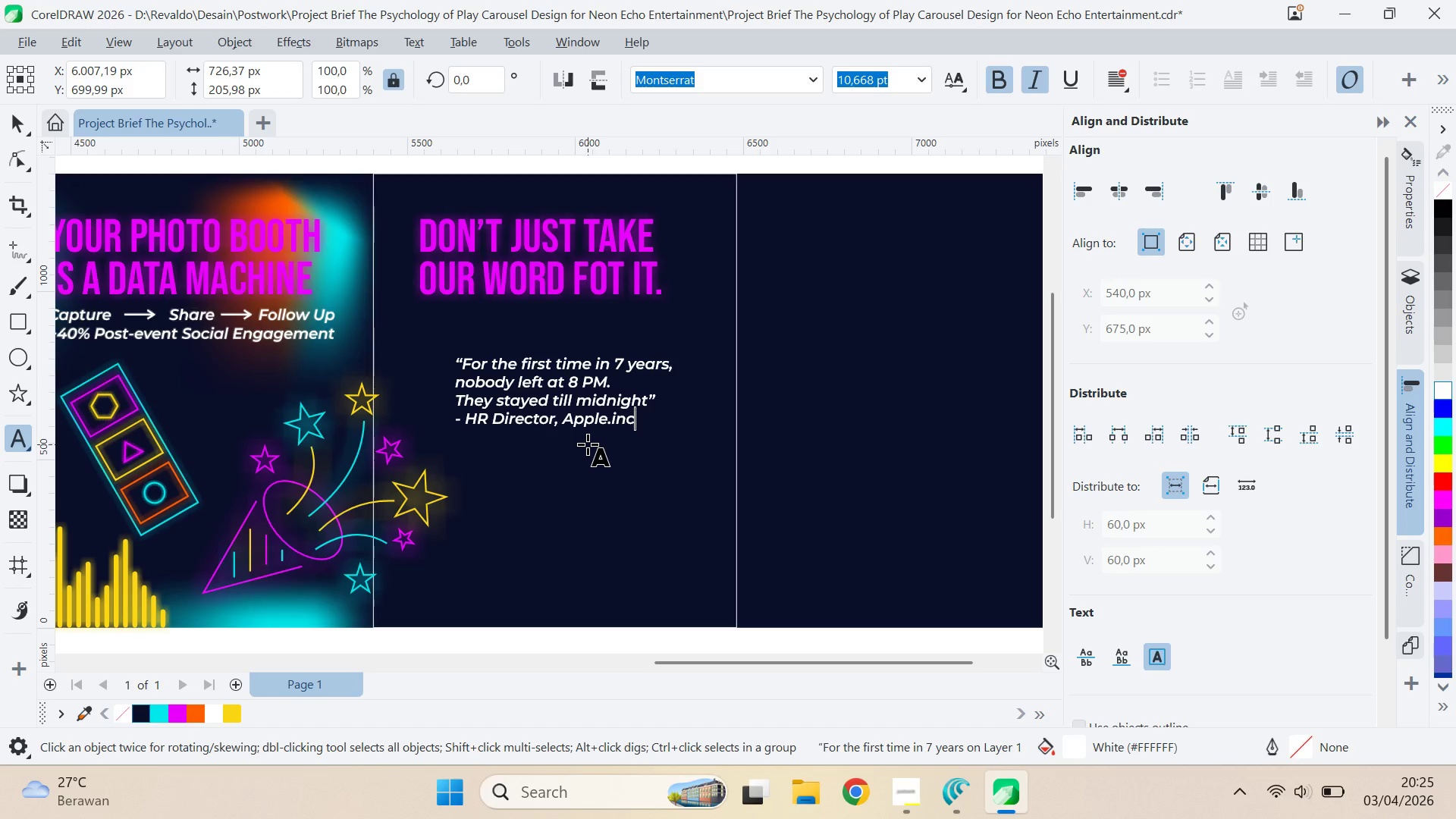 
key(Control+Backspace)
 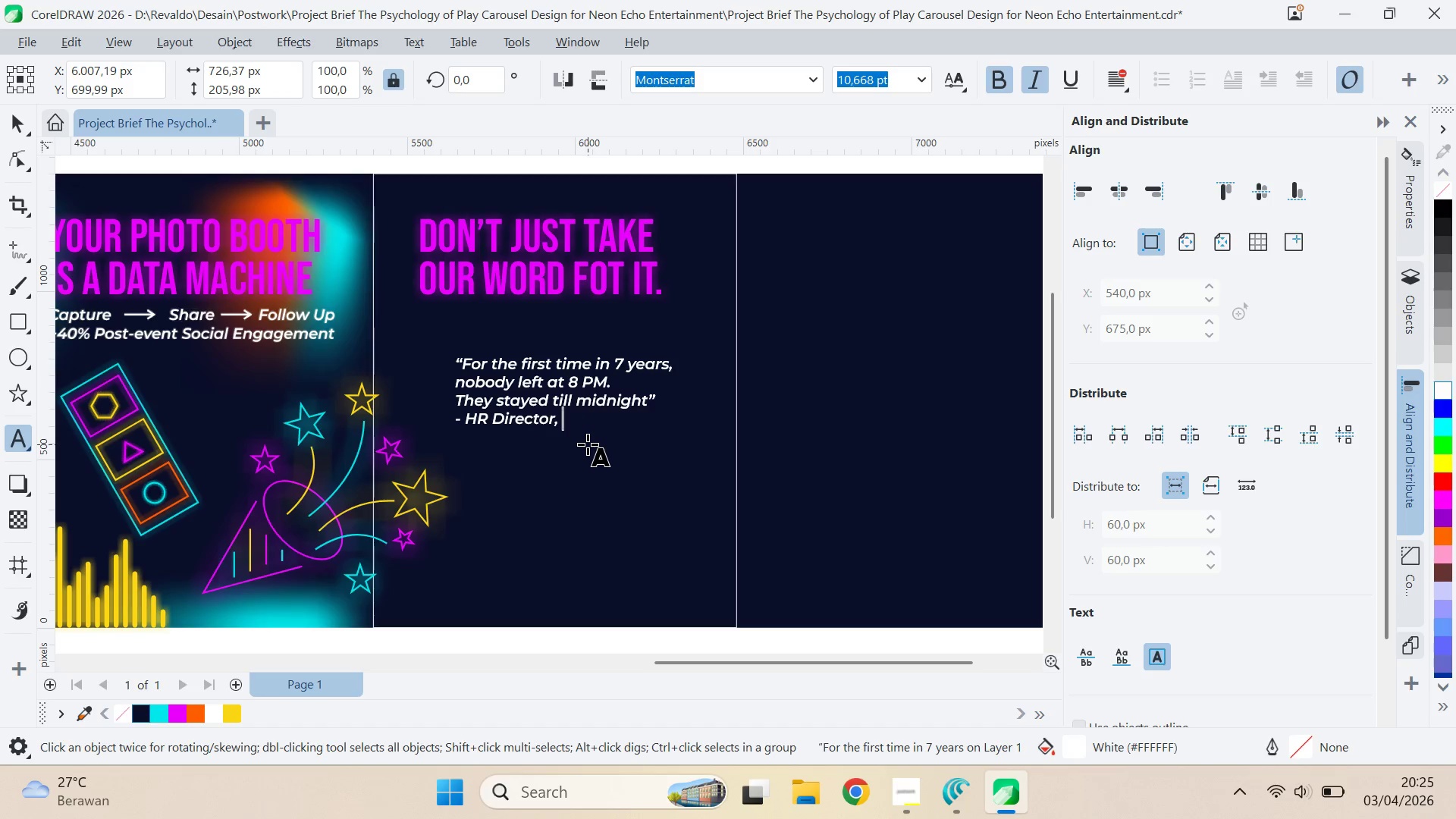 
type(Postwoker)
key(Backspace)
key(Backspace)
type(k)
key(Backspace)
key(Backspace)
type(rk )
key(Backspace)
type( Labs )
key(Backspace)
 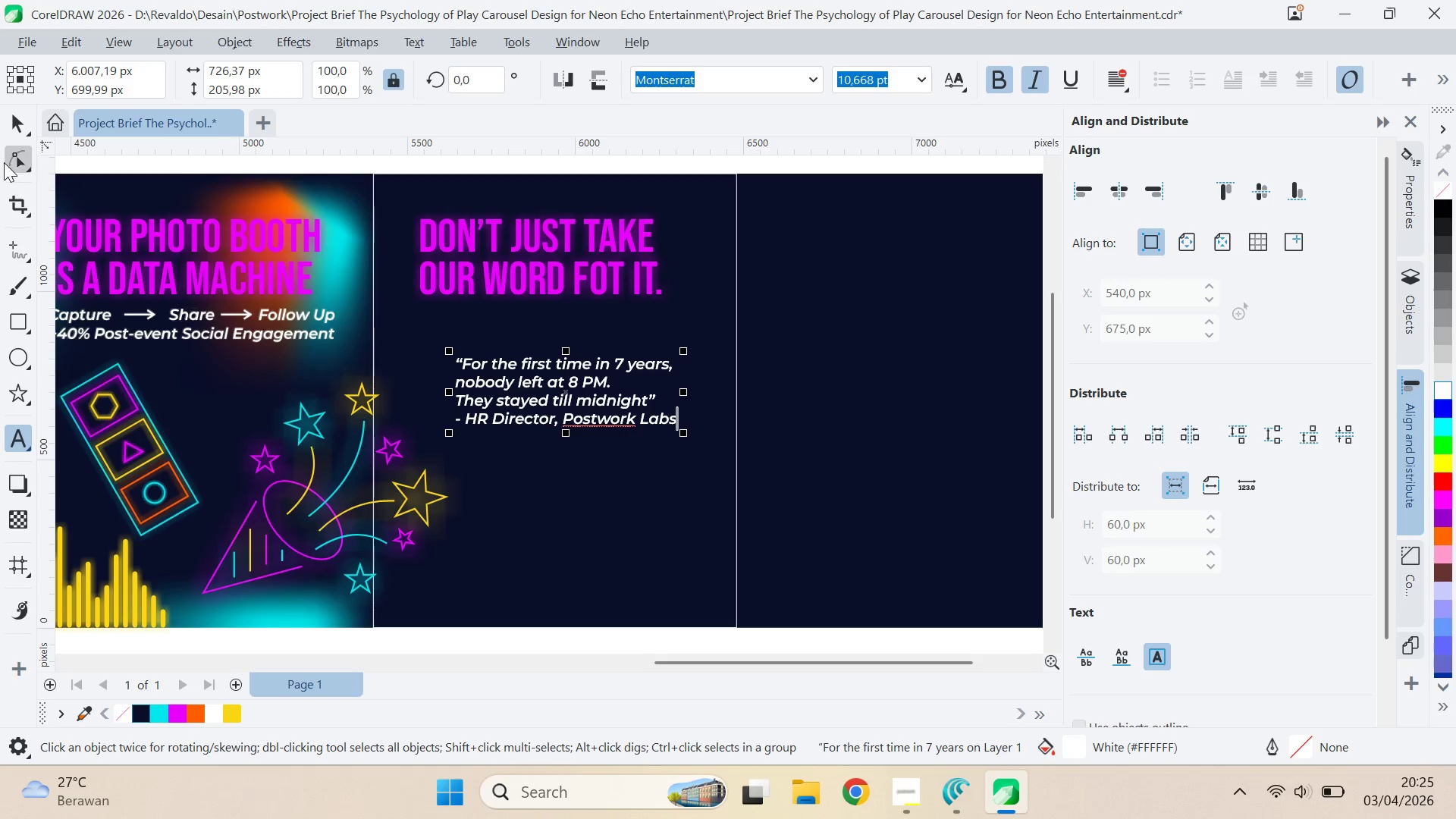 
left_click([8, 127])
 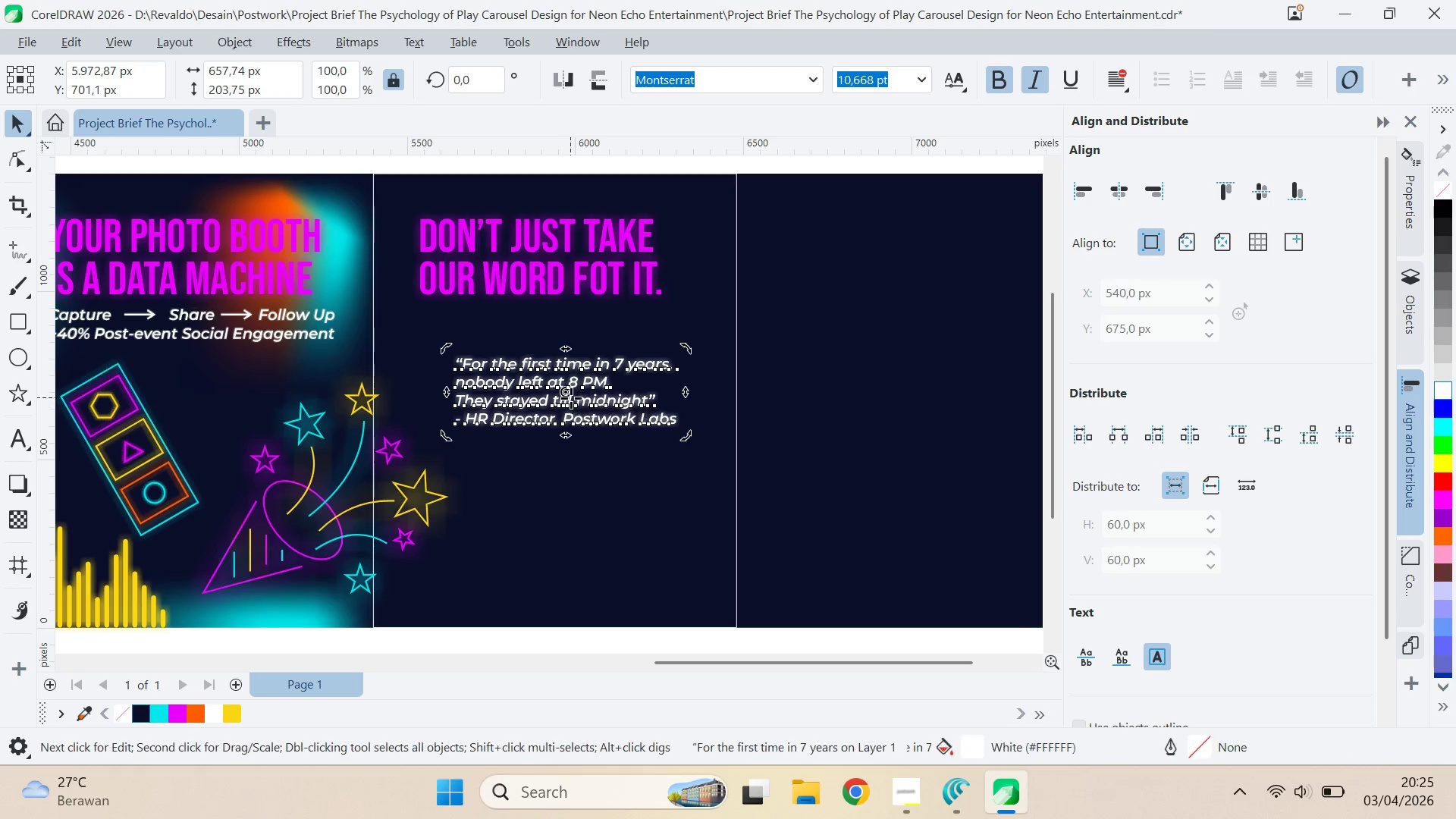 
hold_key(key=ControlLeft, duration=0.36)
 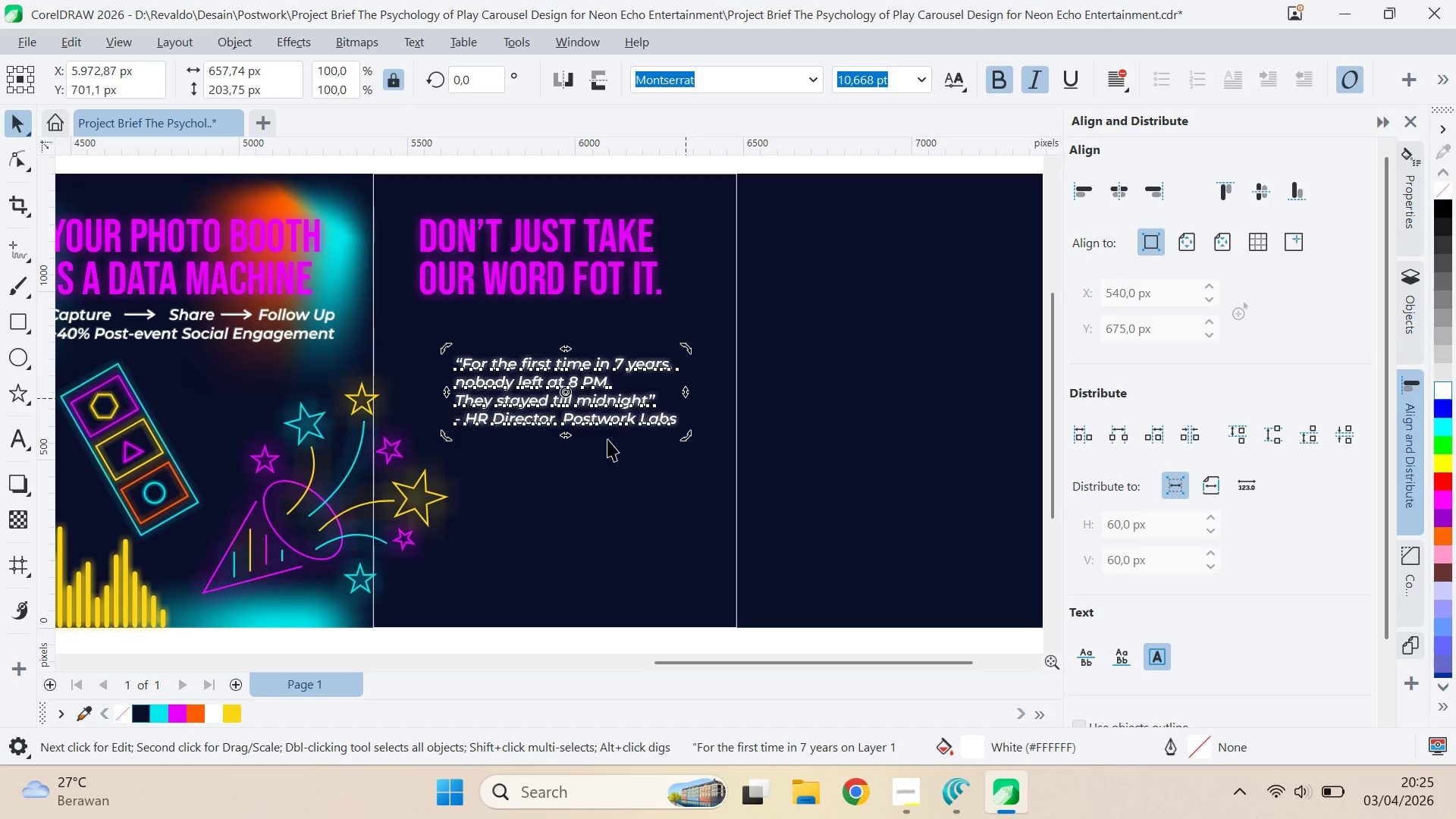 
type(qv)
 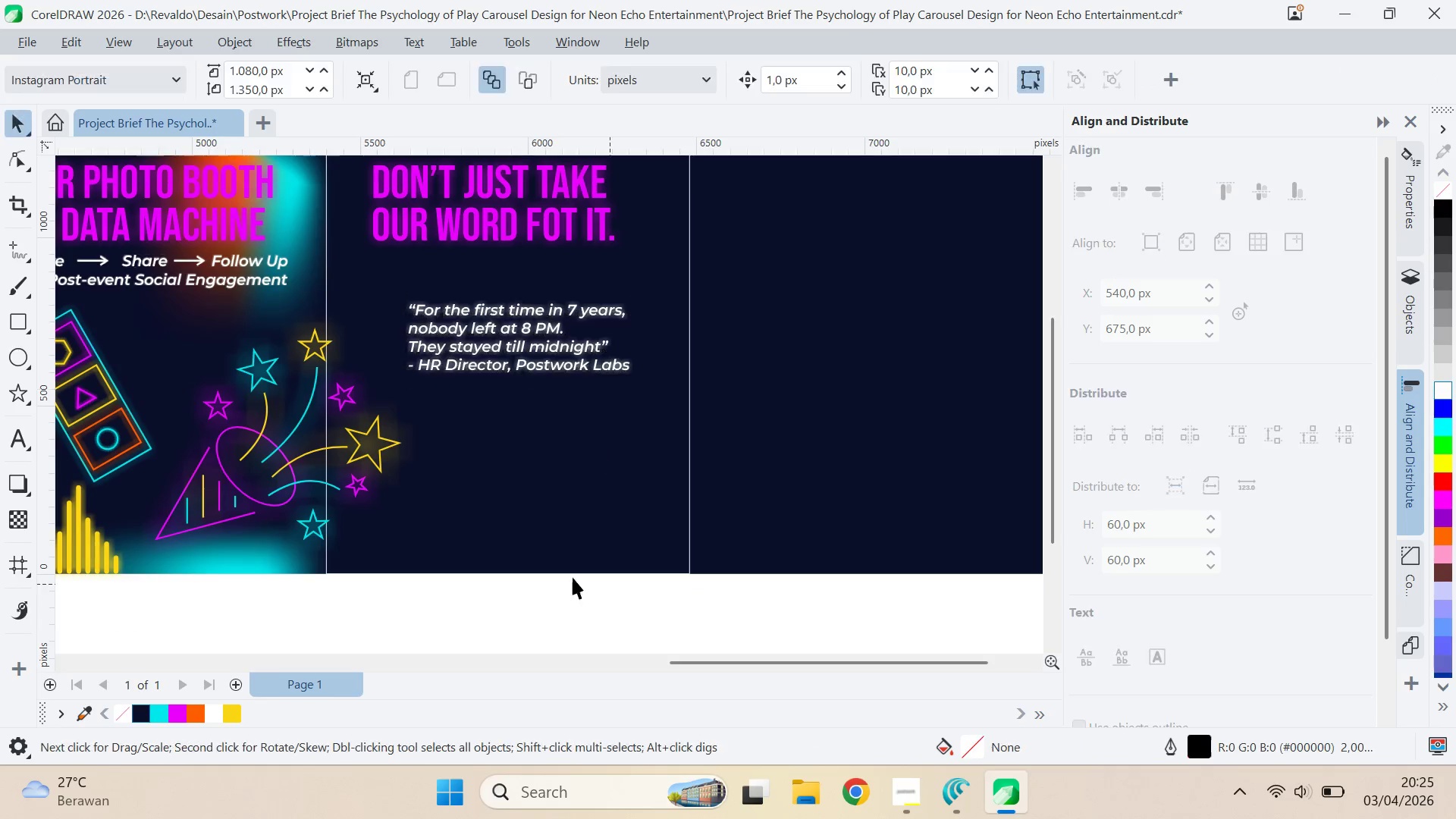 
left_click_drag(start_coordinate=[621, 443], to_coordinate=[574, 389])
 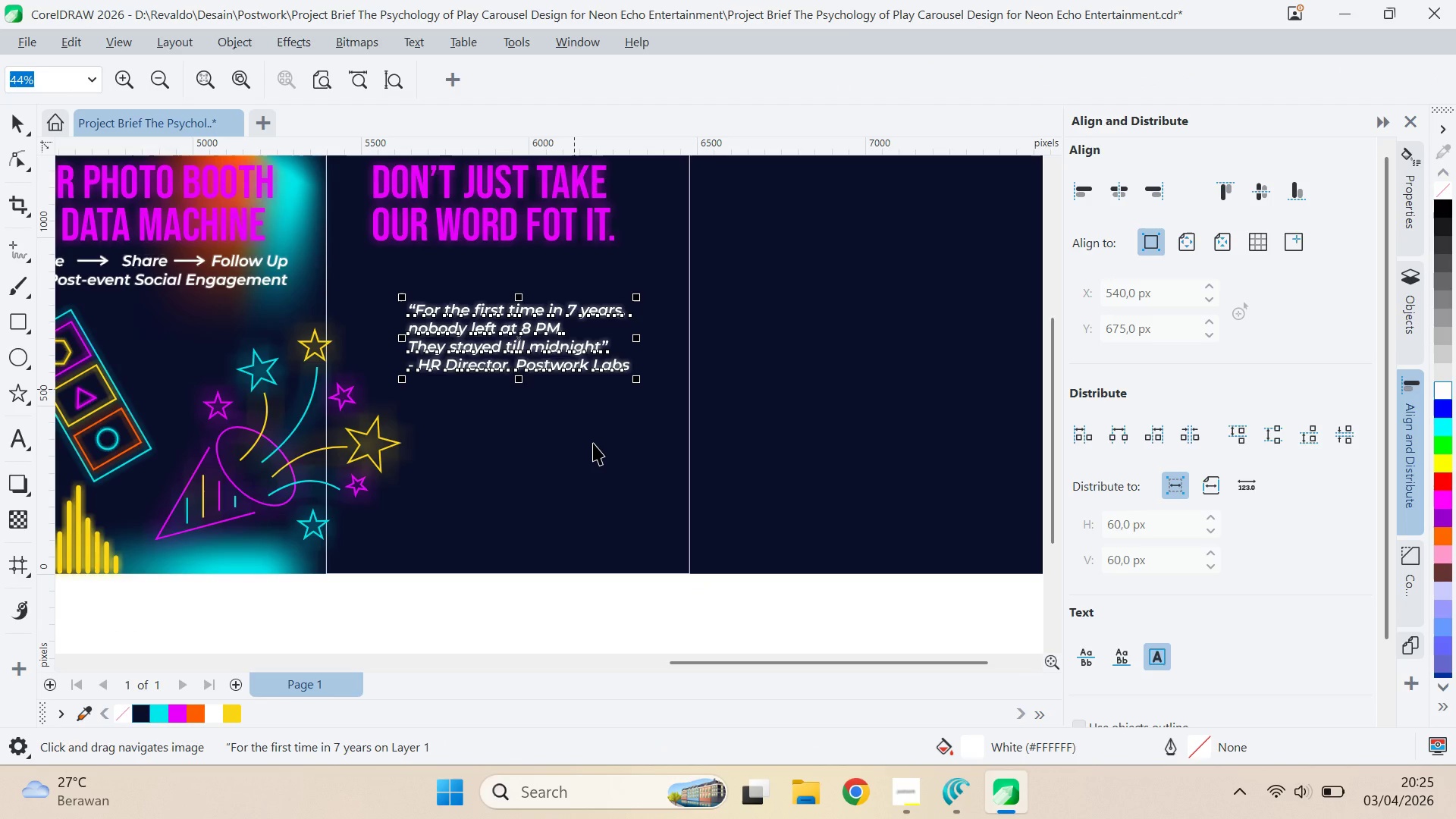 
left_click([628, 592])
 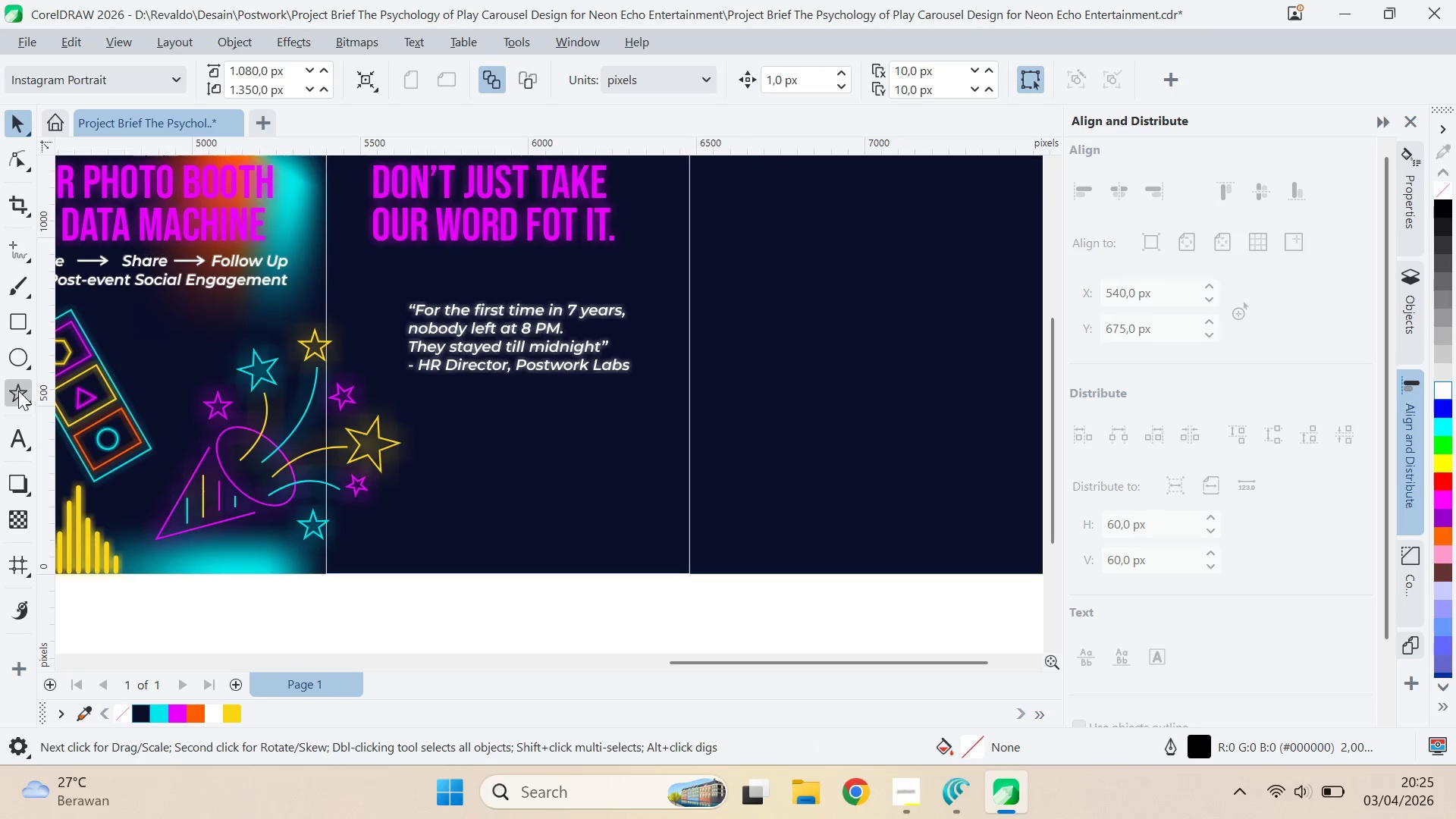 
hold_key(key=ControlLeft, duration=1.42)
left_click_drag(start_coordinate=[494, 405], to_coordinate=[513, 422])
 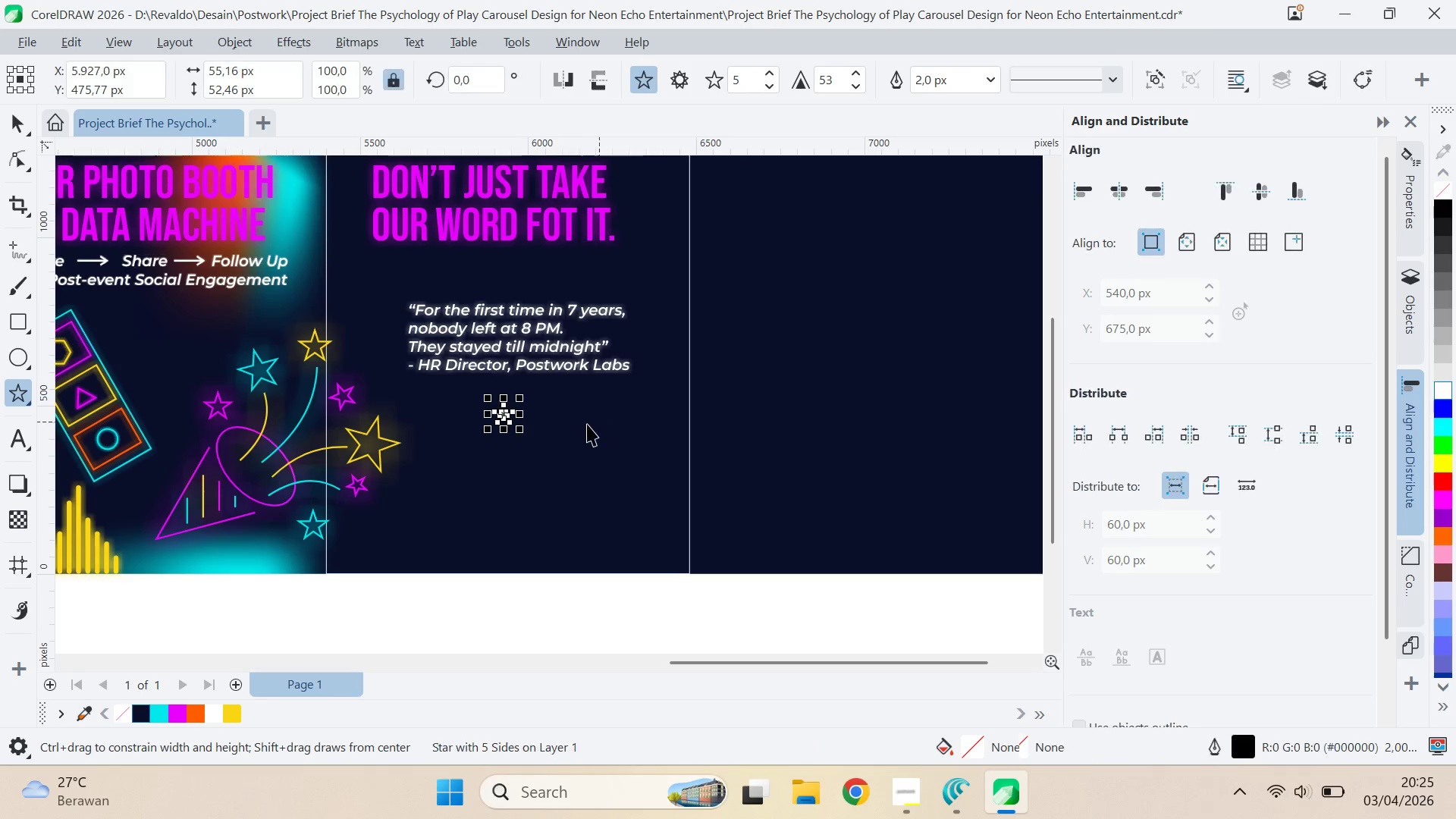 
type(vqq)
 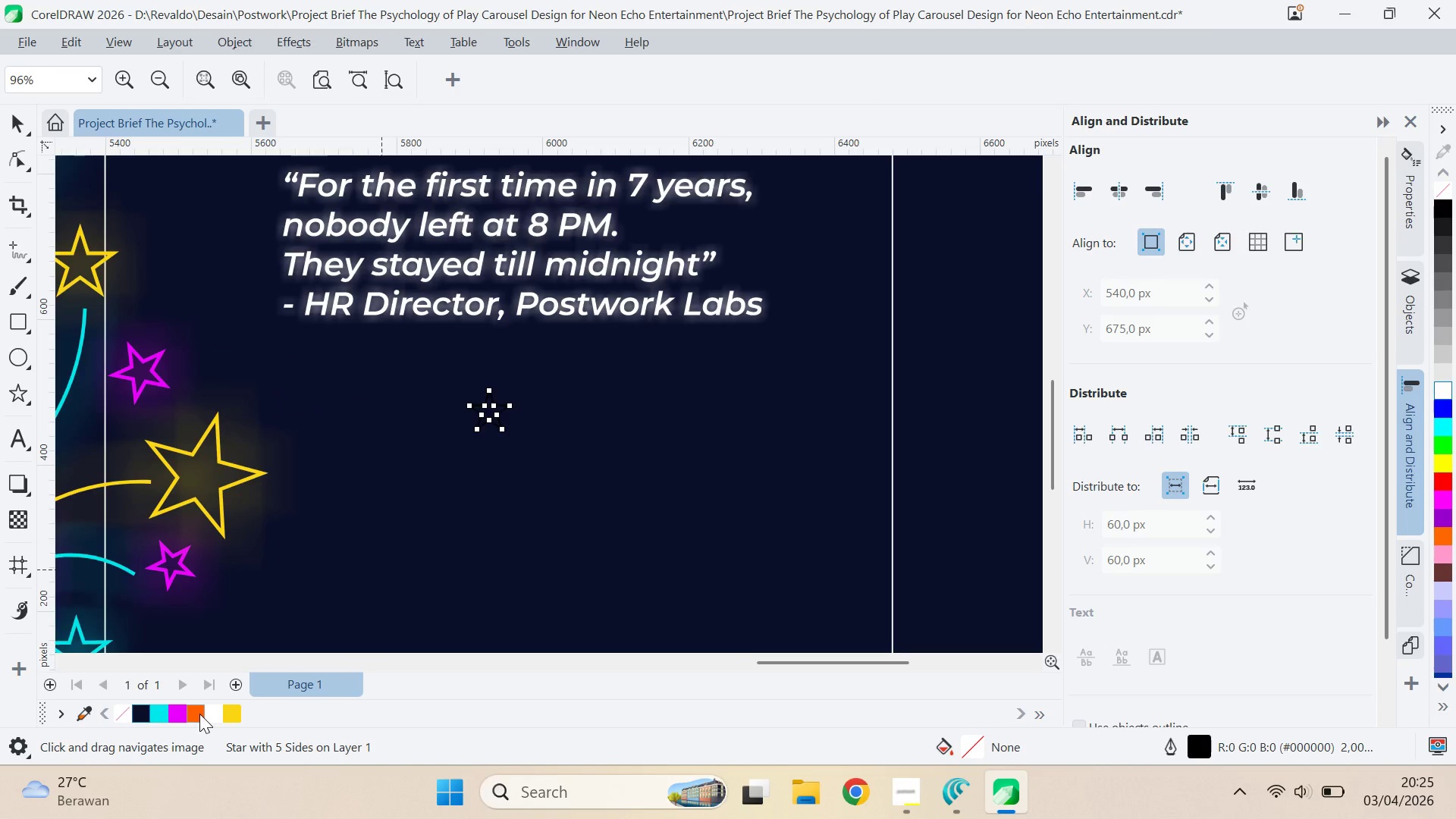 
scroll: coordinate [516, 417], scroll_direction: up, amount: 6.0
 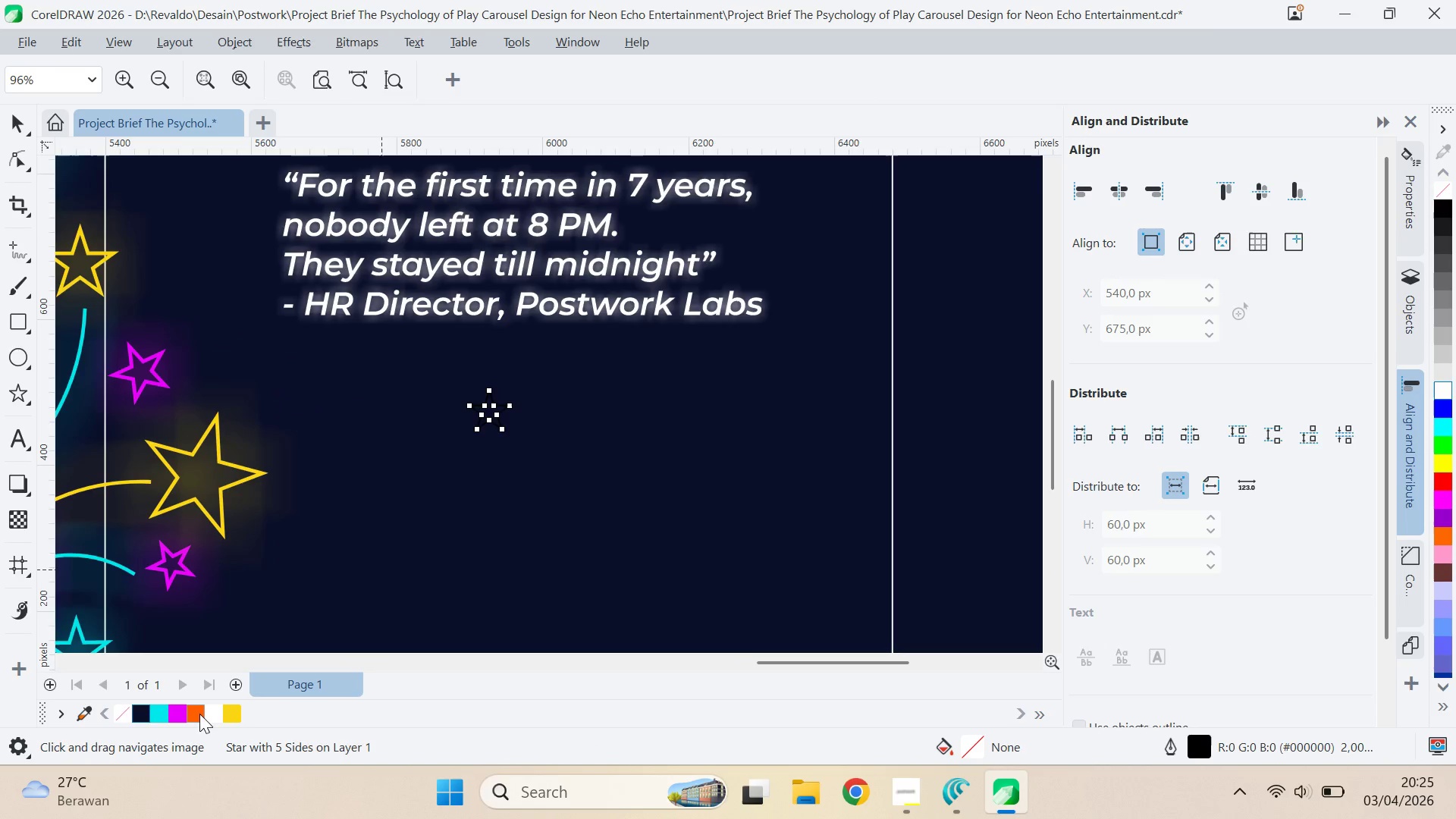 
key(V)
 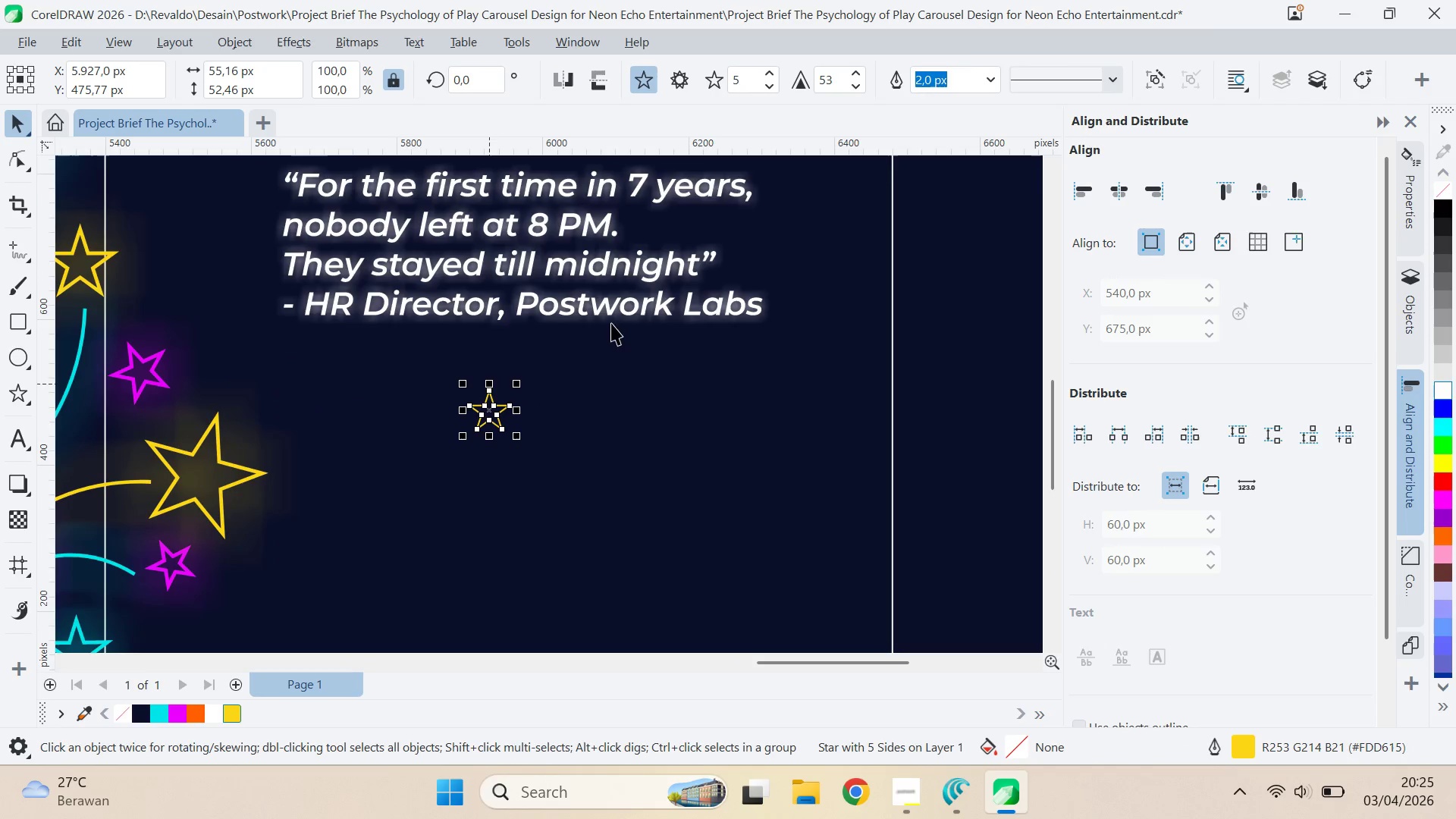 
left_click([984, 78])
 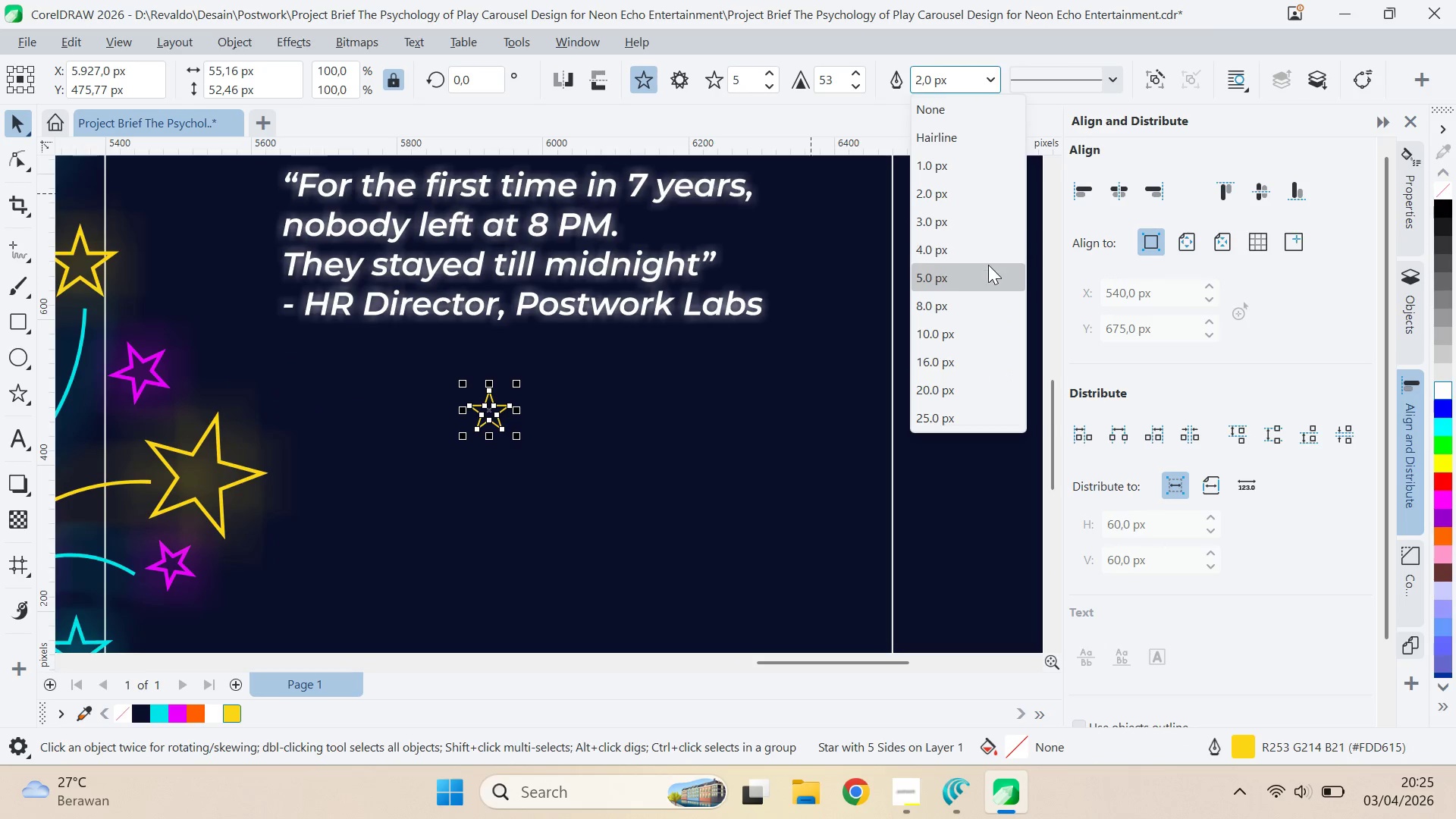 
left_click([989, 268])
 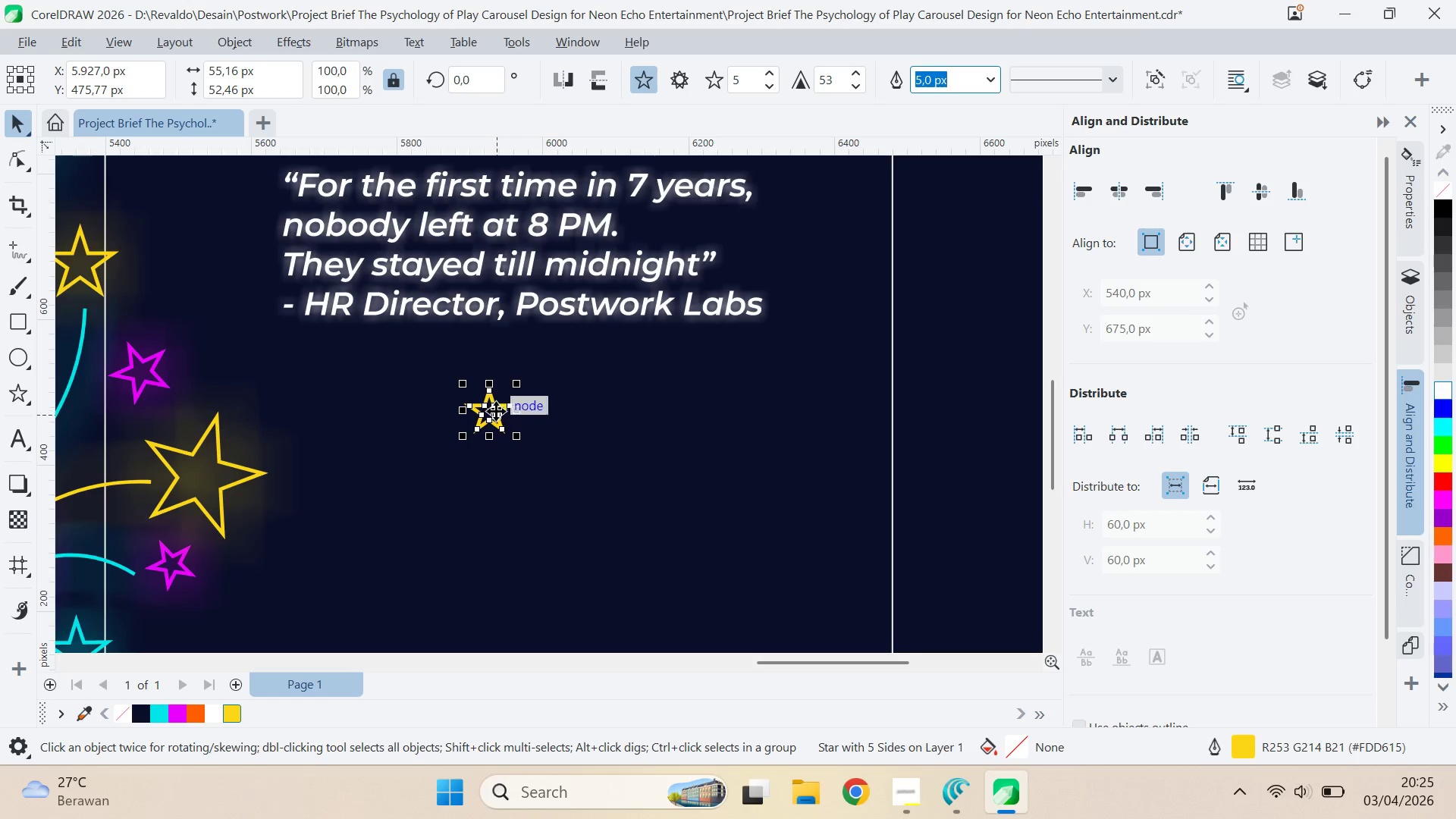 
left_click_drag(start_coordinate=[495, 411], to_coordinate=[551, 405])
 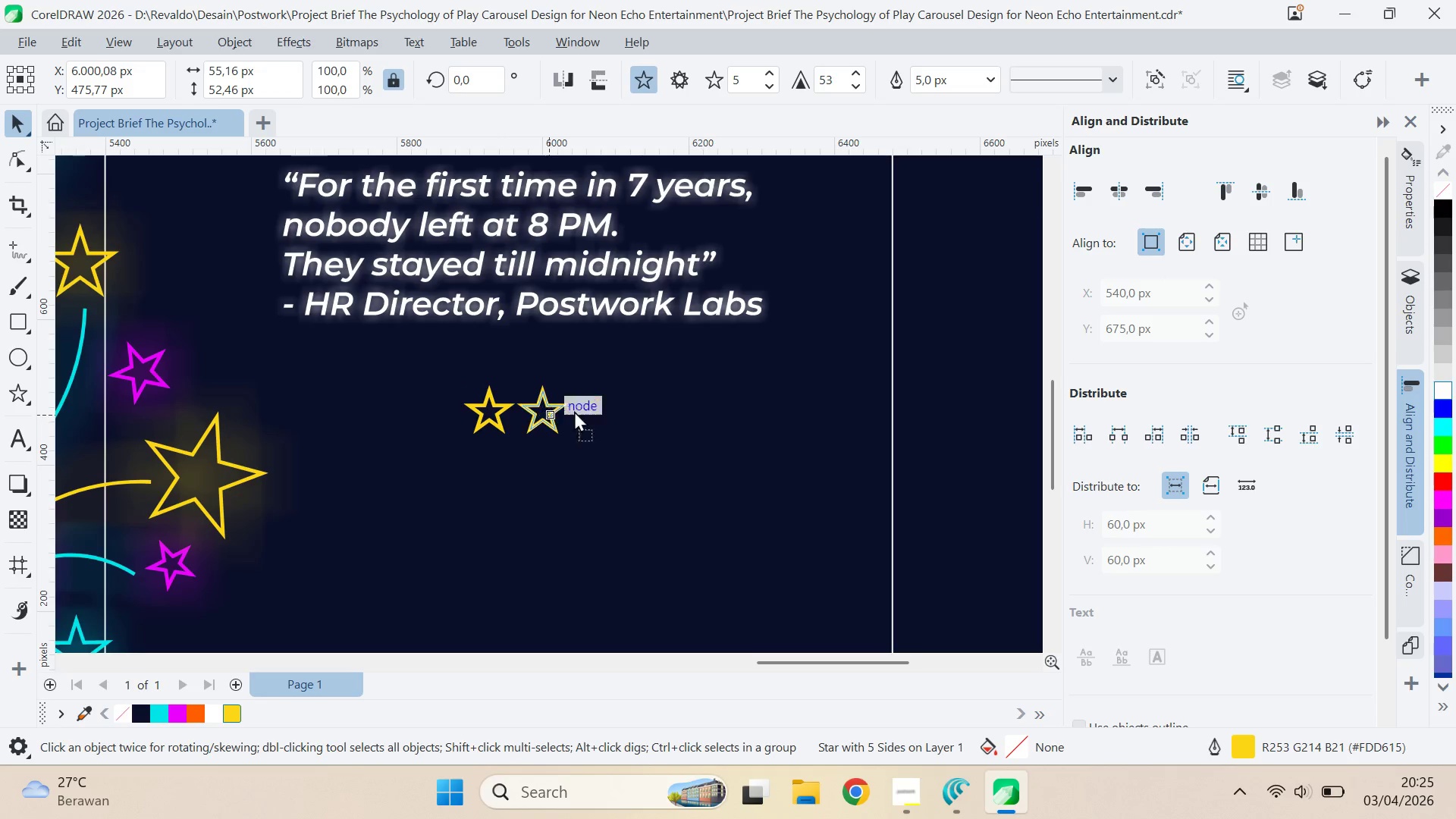 
hold_key(key=ShiftLeft, duration=1.25)
 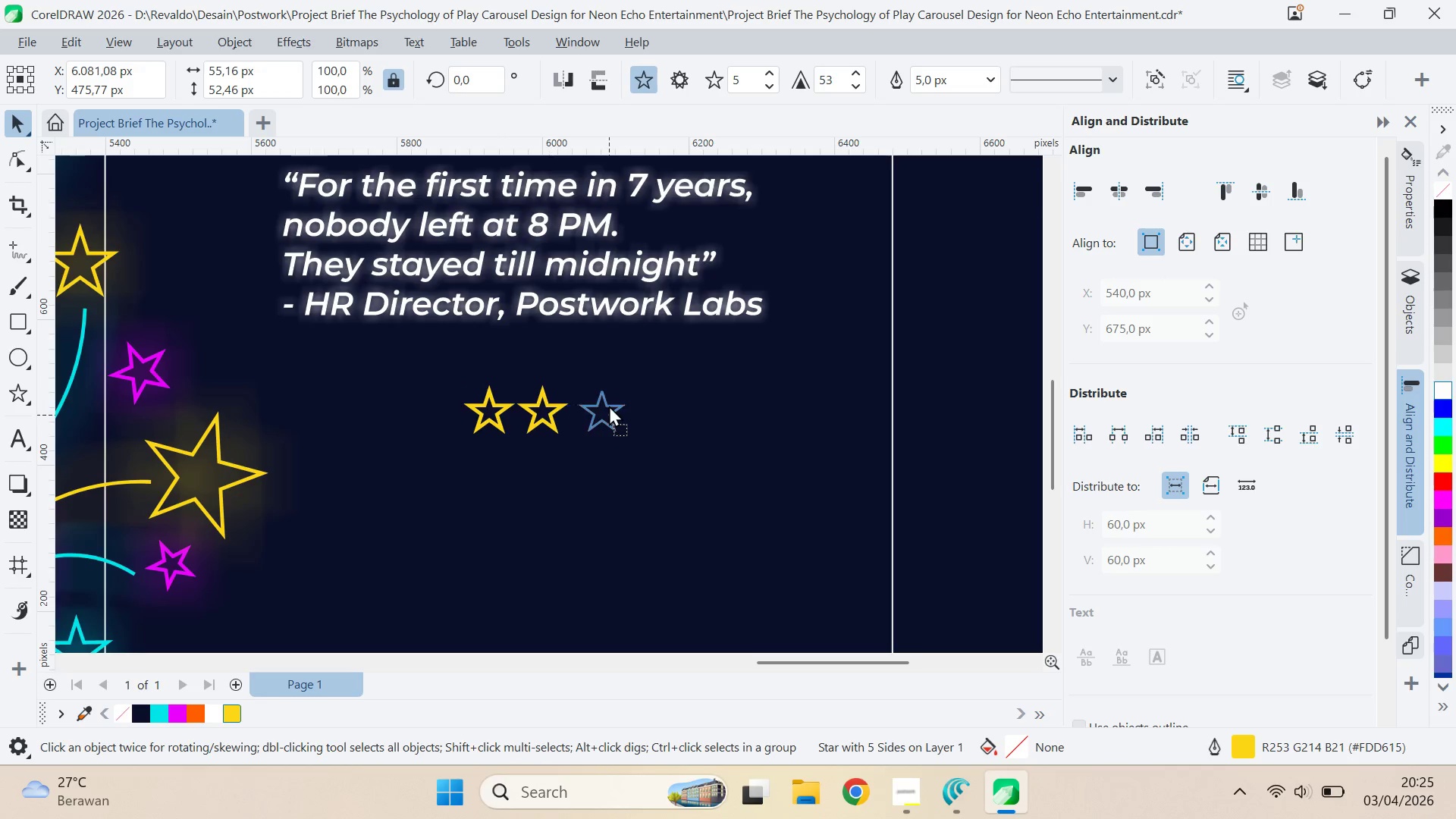 
hold_key(key=ShiftLeft, duration=1.11)
left_click_drag(start_coordinate=[546, 416], to_coordinate=[609, 405])
 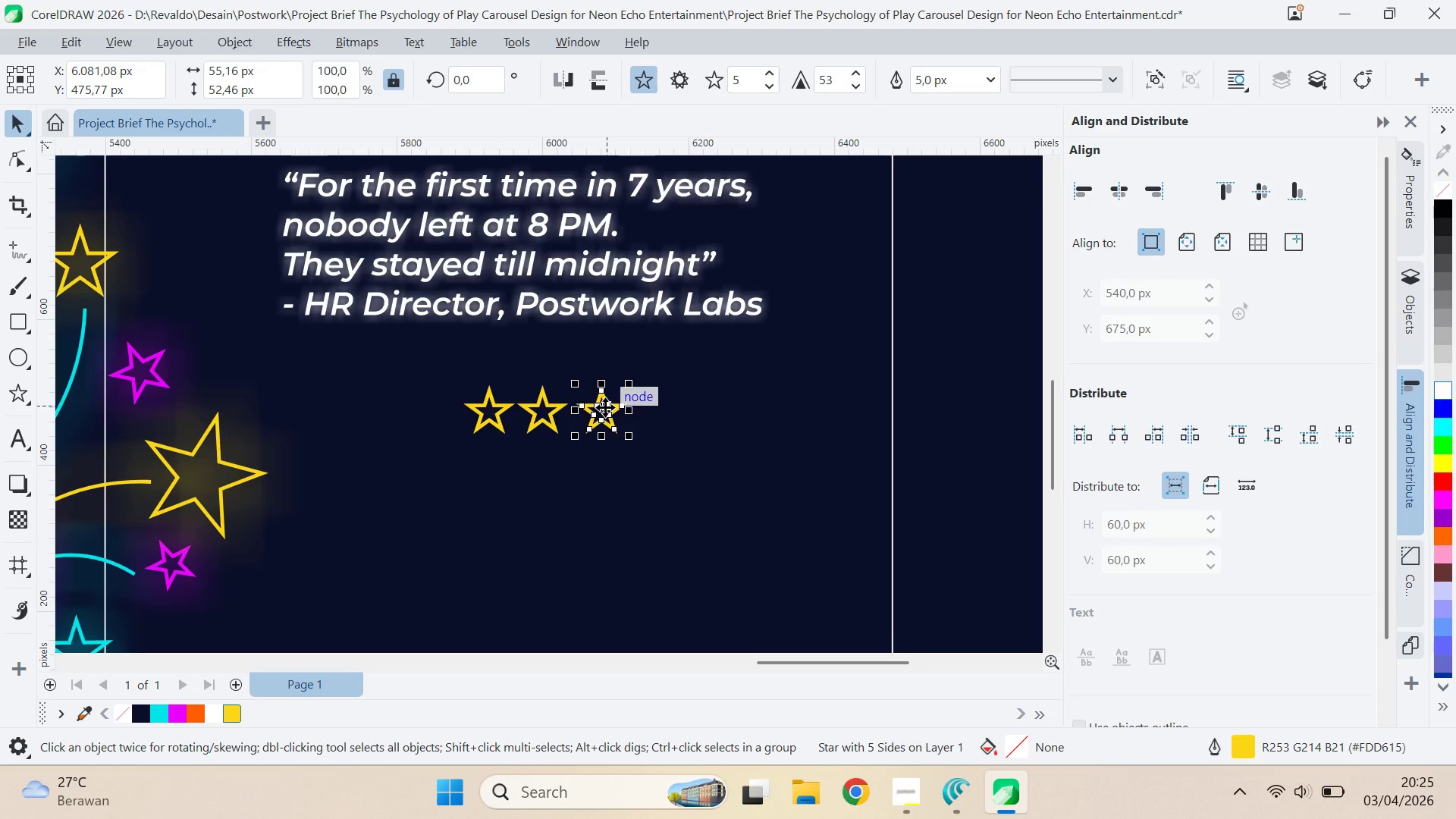 
left_click([609, 405])
 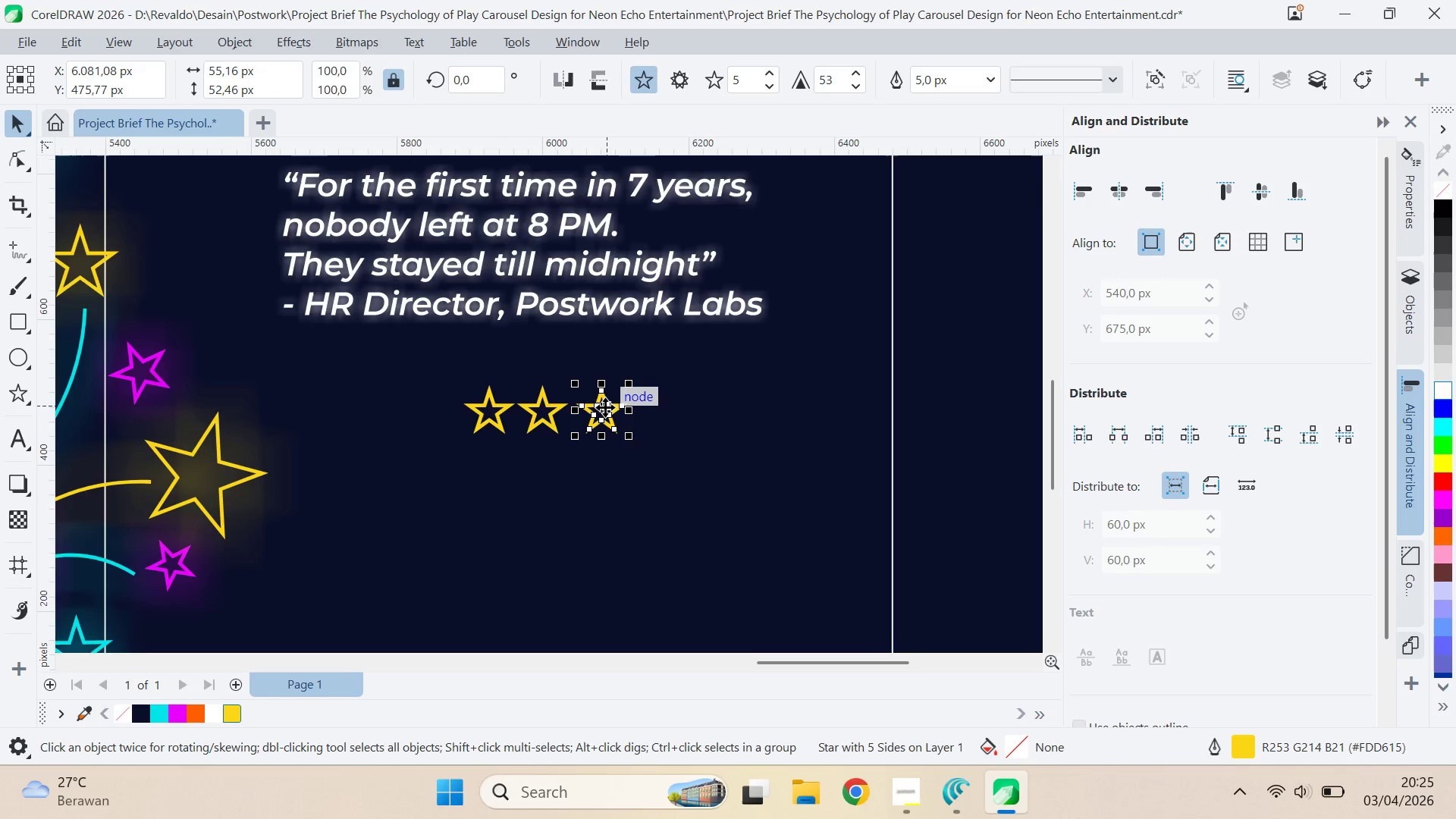 
right_click([609, 405])
 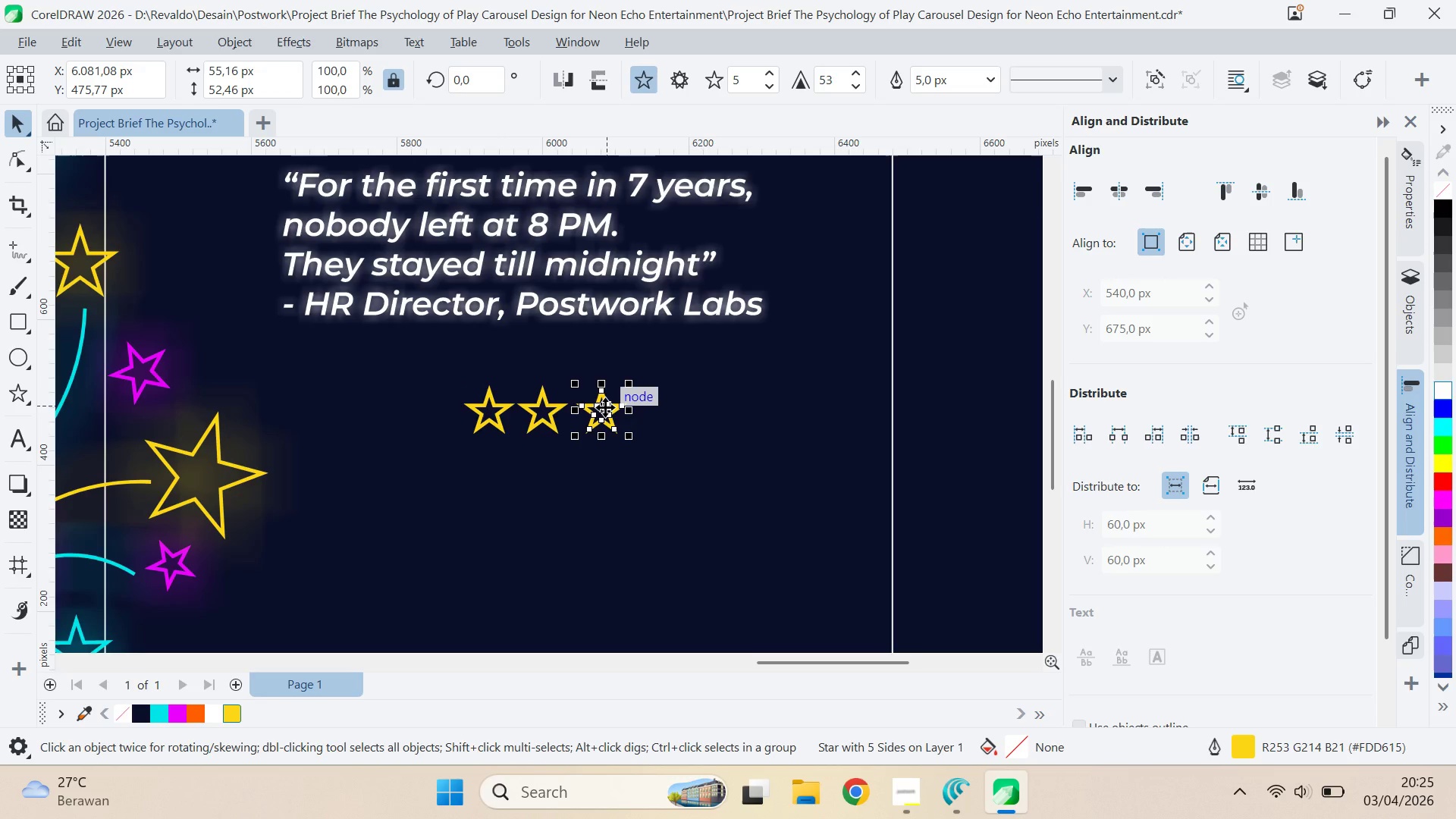 
left_click_drag(start_coordinate=[605, 407], to_coordinate=[656, 405])
 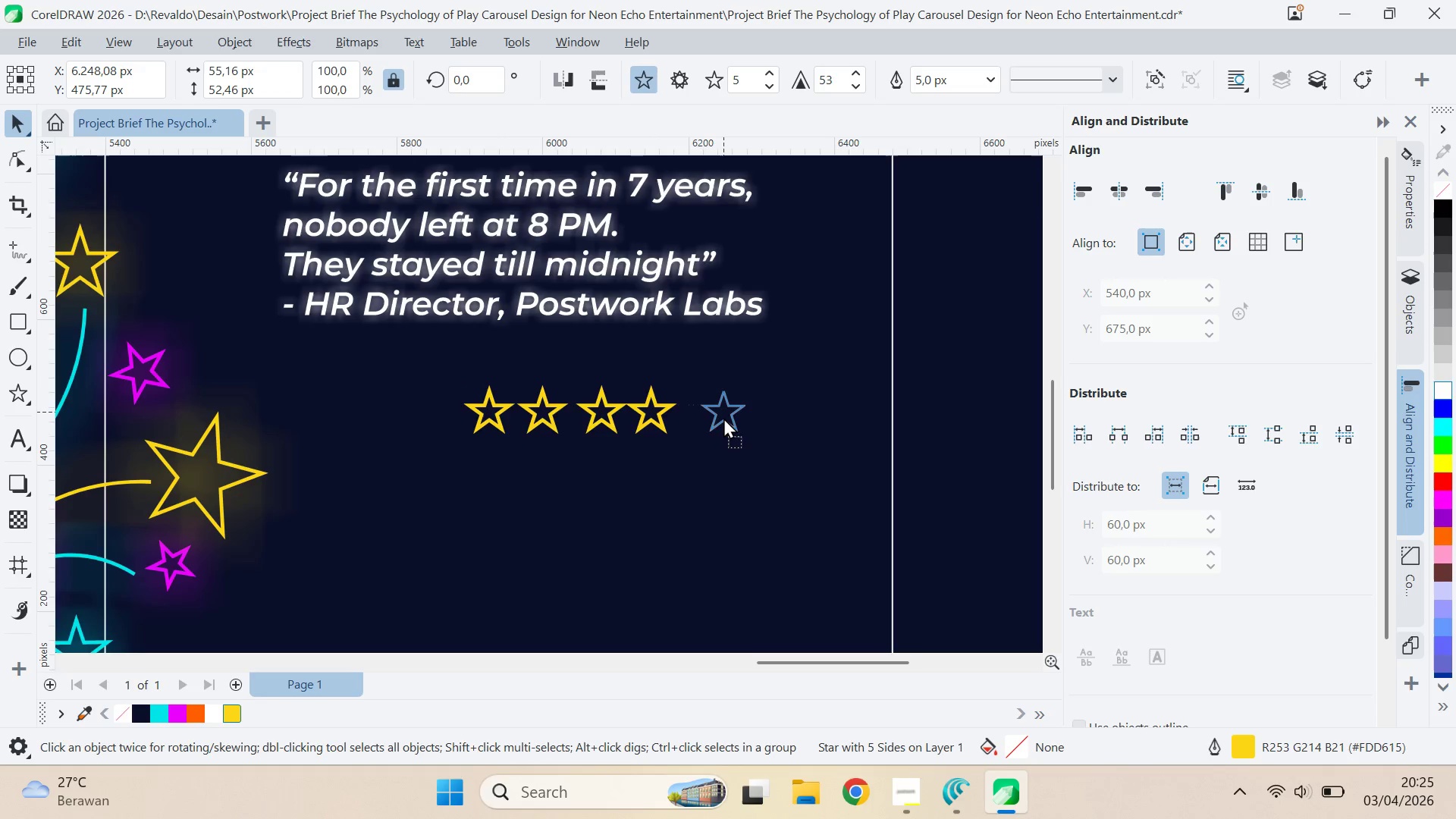 
hold_key(key=ShiftLeft, duration=0.44)
left_click([656, 405])
 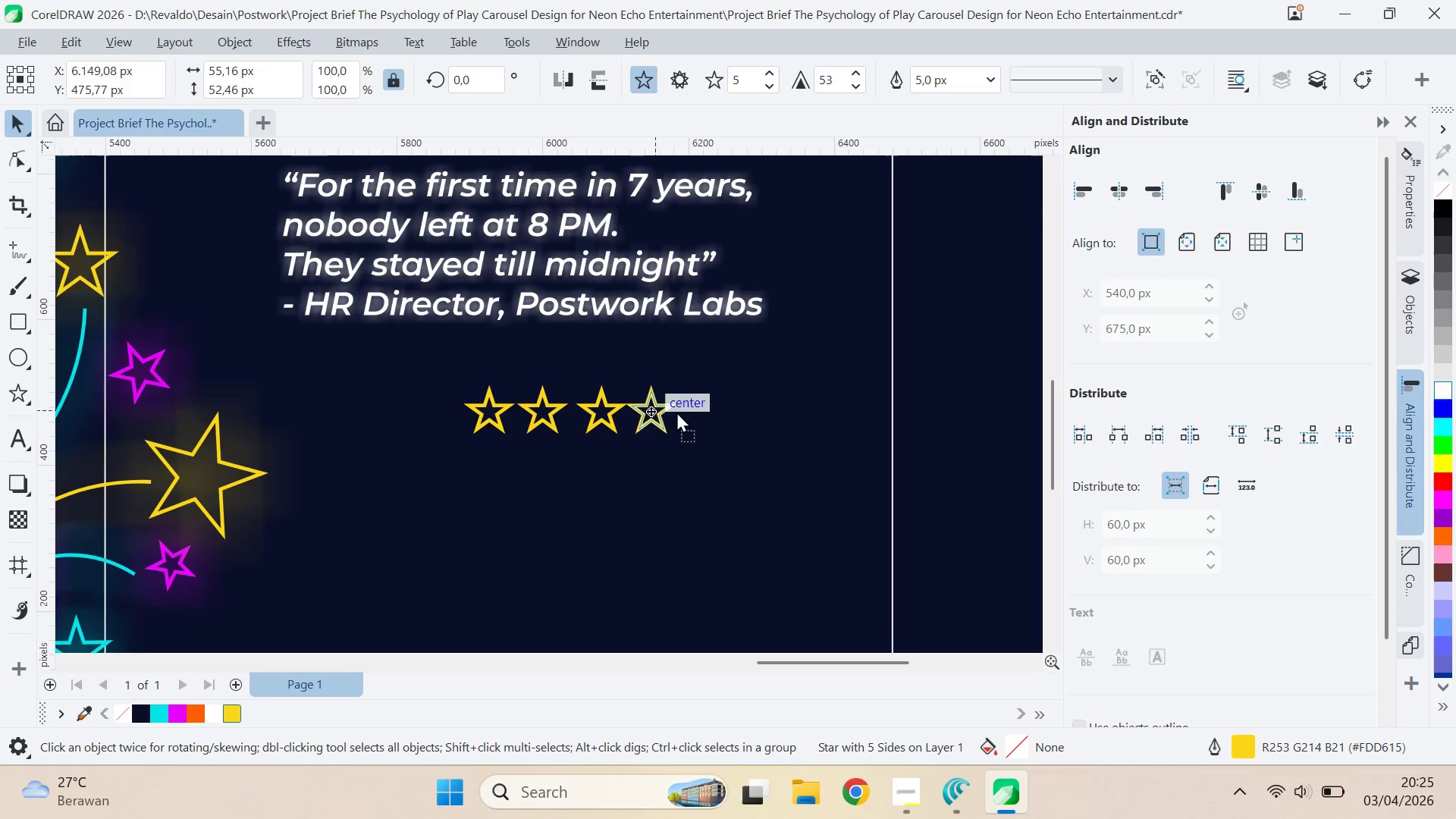 
right_click([656, 405])
 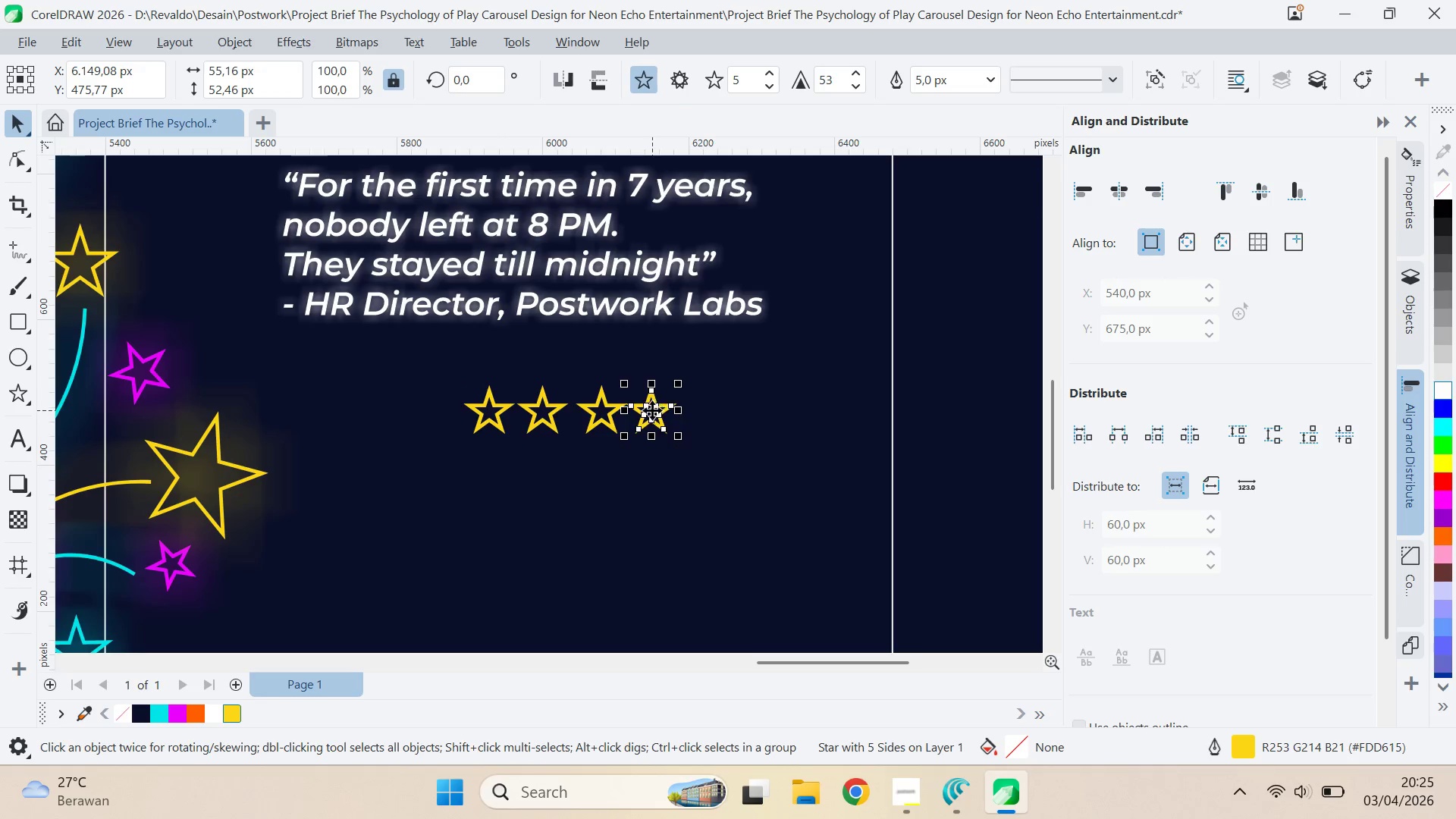 
left_click_drag(start_coordinate=[652, 410], to_coordinate=[708, 417])
 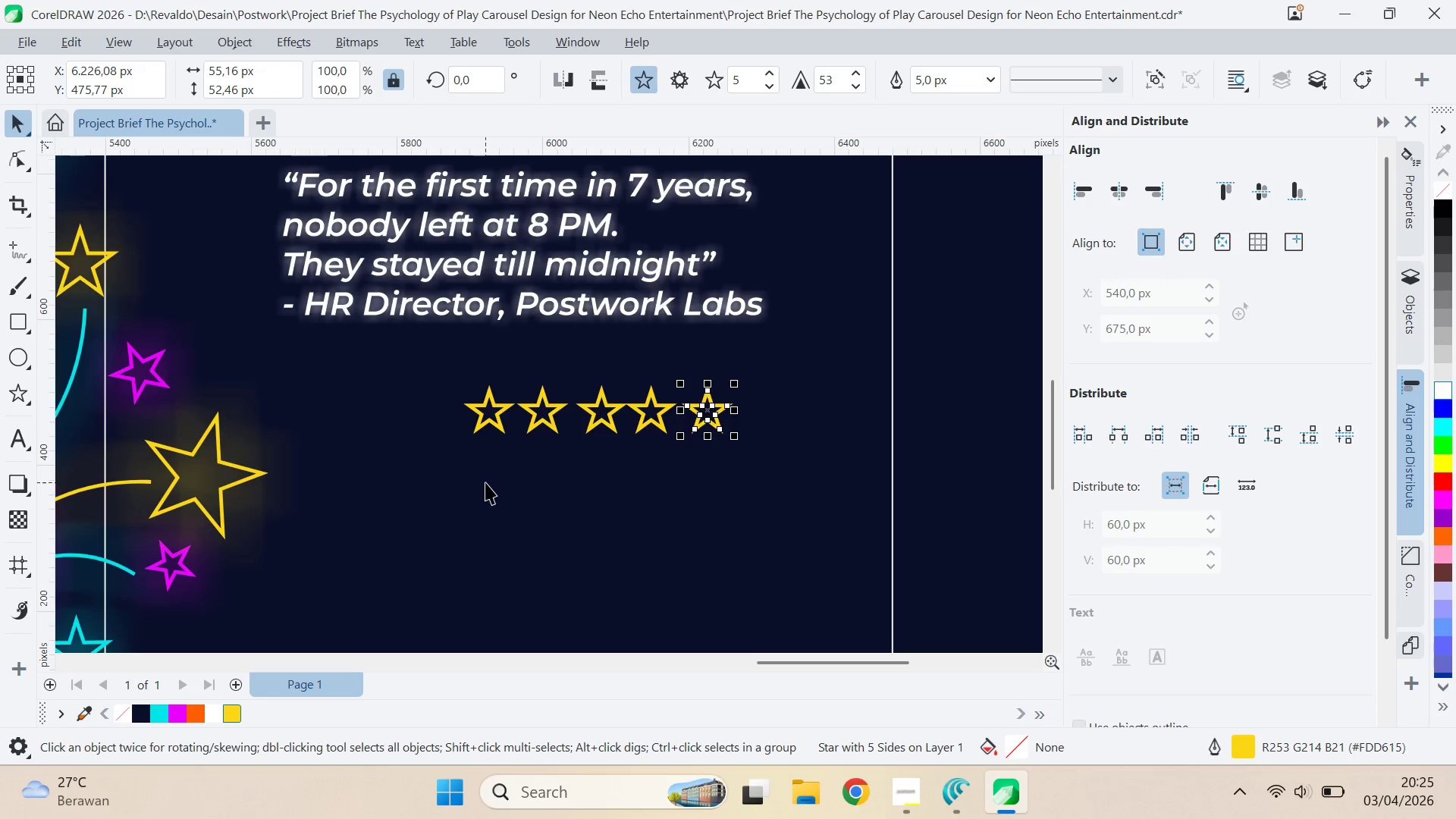 
hold_key(key=ShiftLeft, duration=0.95)
 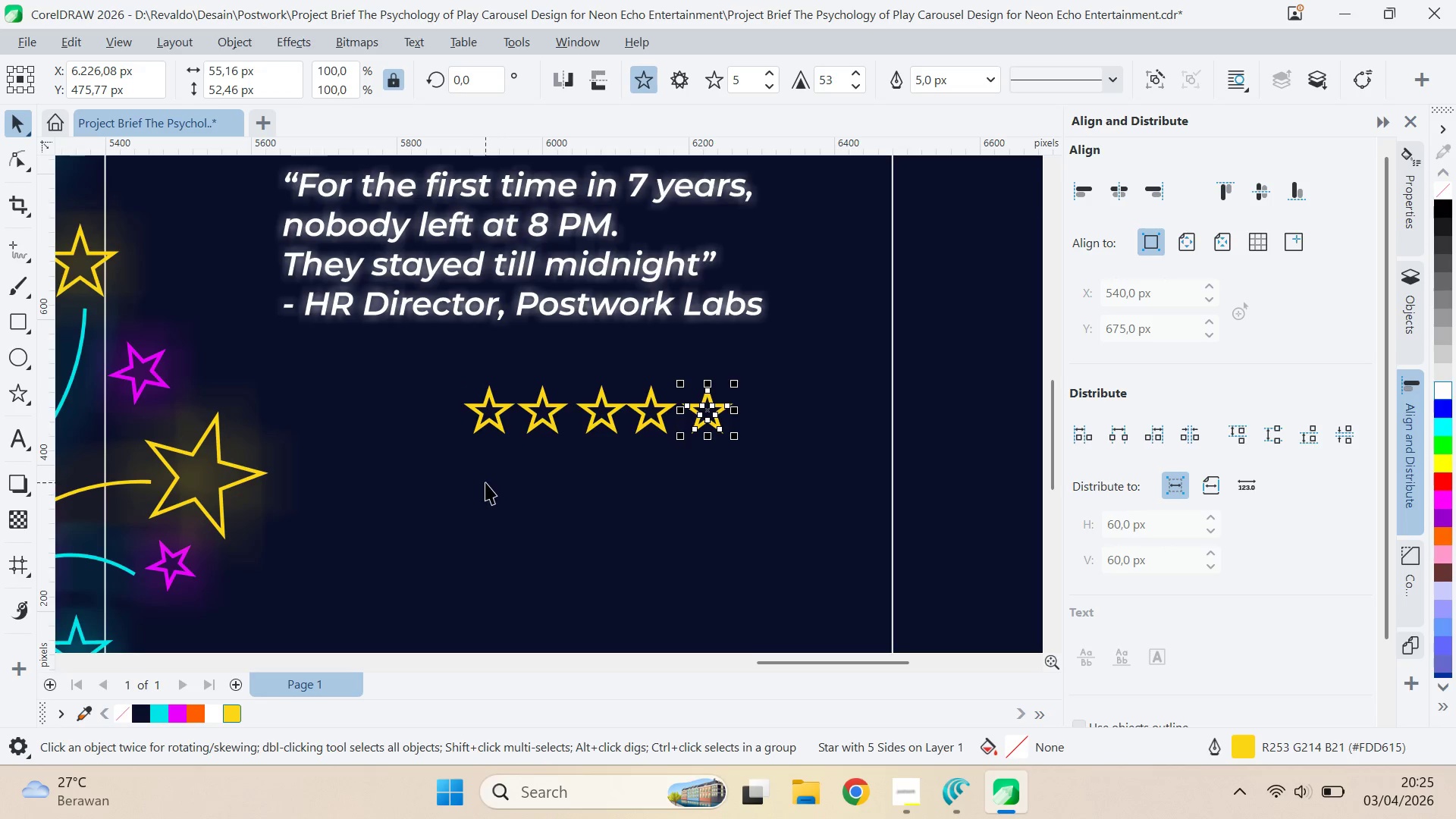 
type(qv)
 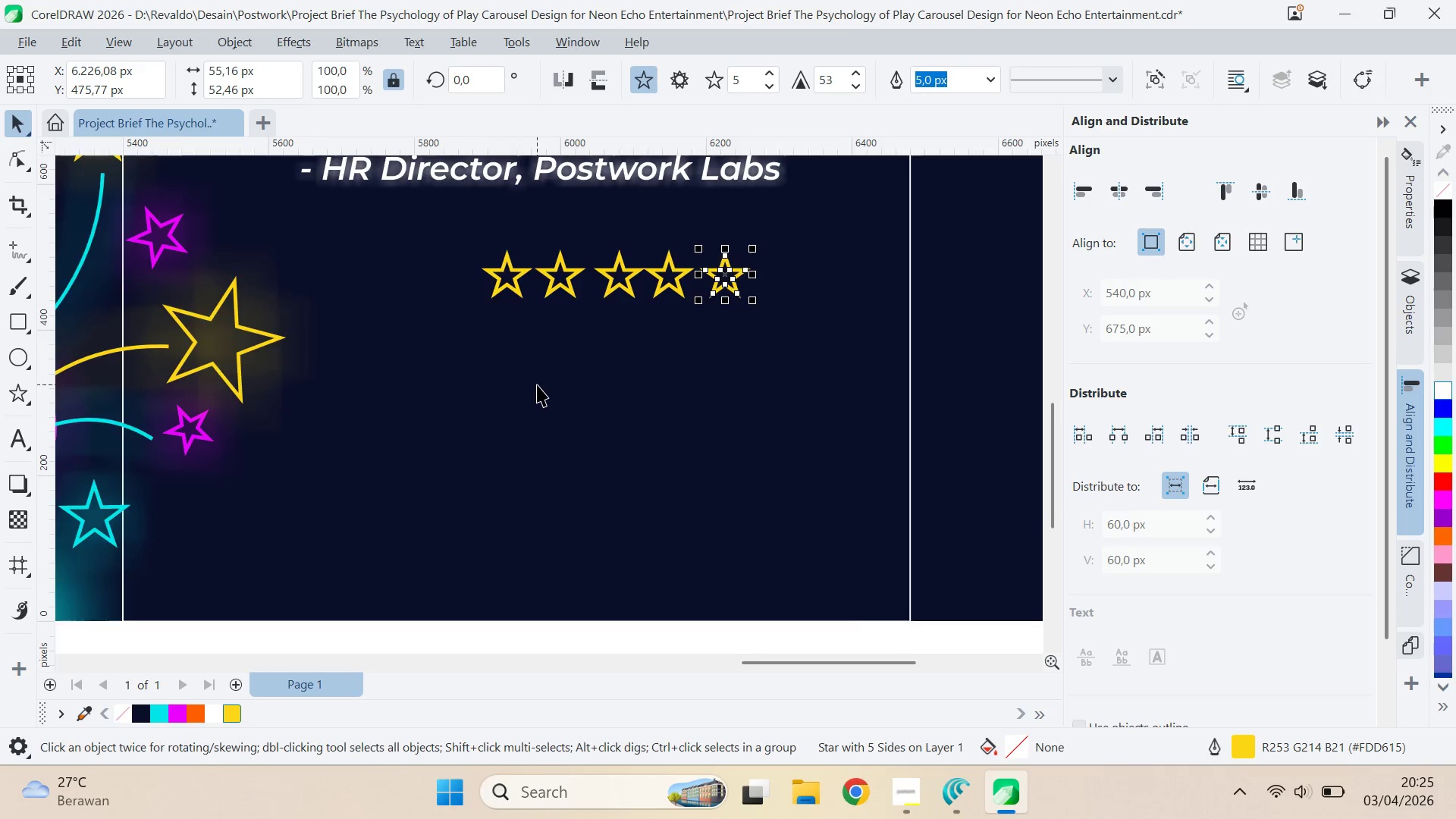 
left_click_drag(start_coordinate=[499, 466], to_coordinate=[516, 330])
 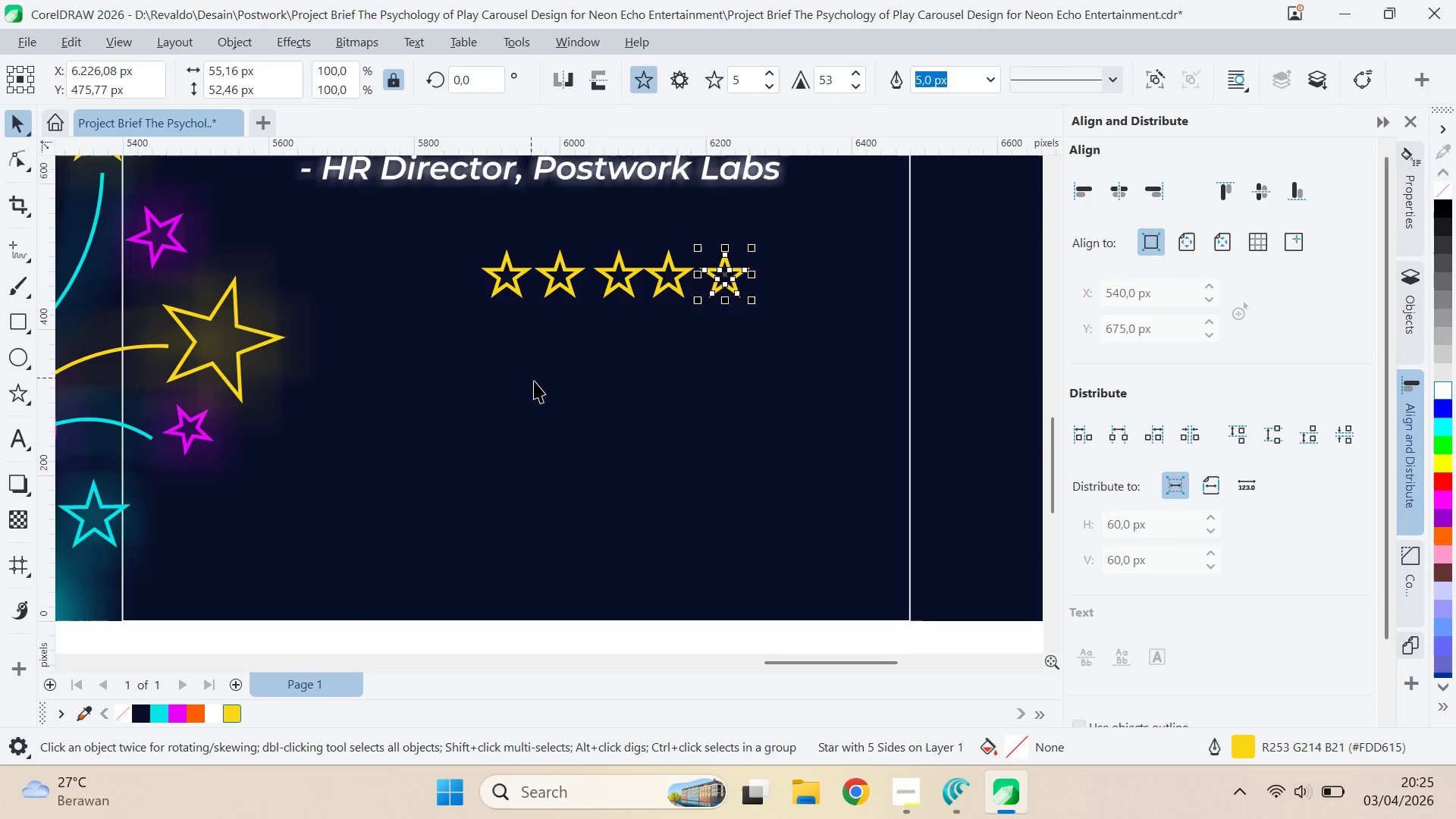 
scroll: coordinate [537, 384], scroll_direction: down, amount: 2.0
 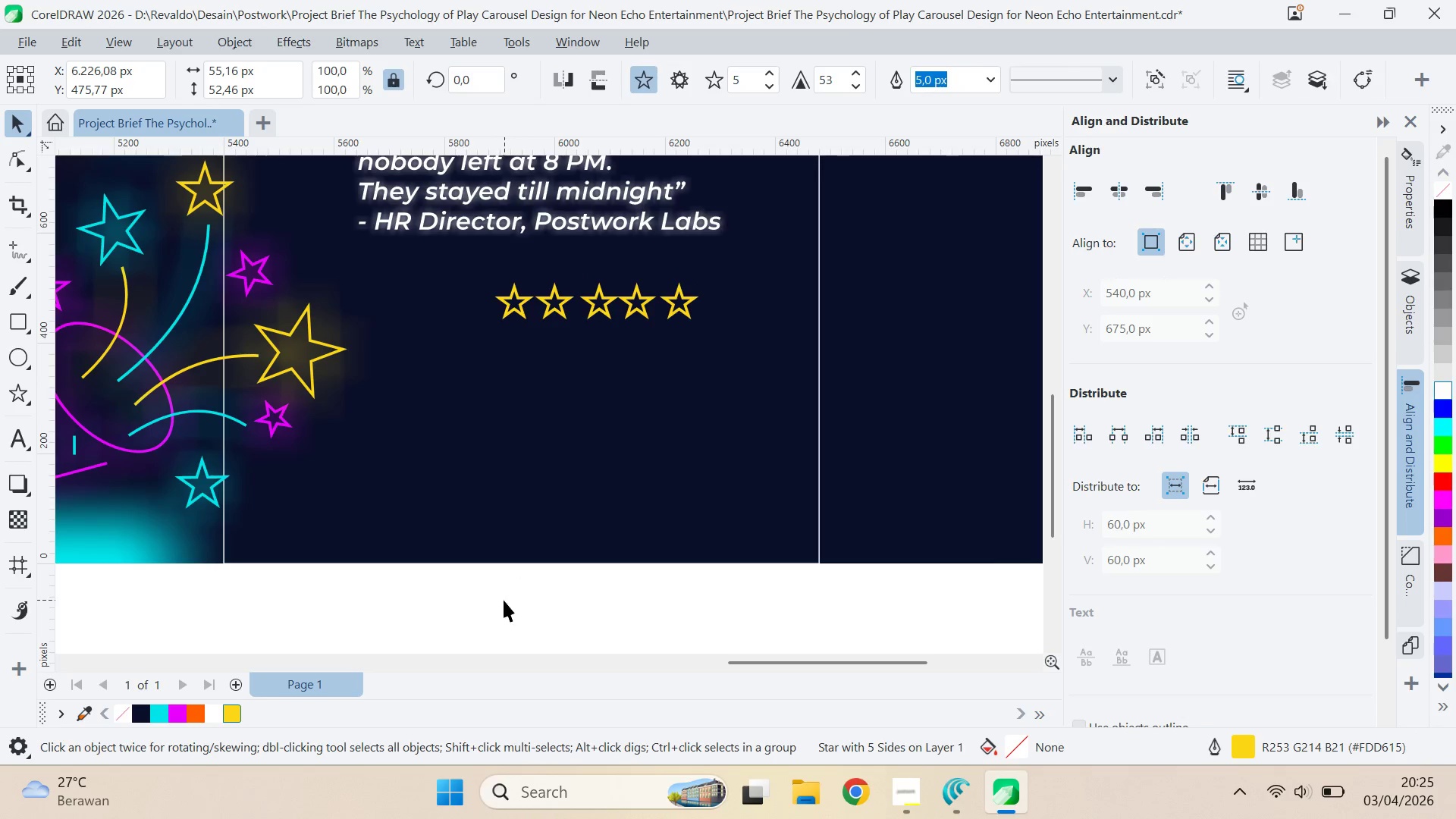 
left_click_drag(start_coordinate=[423, 617], to_coordinate=[752, 243])
 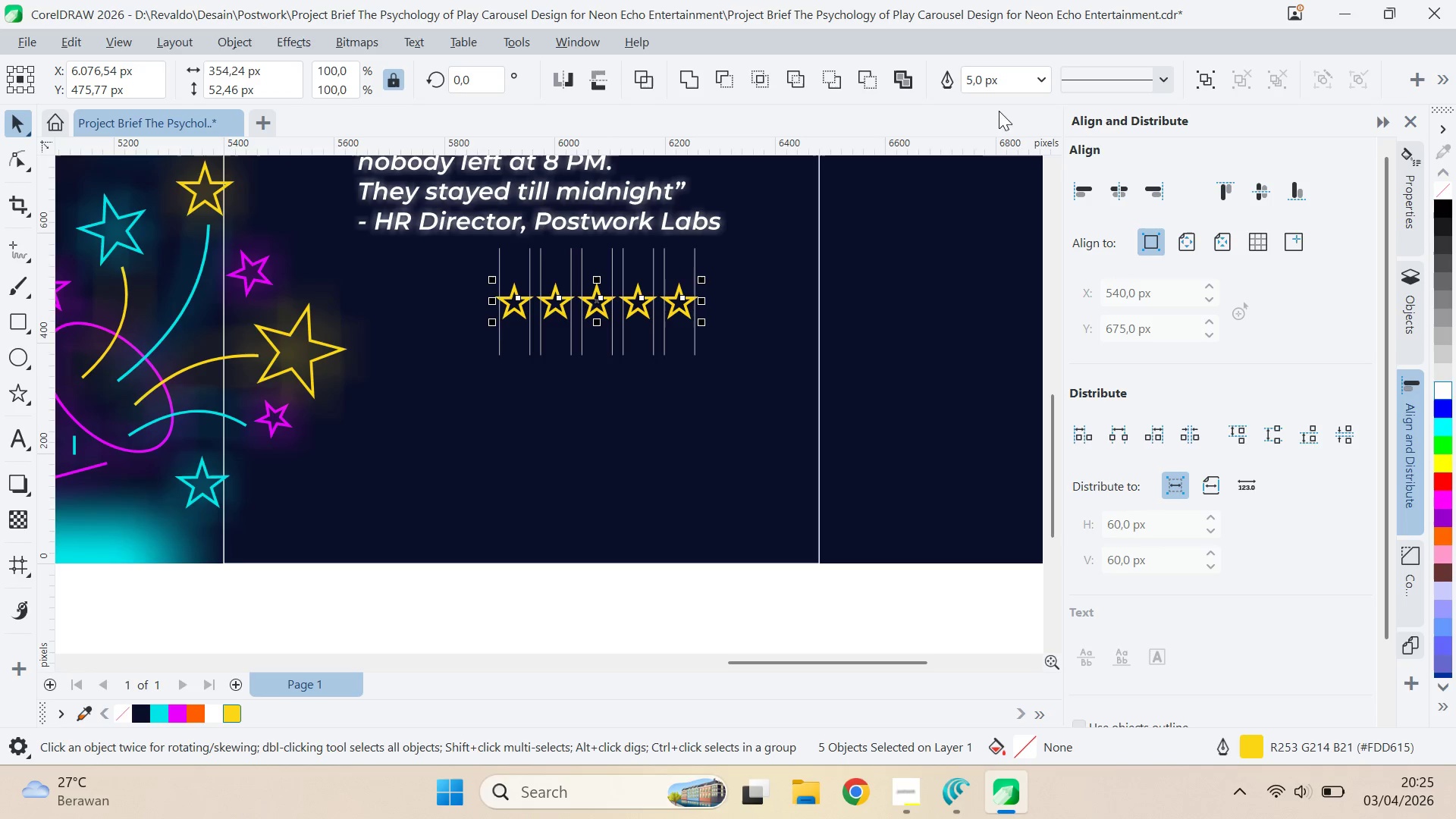 
left_click_drag(start_coordinate=[710, 329], to_coordinate=[671, 338])
 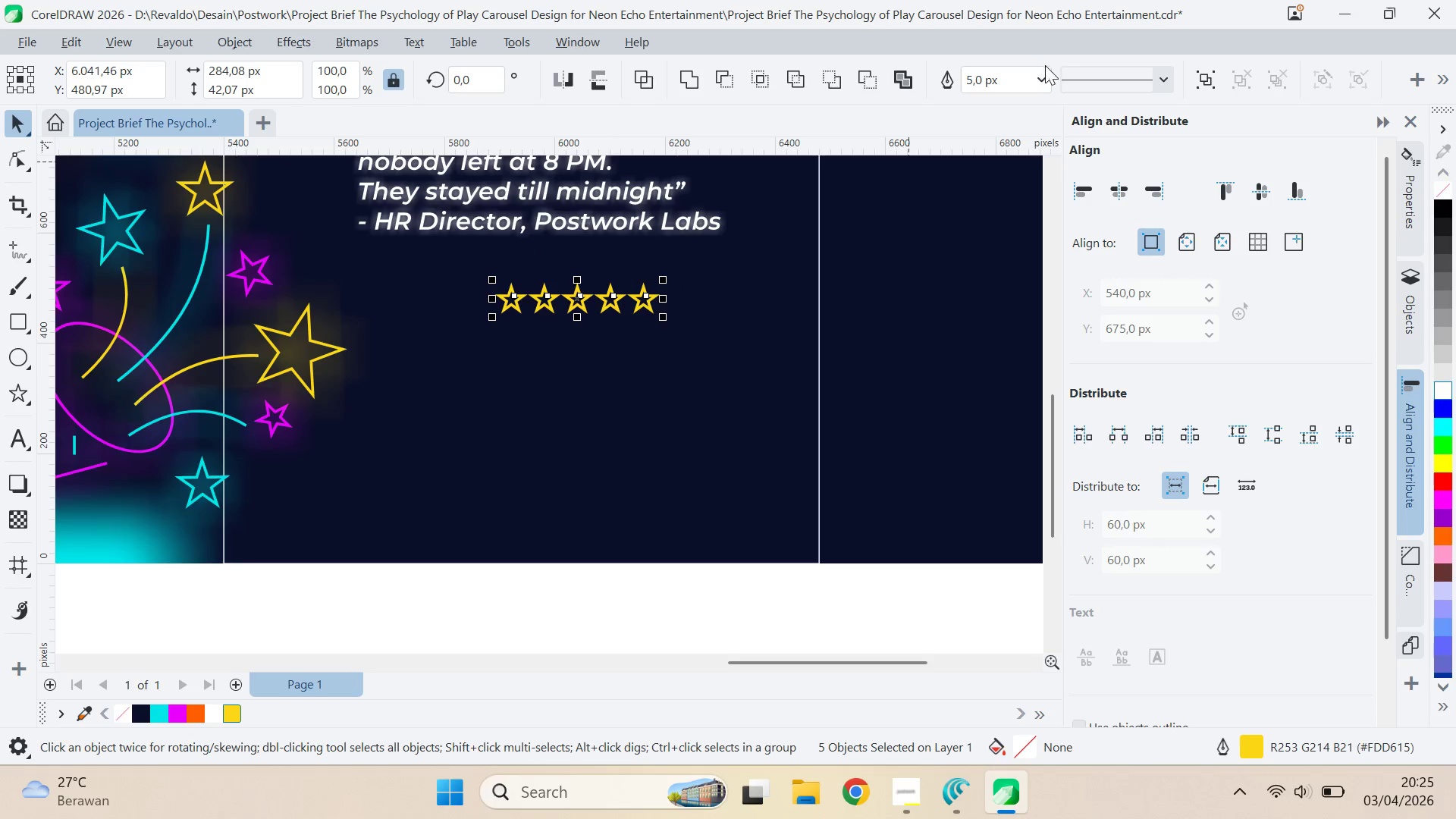 
key(Q)
 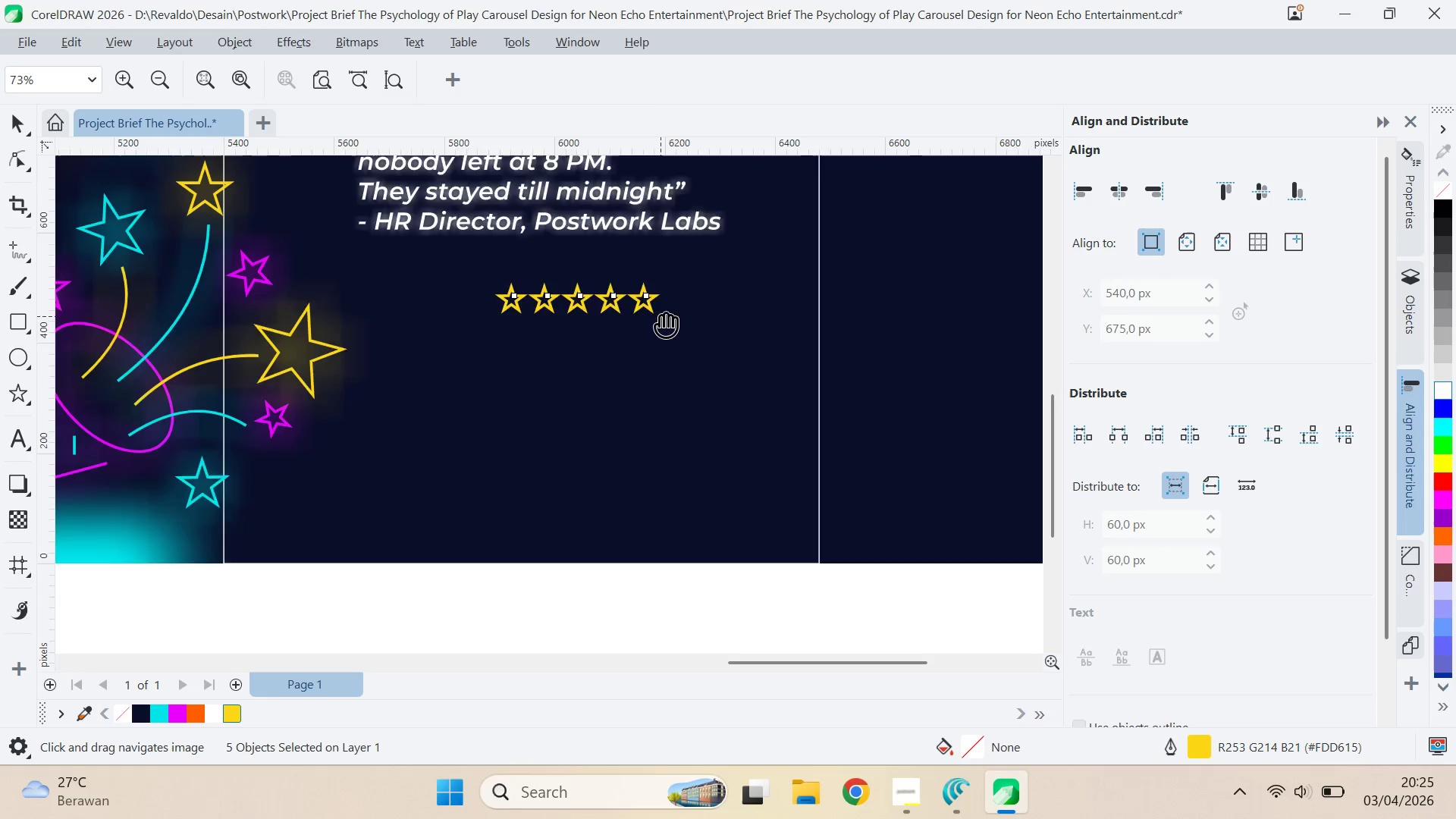 
left_click_drag(start_coordinate=[661, 316], to_coordinate=[635, 516])
 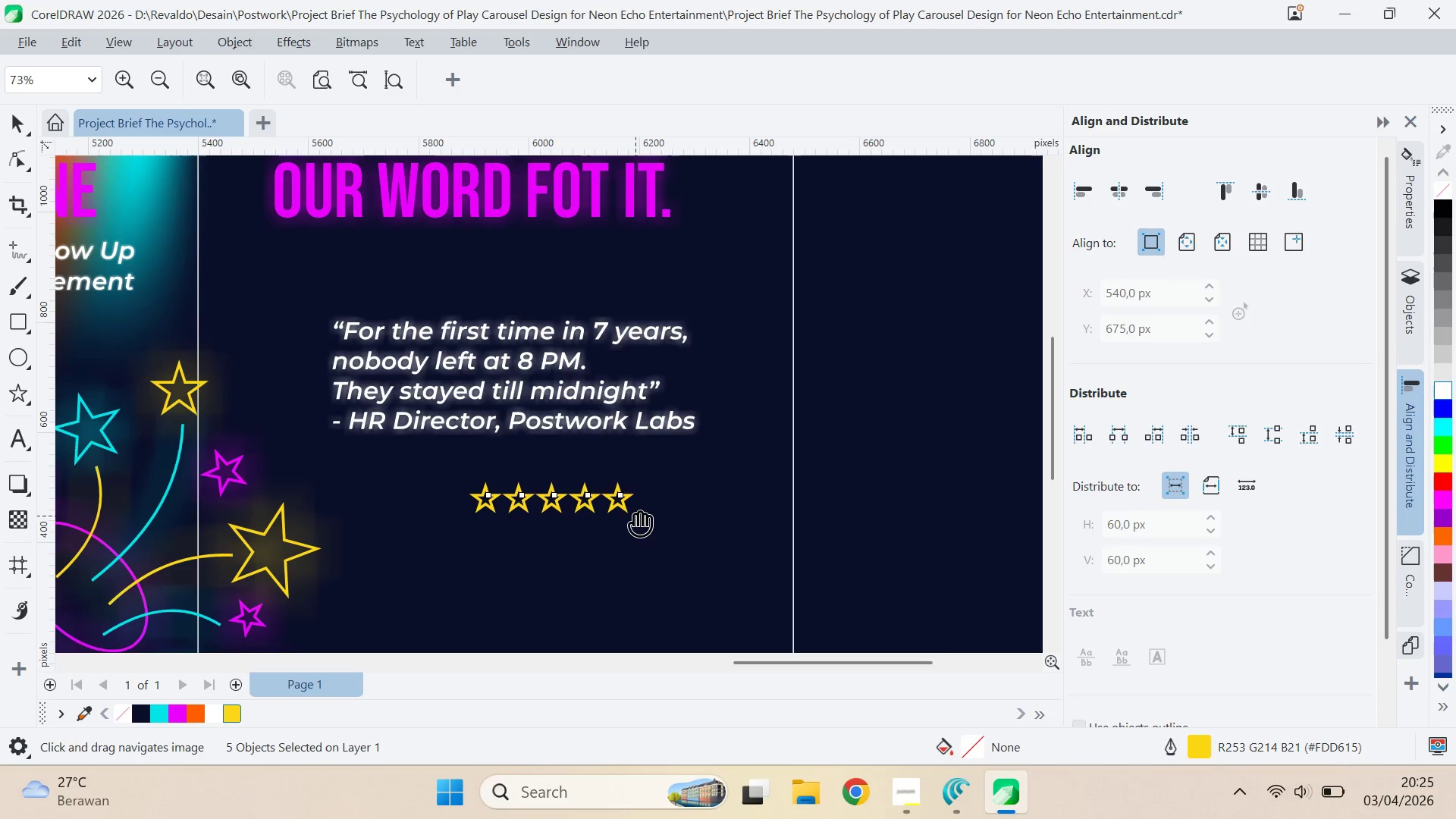 
key(Control+G)
 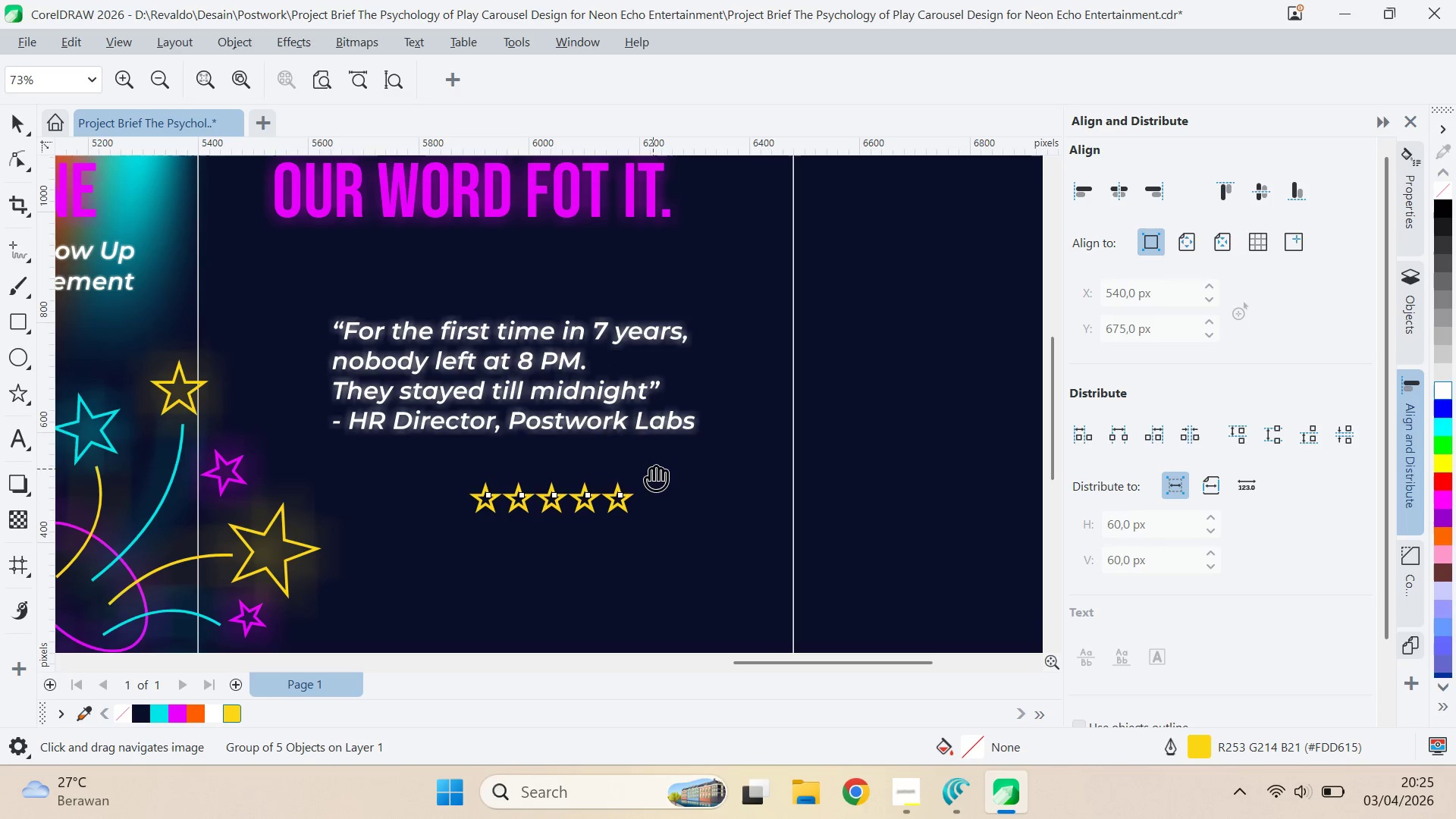 
type(qv)
 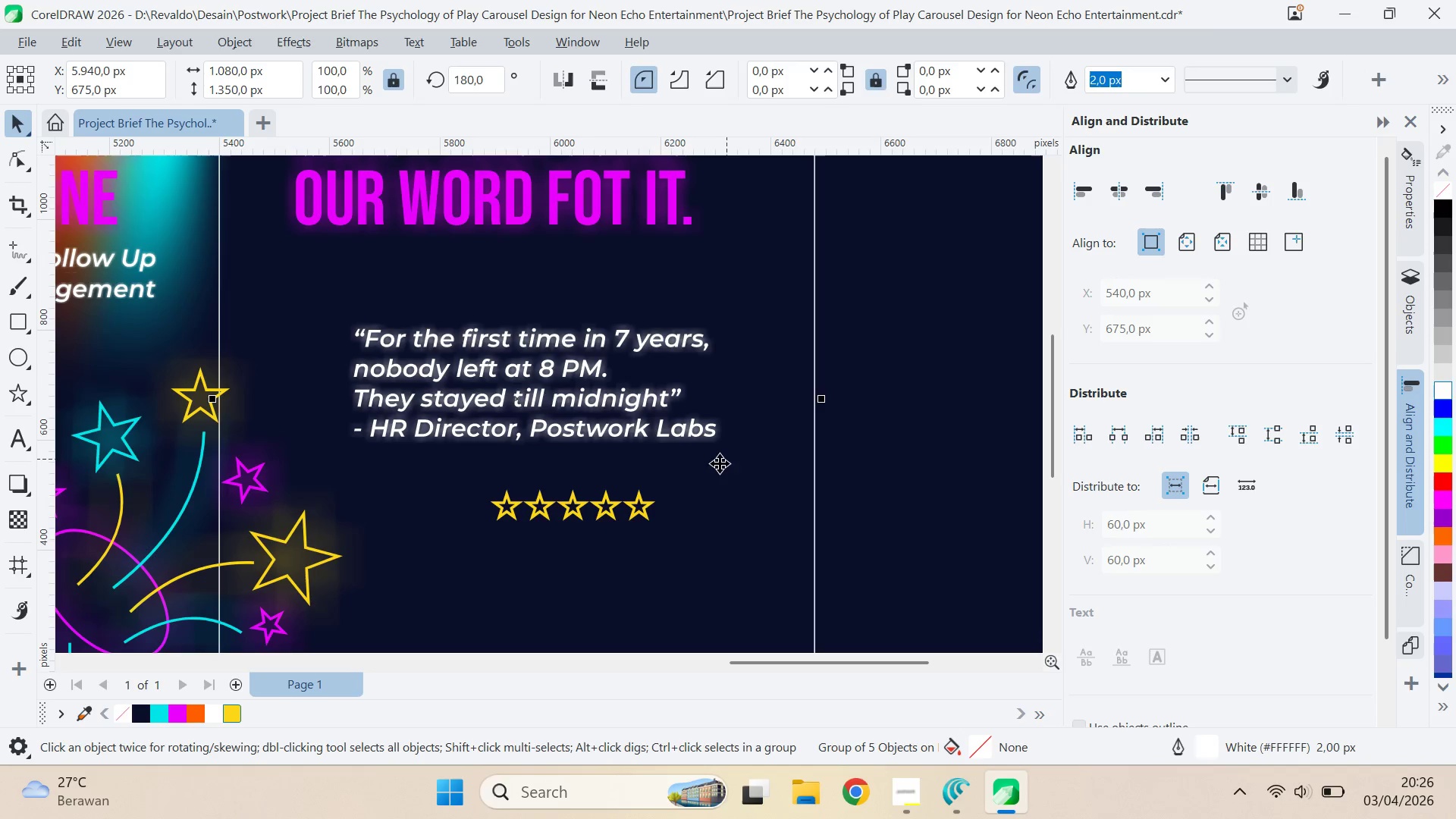 
left_click_drag(start_coordinate=[657, 463], to_coordinate=[678, 471])
 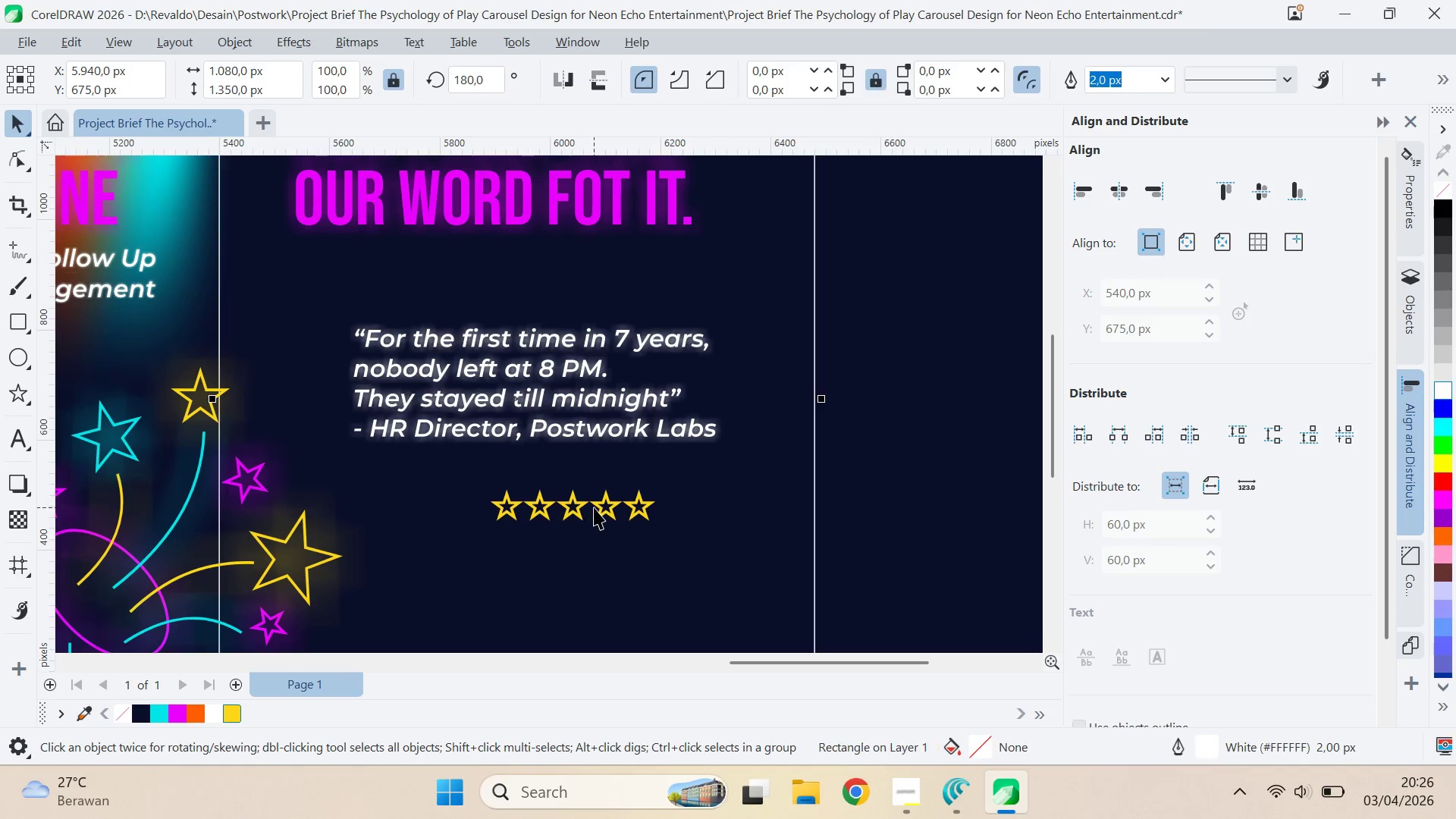 
double_click([597, 507])
 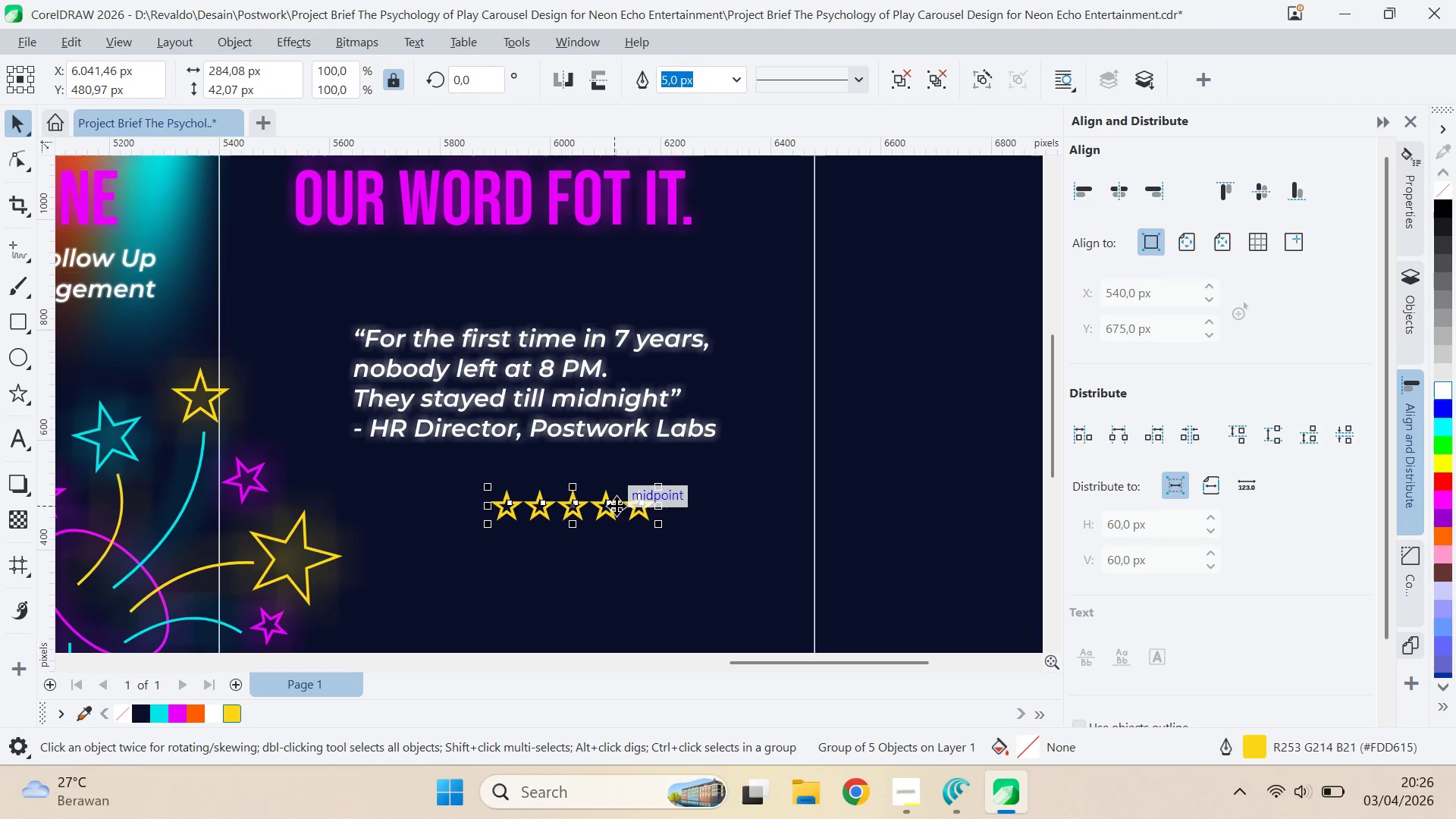 
left_click_drag(start_coordinate=[617, 506], to_coordinate=[447, 300])
 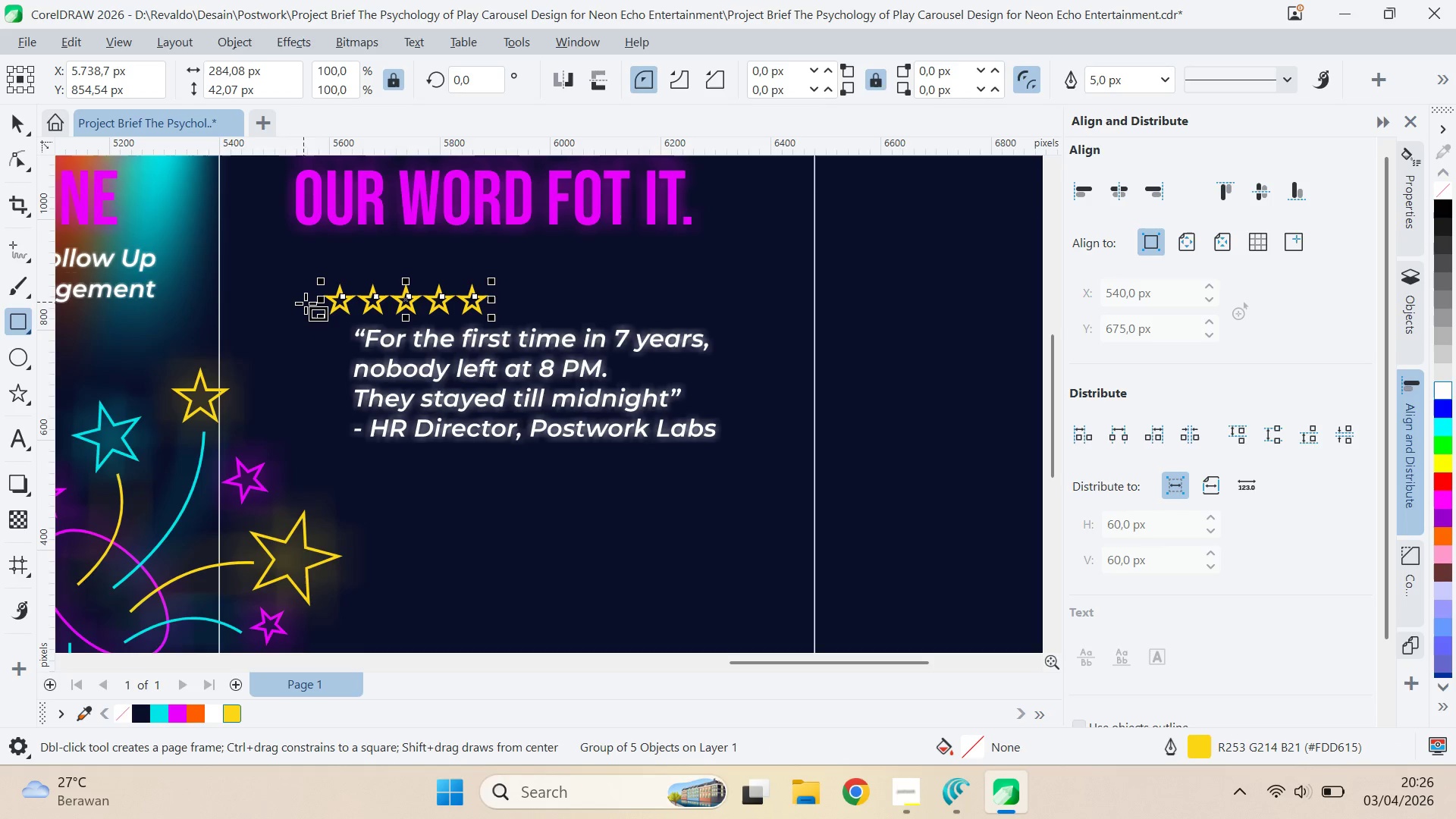 
left_click_drag(start_coordinate=[306, 302], to_coordinate=[752, 466])
 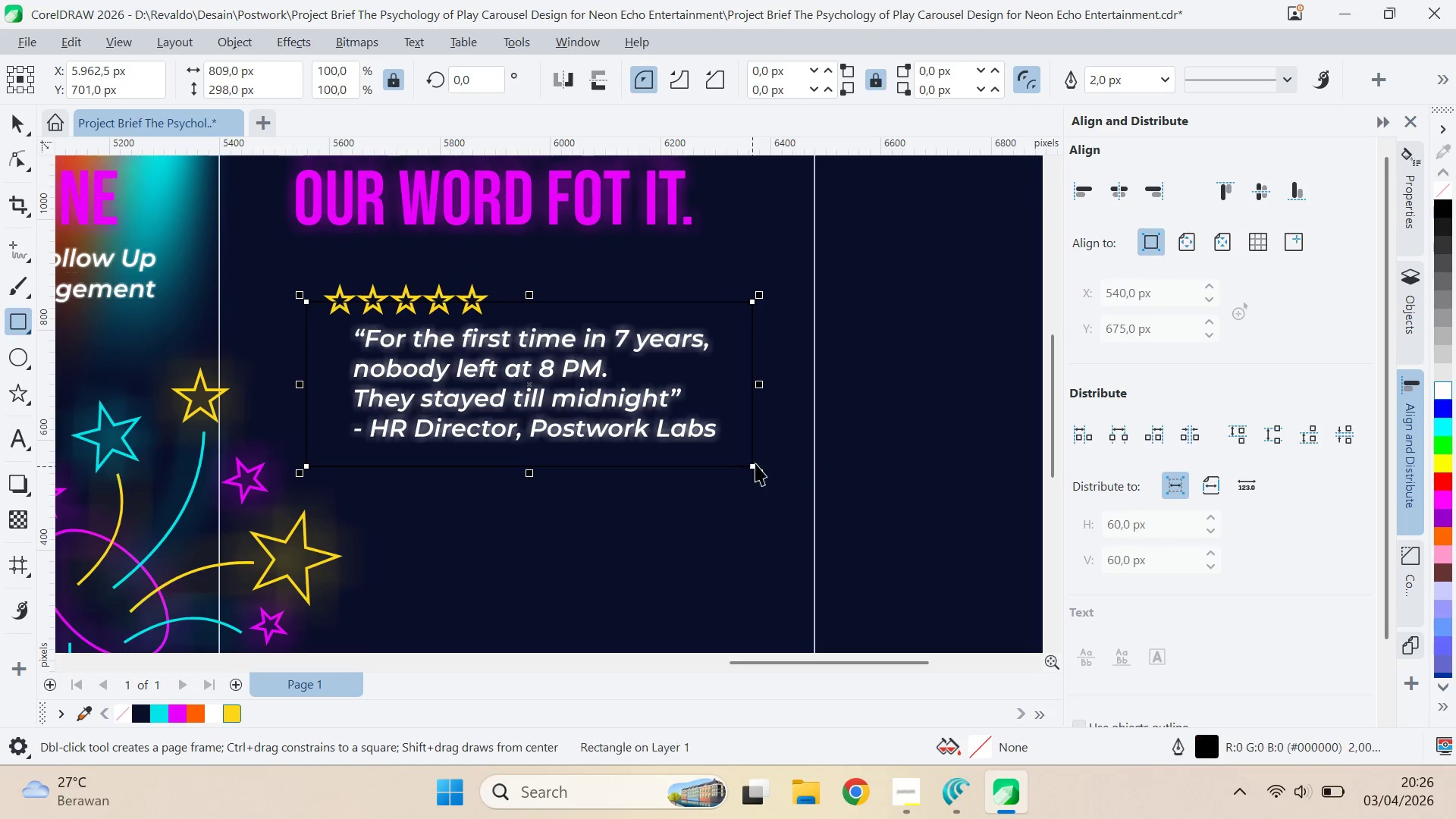 
key(V)
 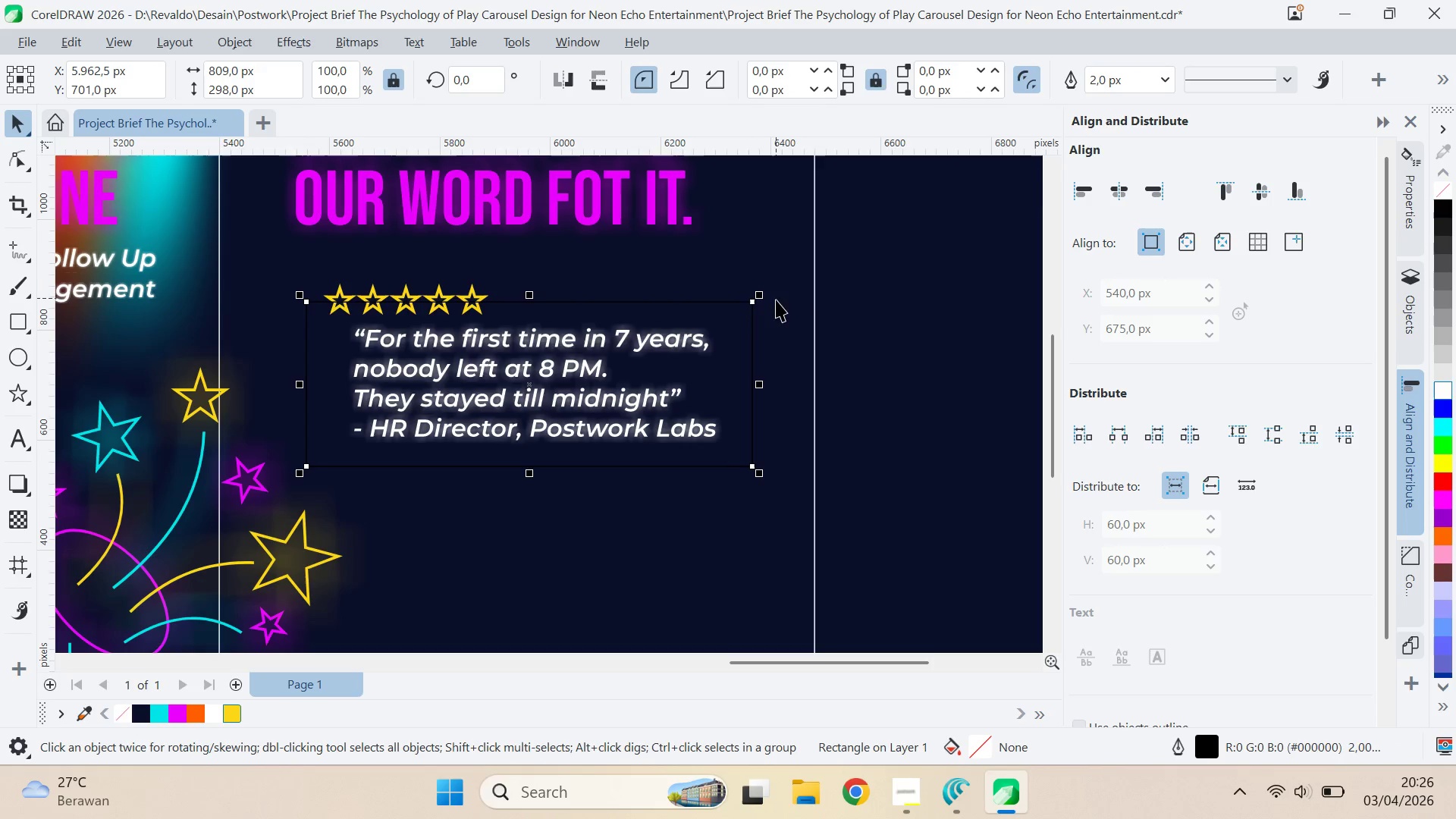 
type(av)
 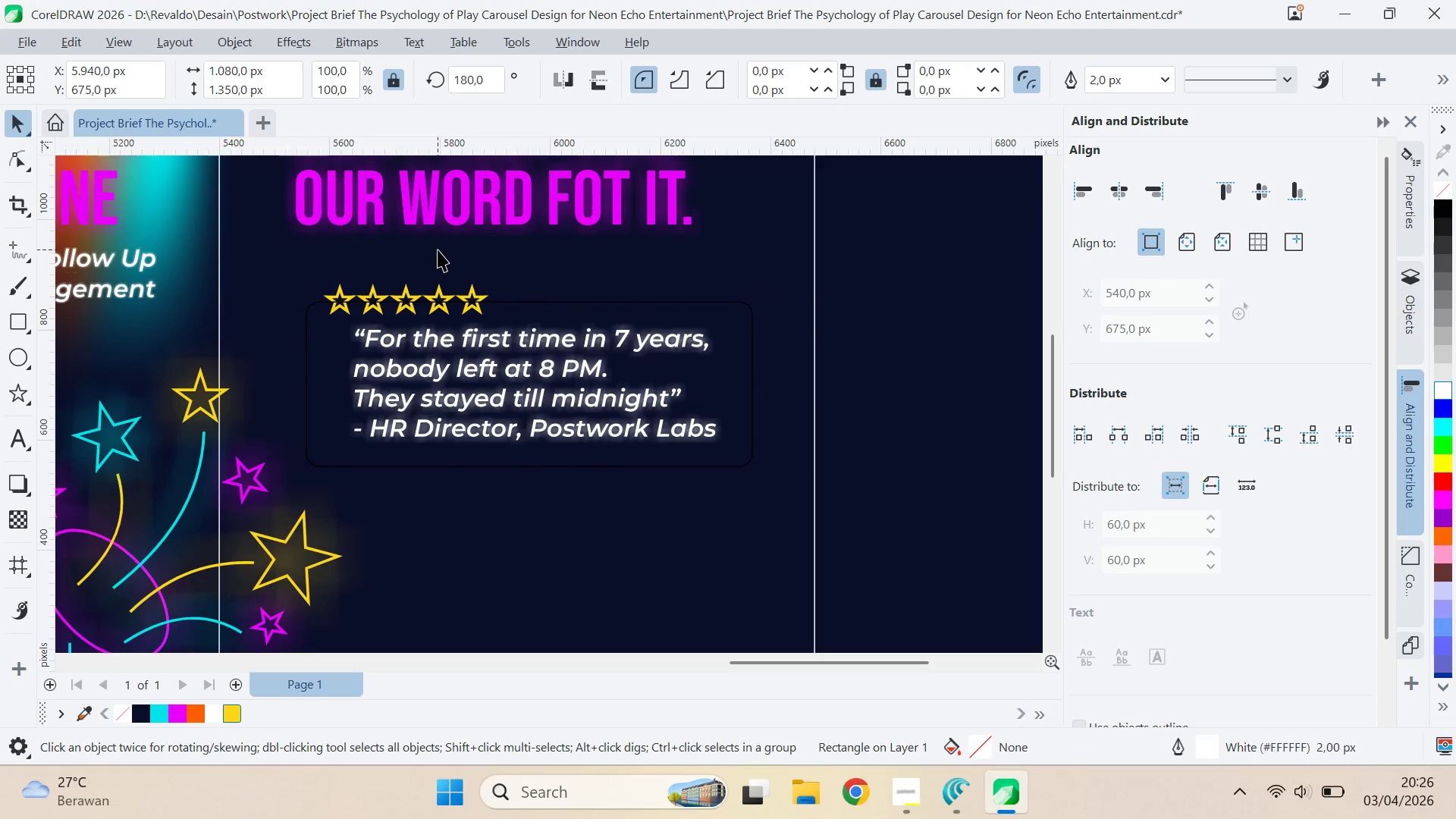 
left_click_drag(start_coordinate=[756, 300], to_coordinate=[767, 315])
 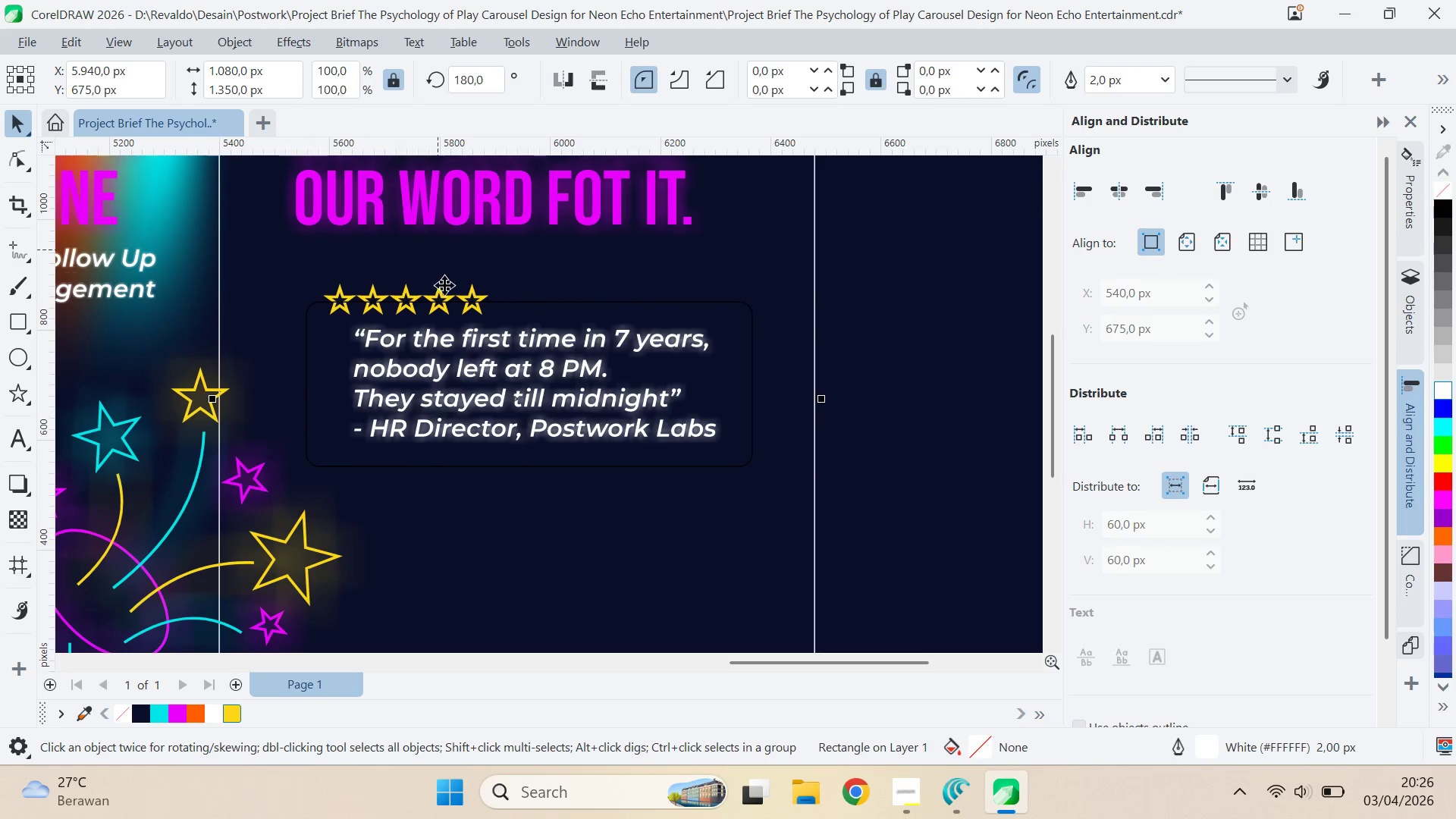 
double_click([447, 300])
 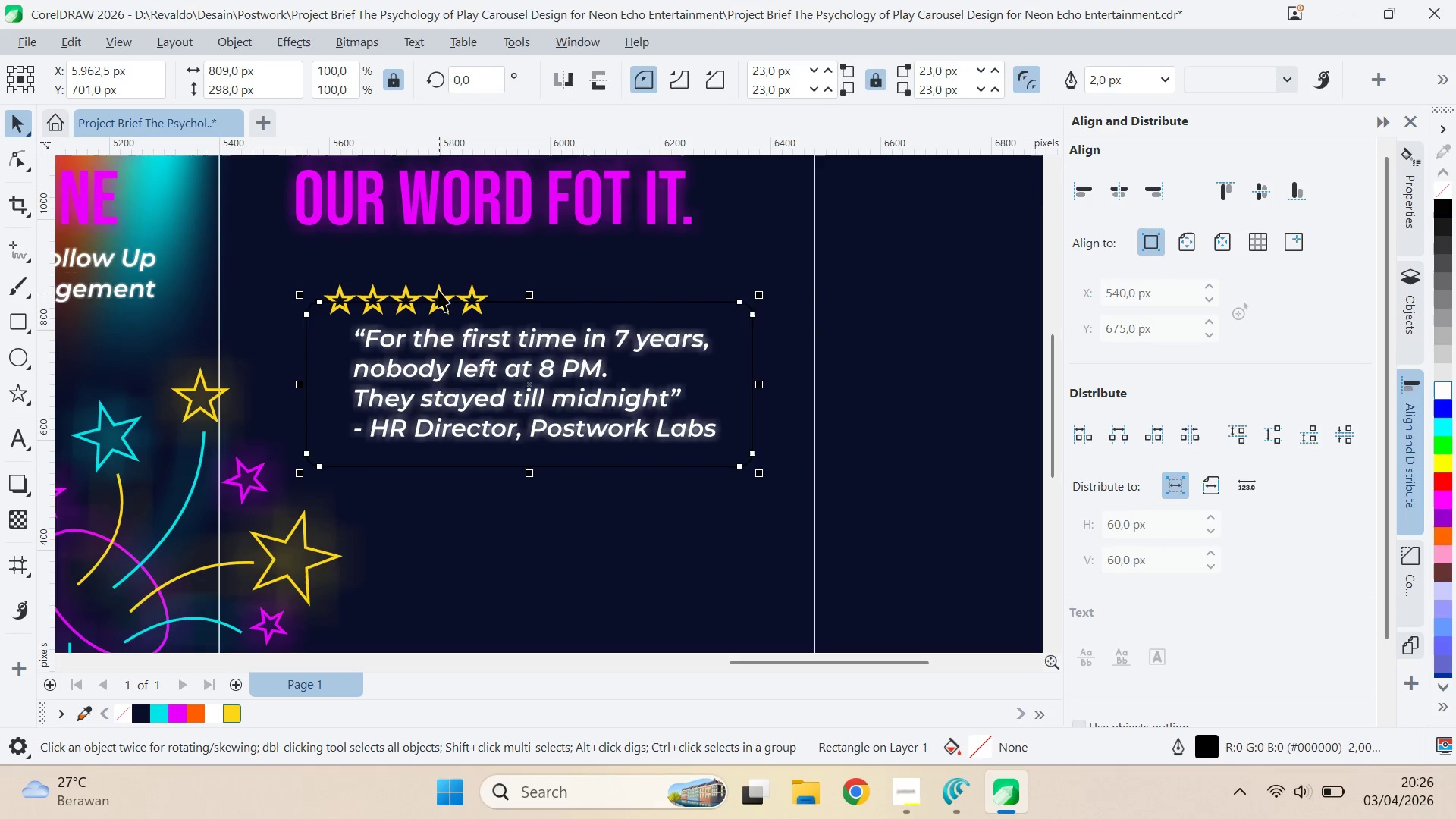 
left_click([438, 287])
 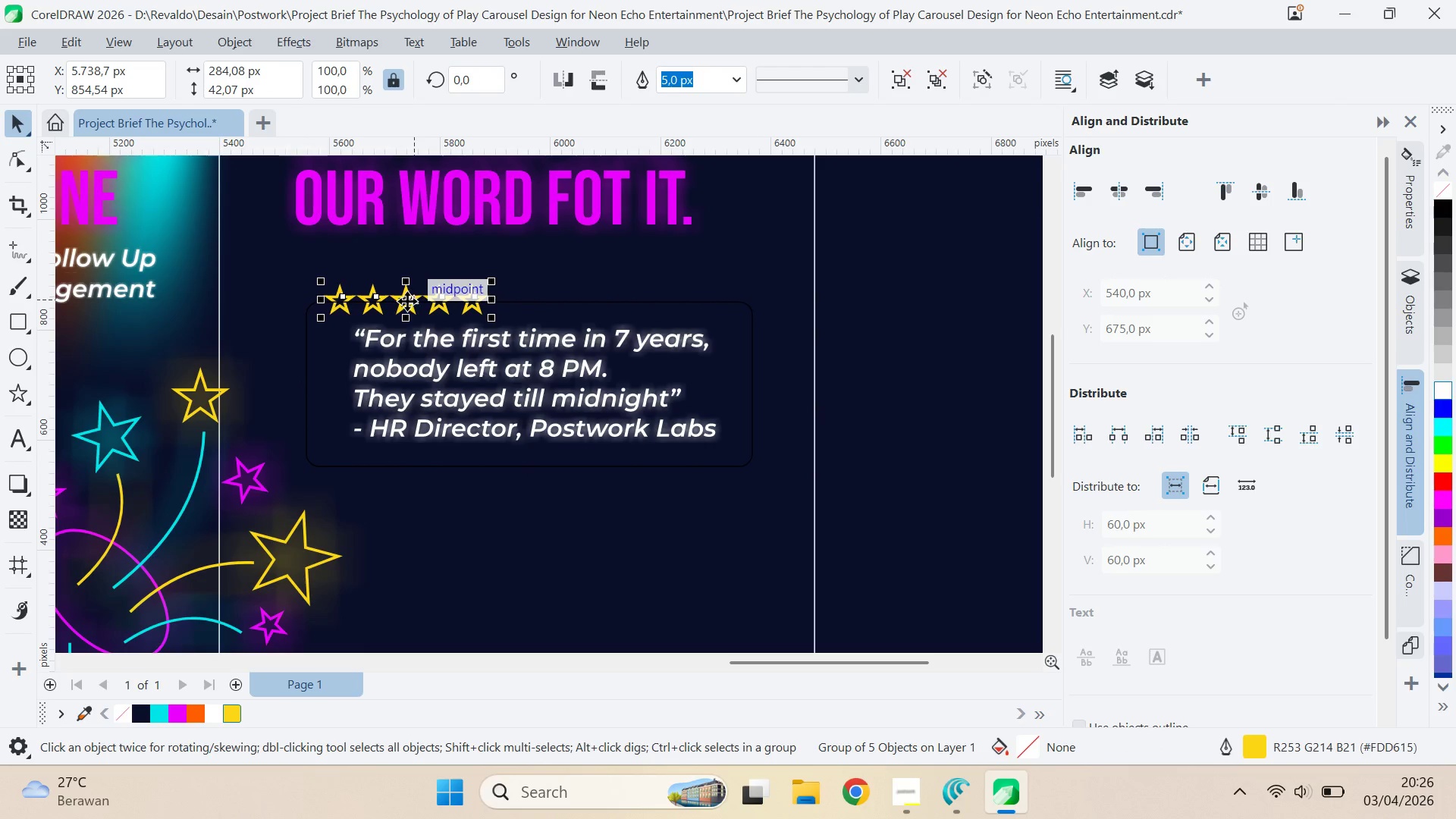 
left_click_drag(start_coordinate=[406, 301], to_coordinate=[420, 300])
 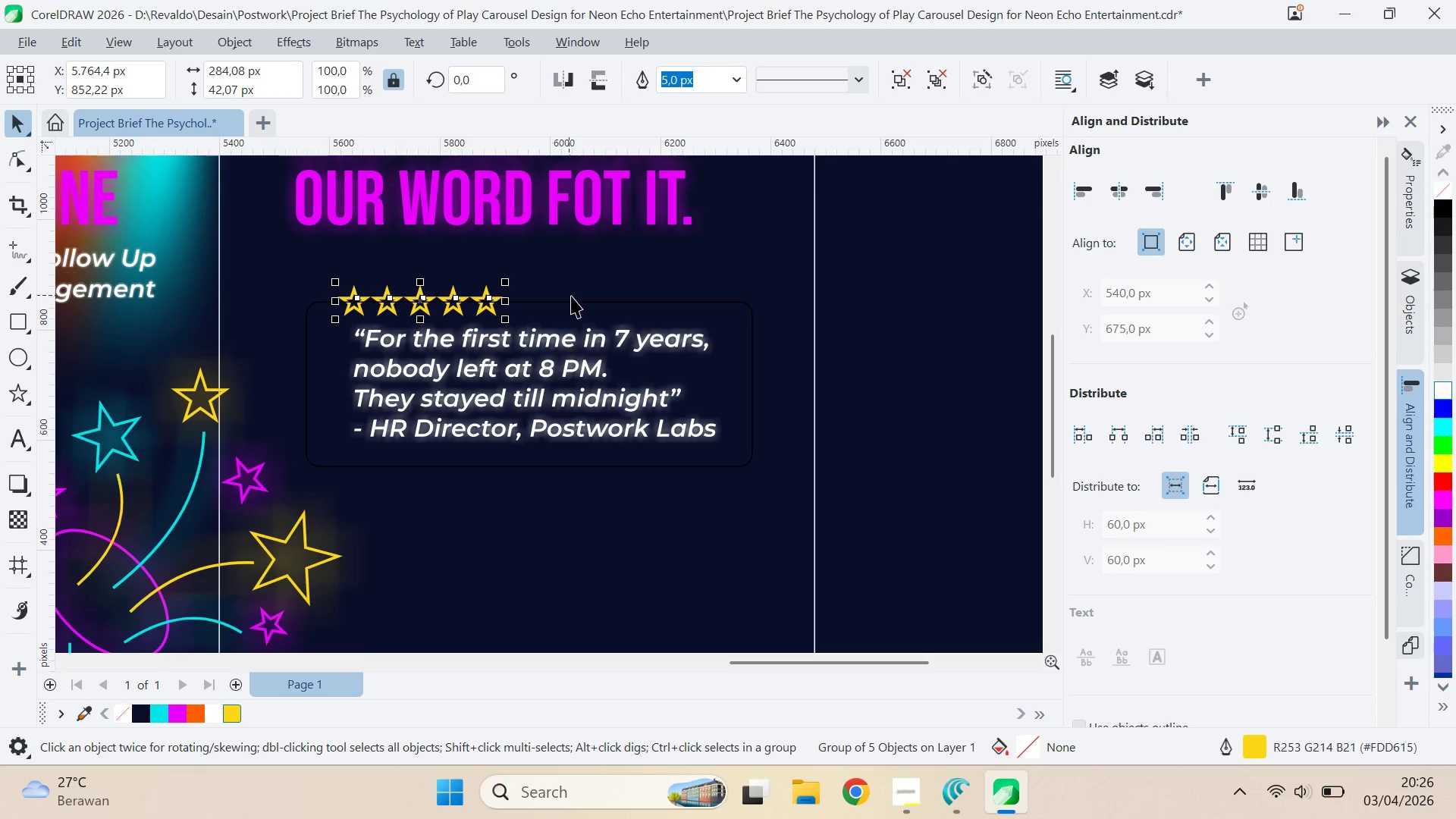 
left_click([574, 299])
 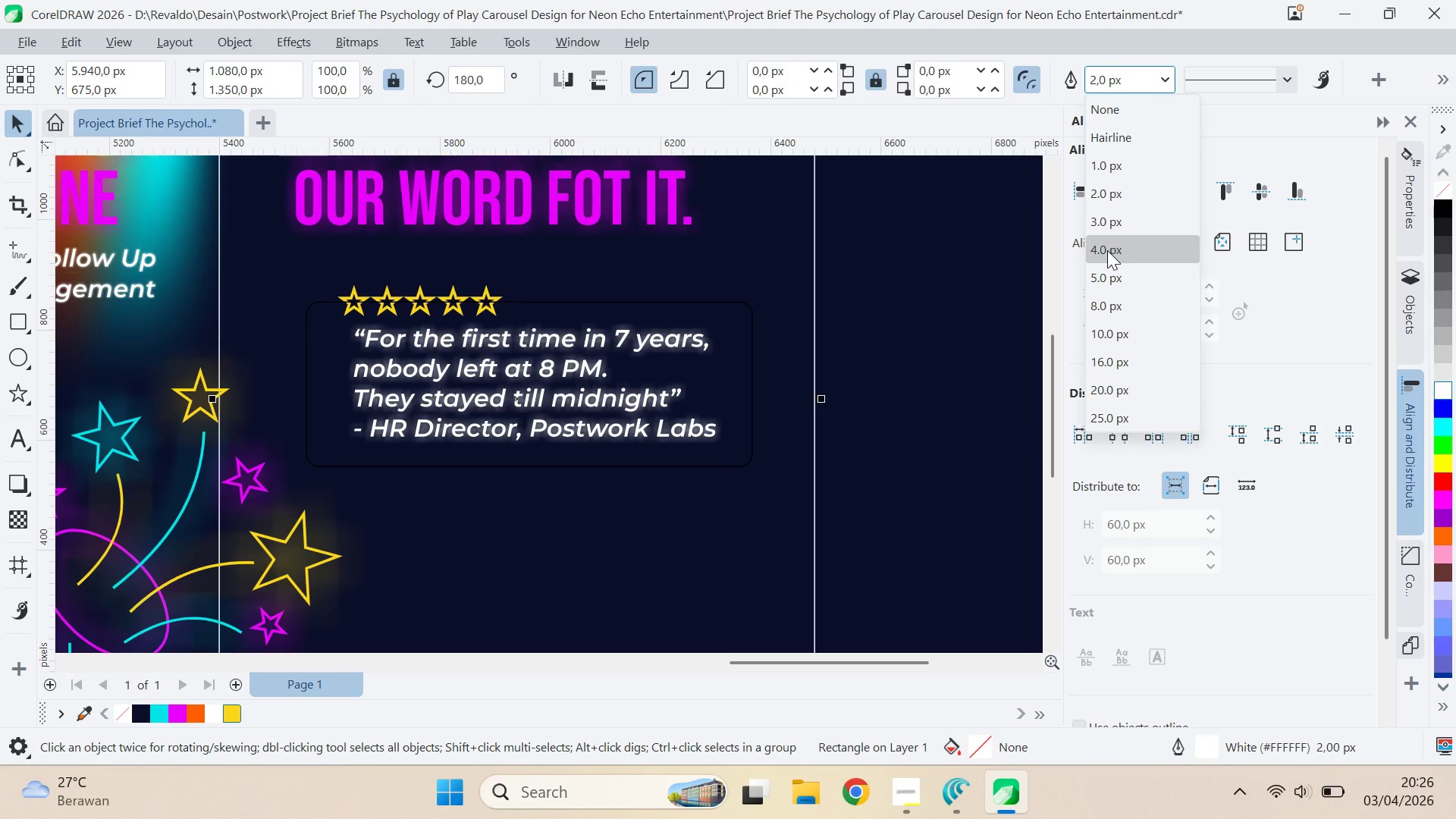 
left_click([1116, 277])
 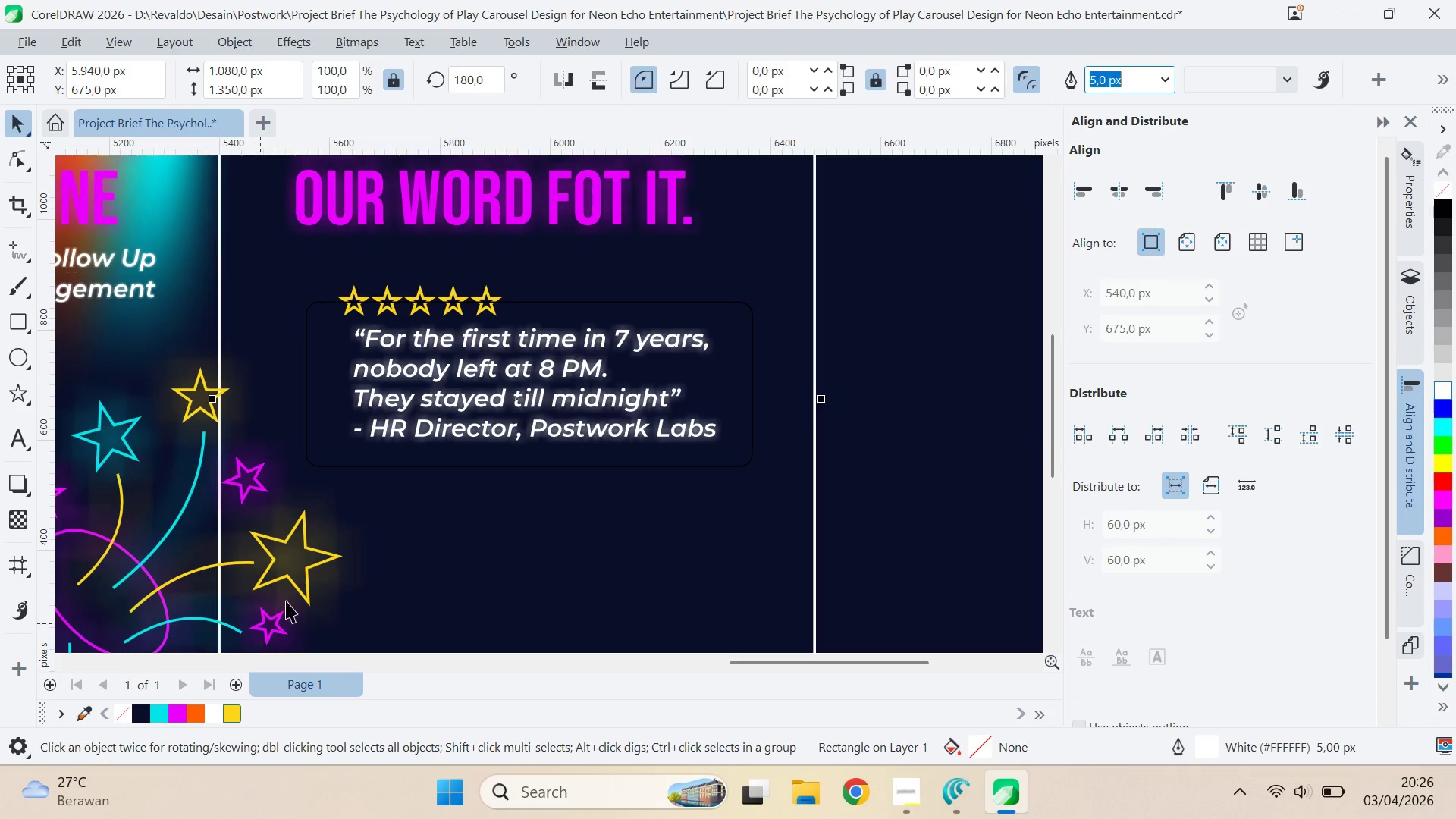 
key(Control+ControlLeft)
 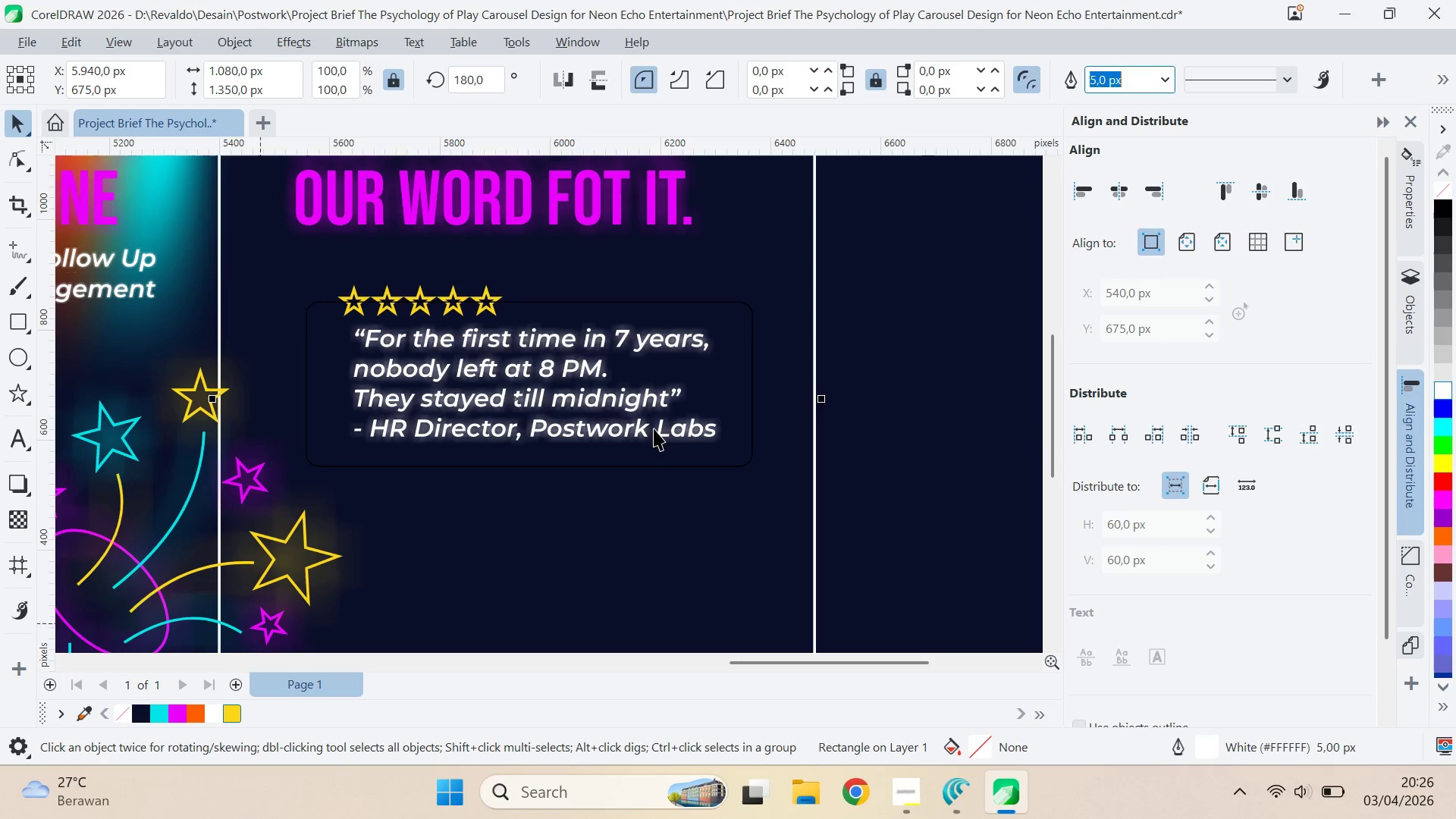 
key(Control+Z)
 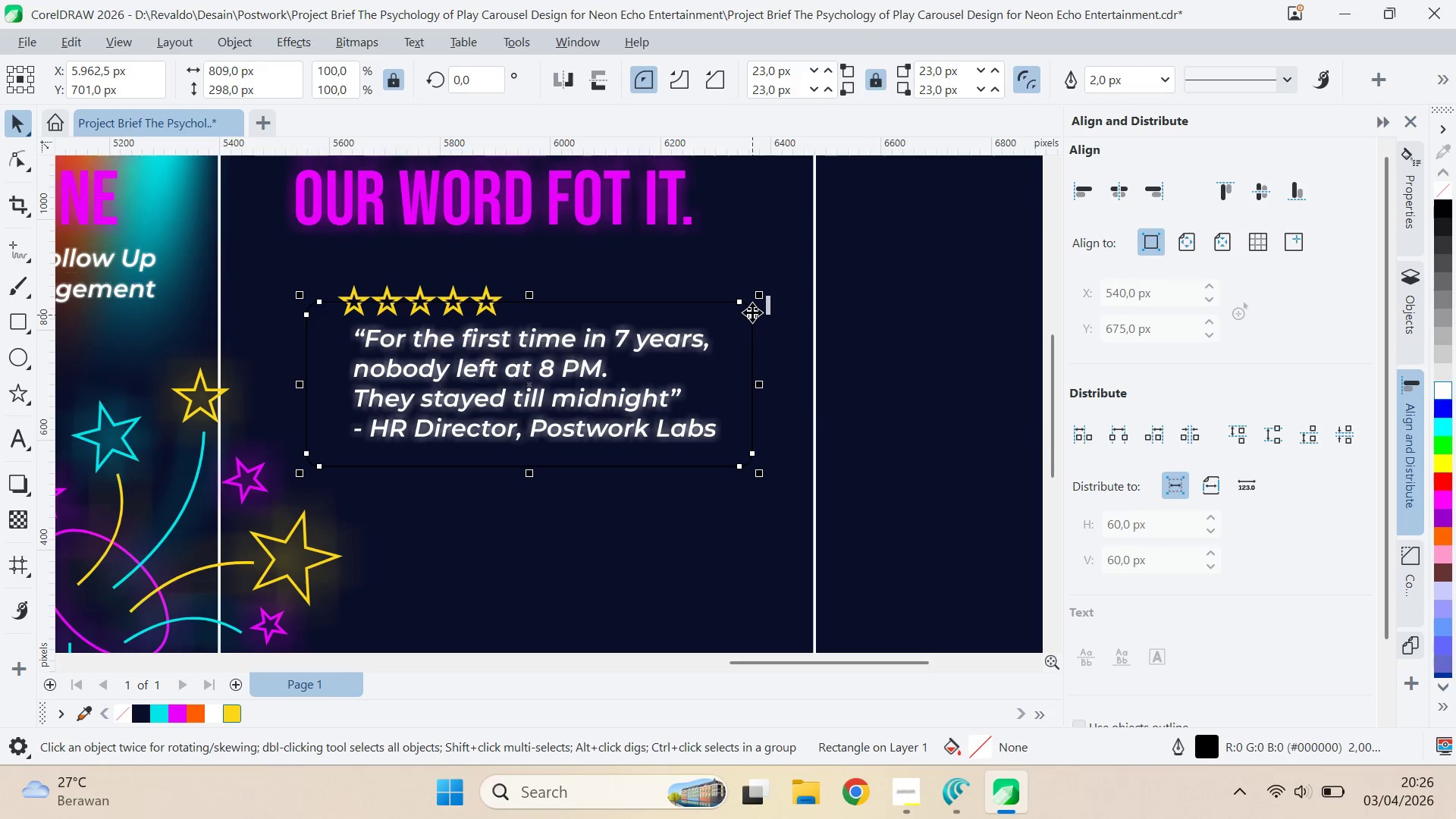 
key(Control+Z)
 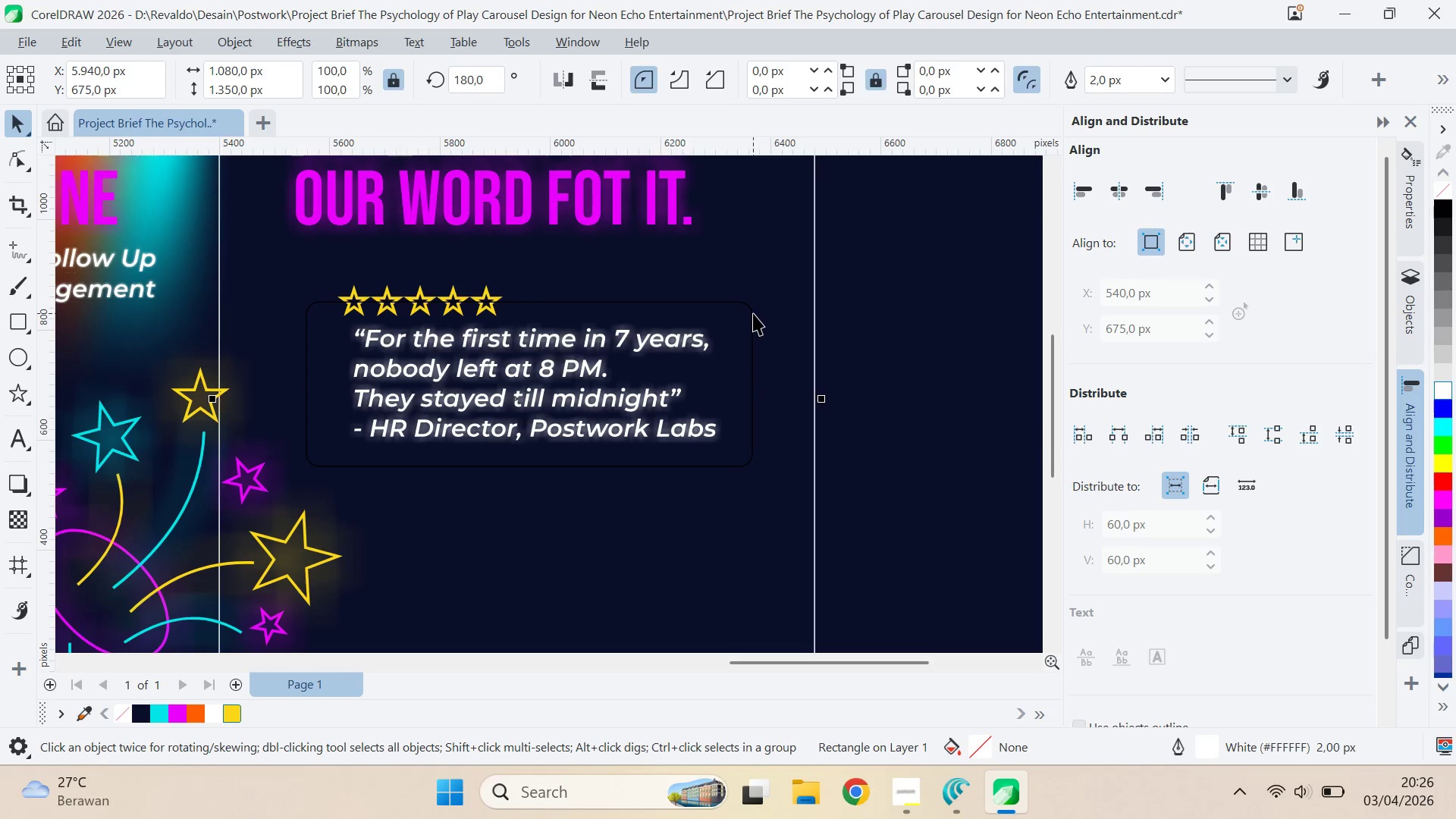 
left_click([753, 313])
 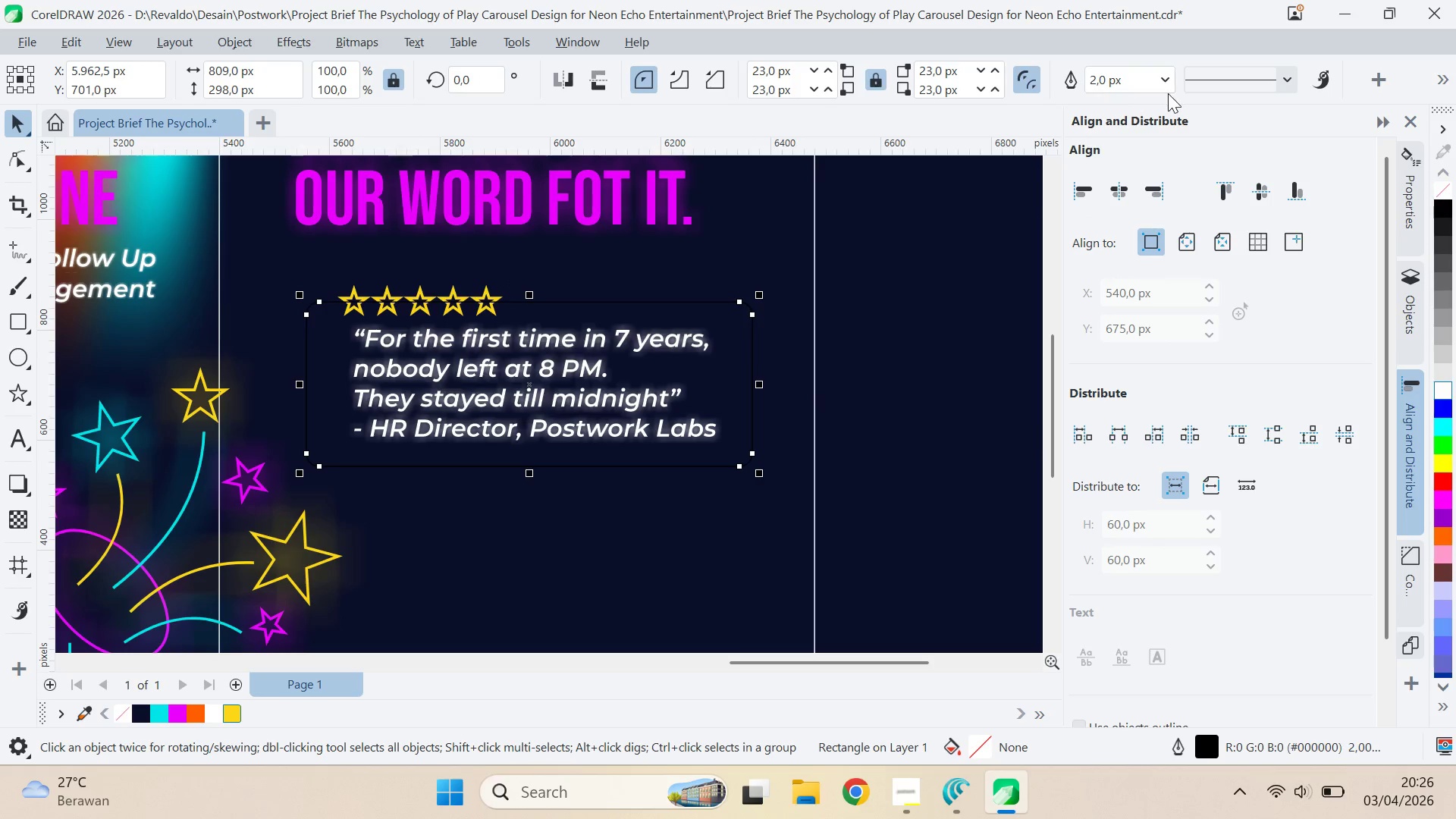 
left_click([1166, 83])
 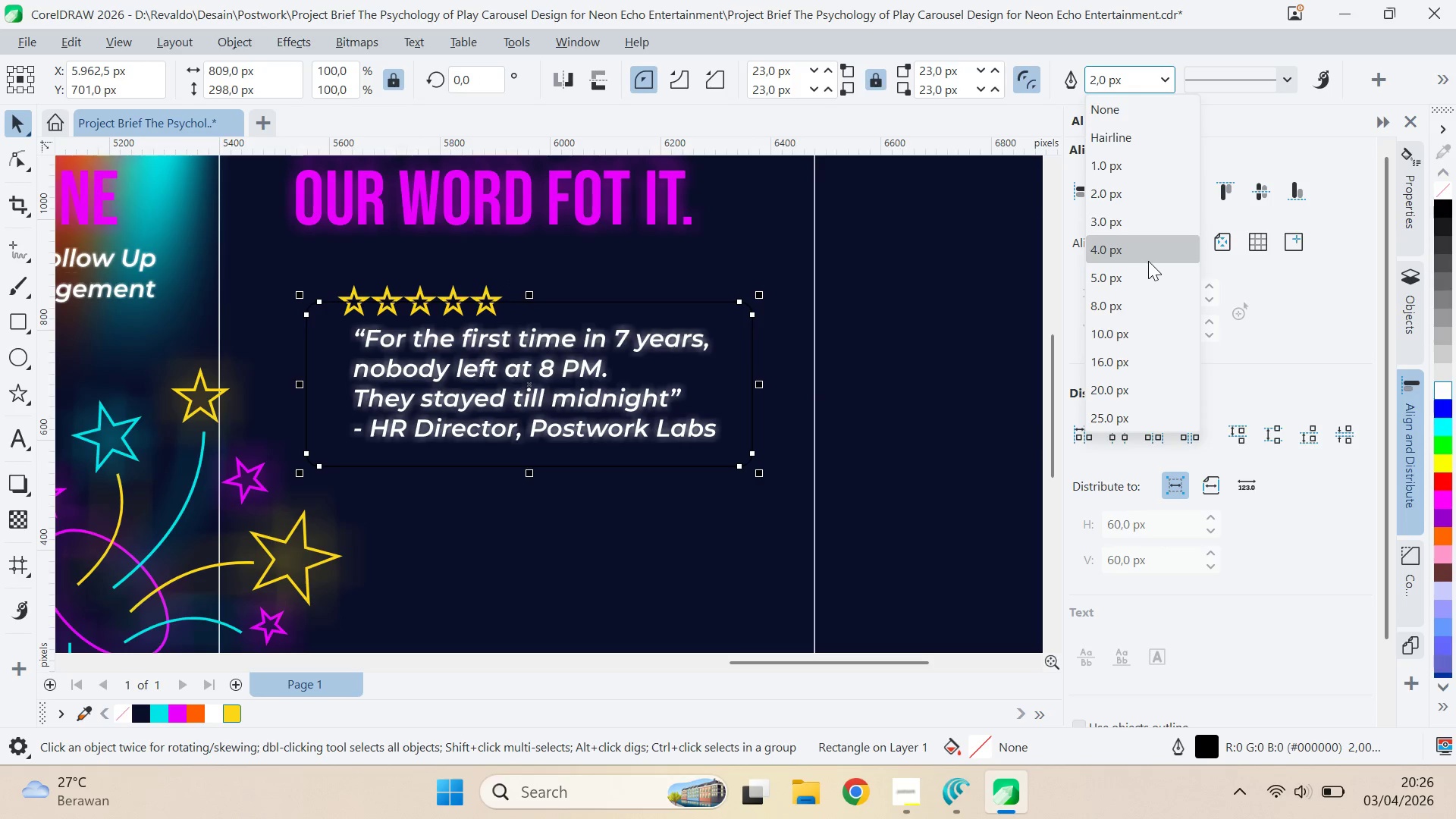 
left_click([1149, 278])
 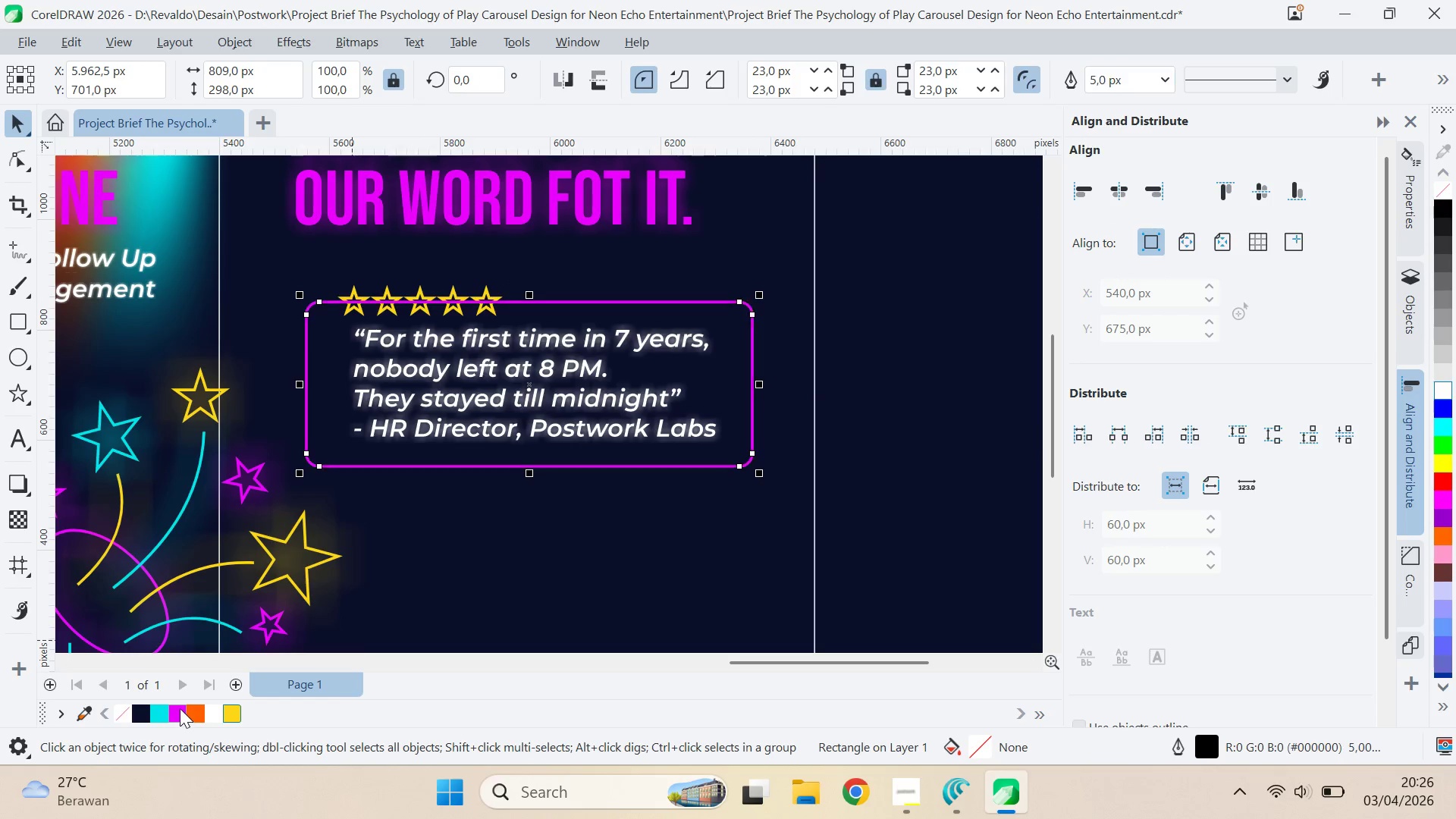 
key(A)
 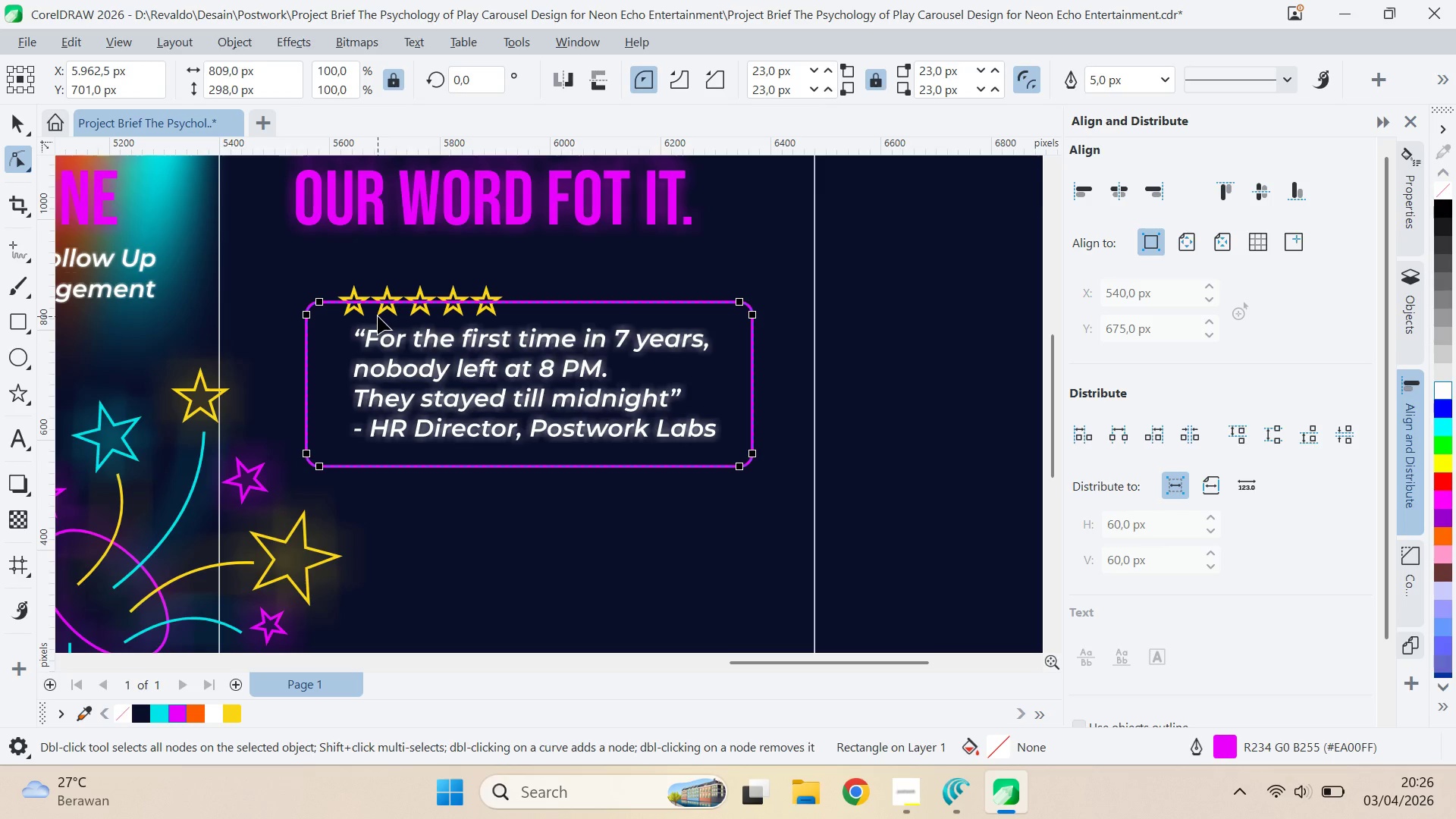 
hold_key(key=ControlLeft, duration=1.38)
 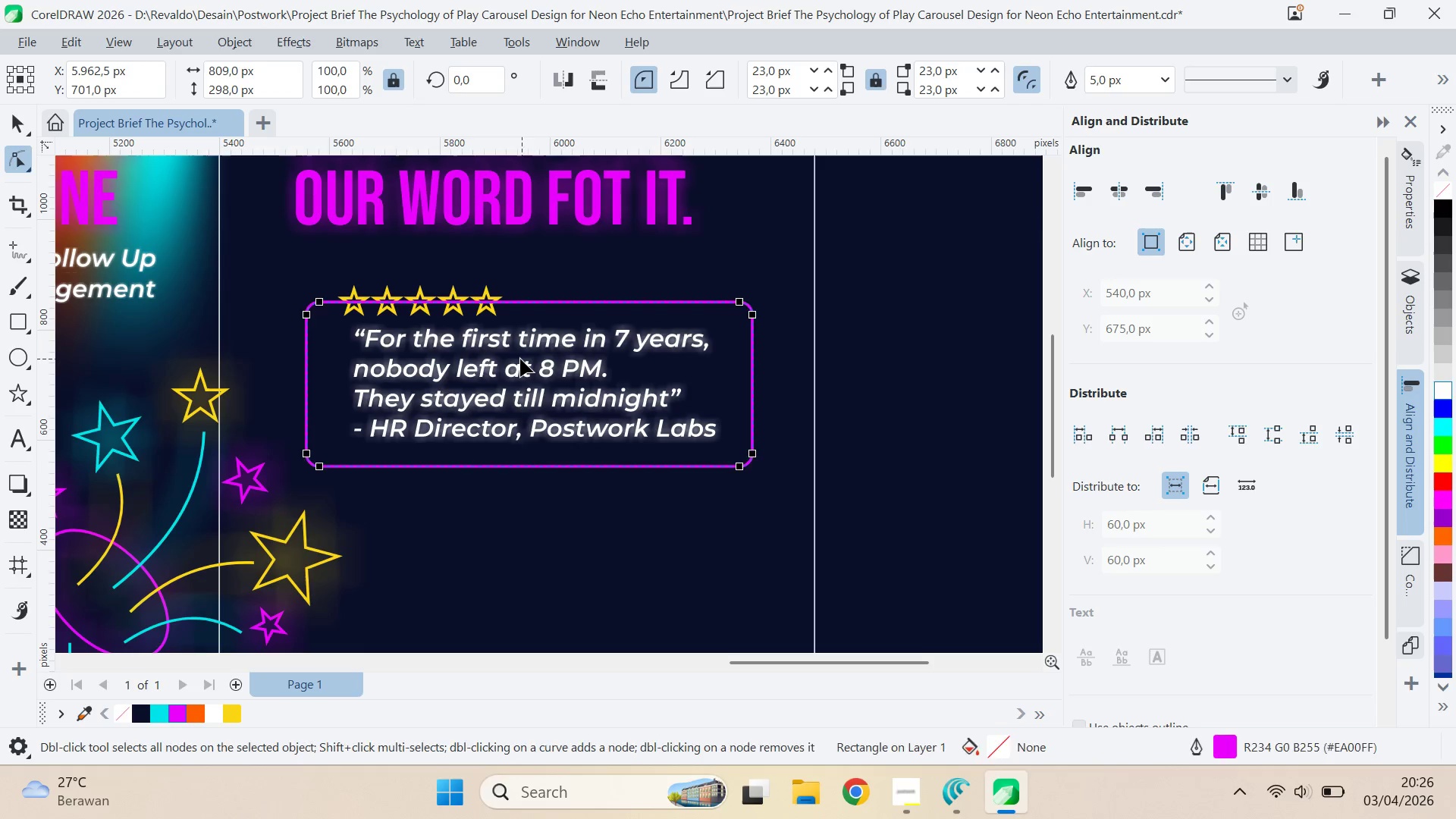 
key(V)
 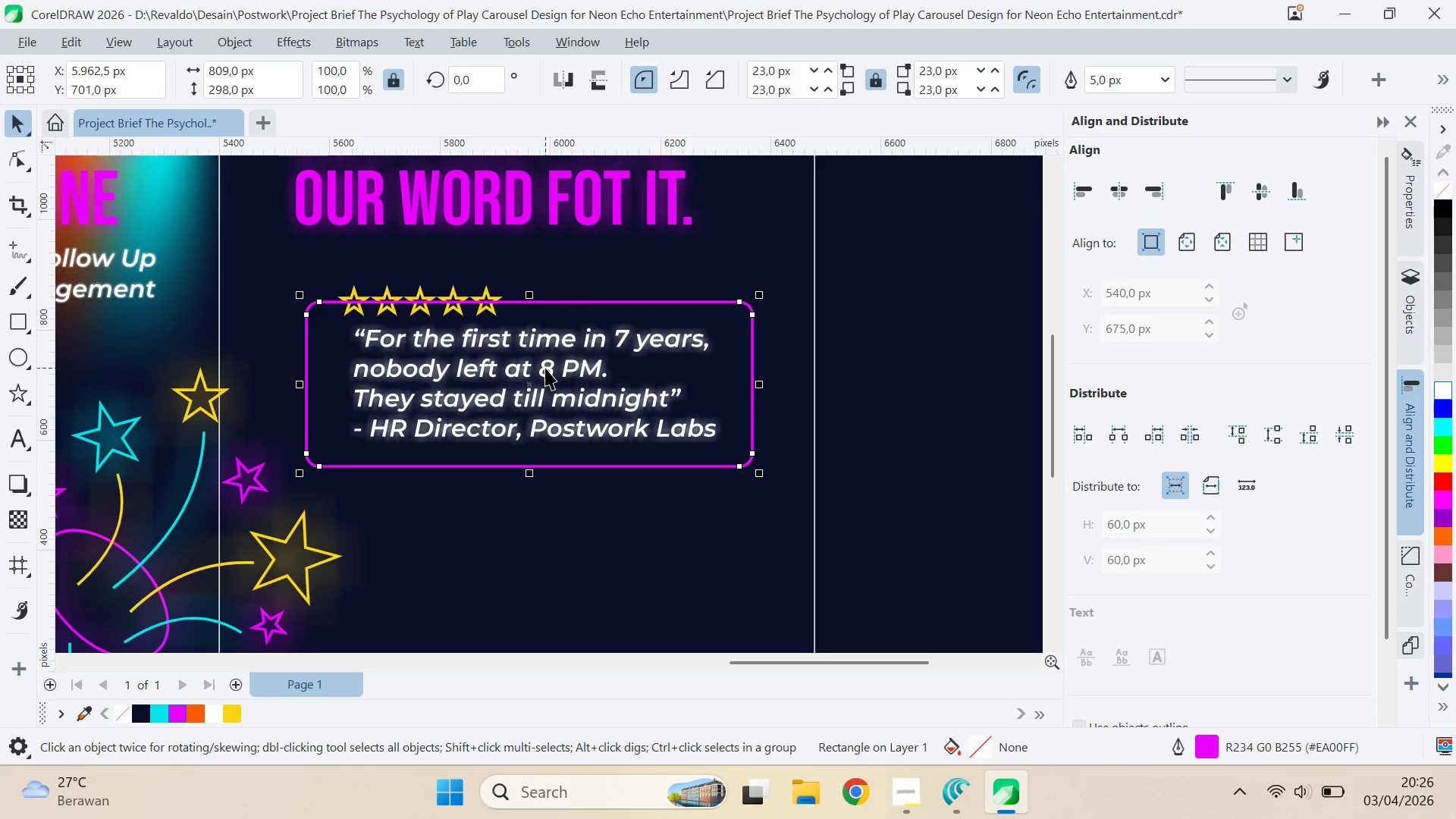 
left_click([548, 365])
 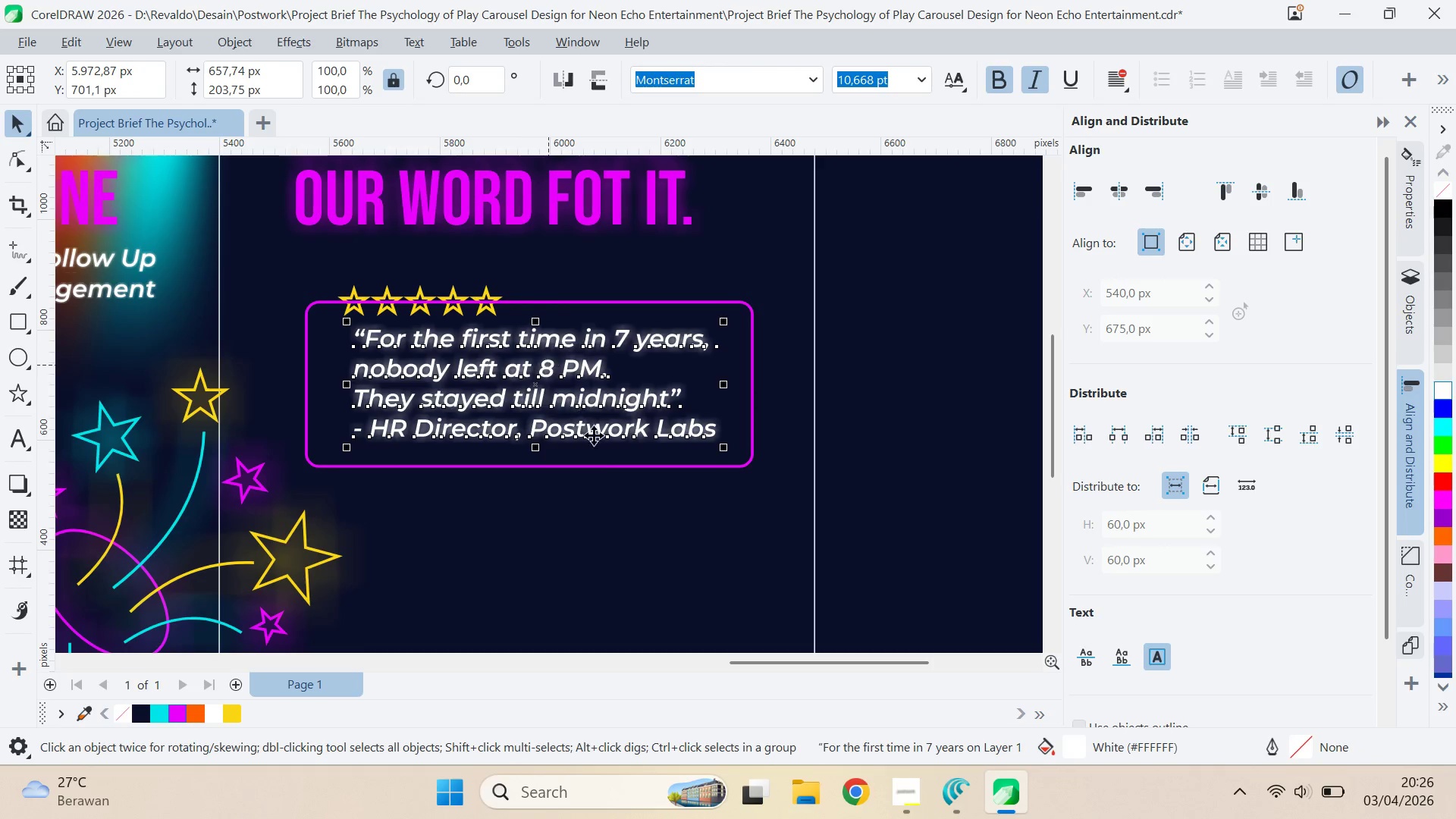 
hold_key(key=ShiftLeft, duration=0.44)
left_click([606, 463])
 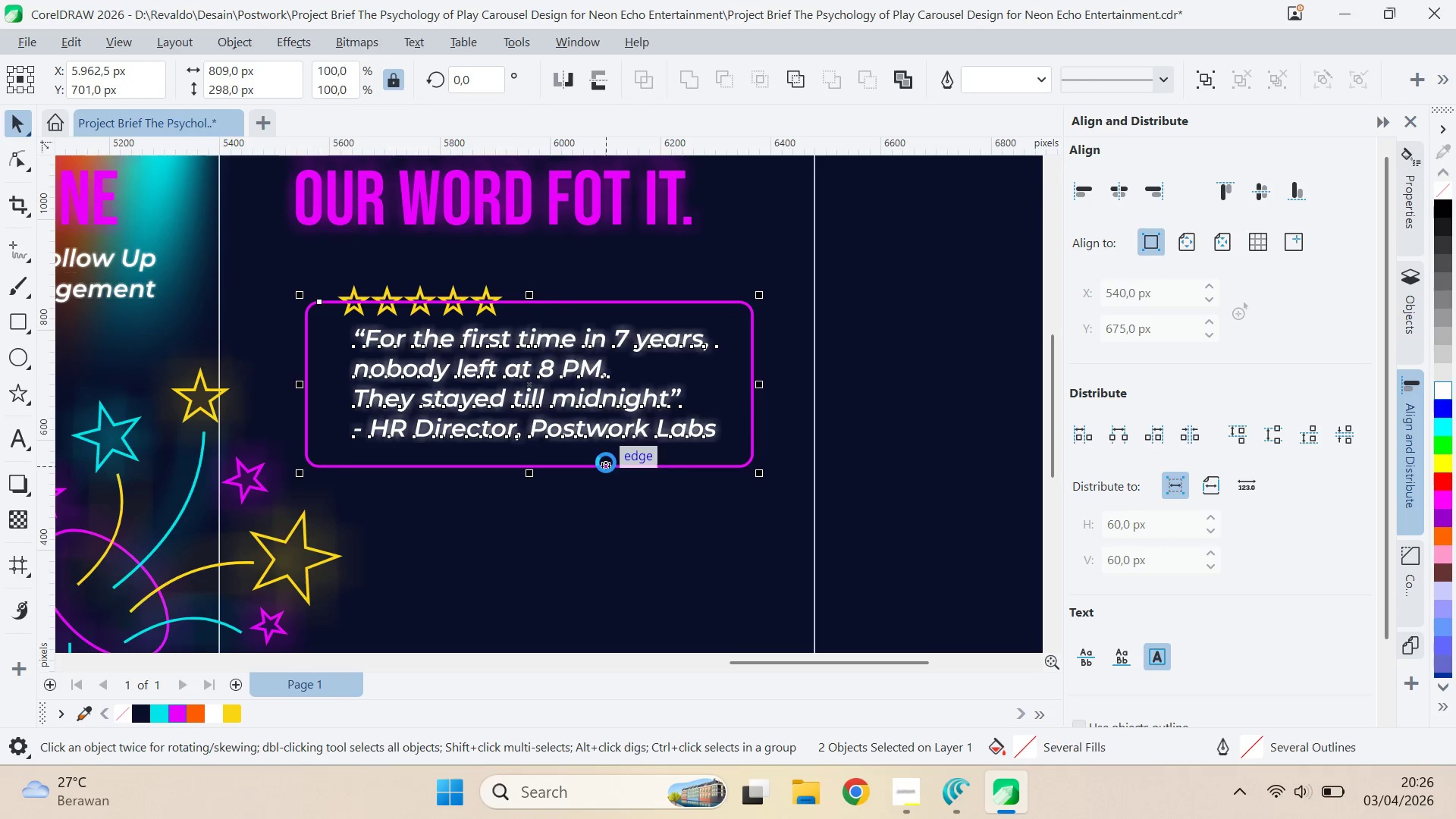 
type(cecec)
 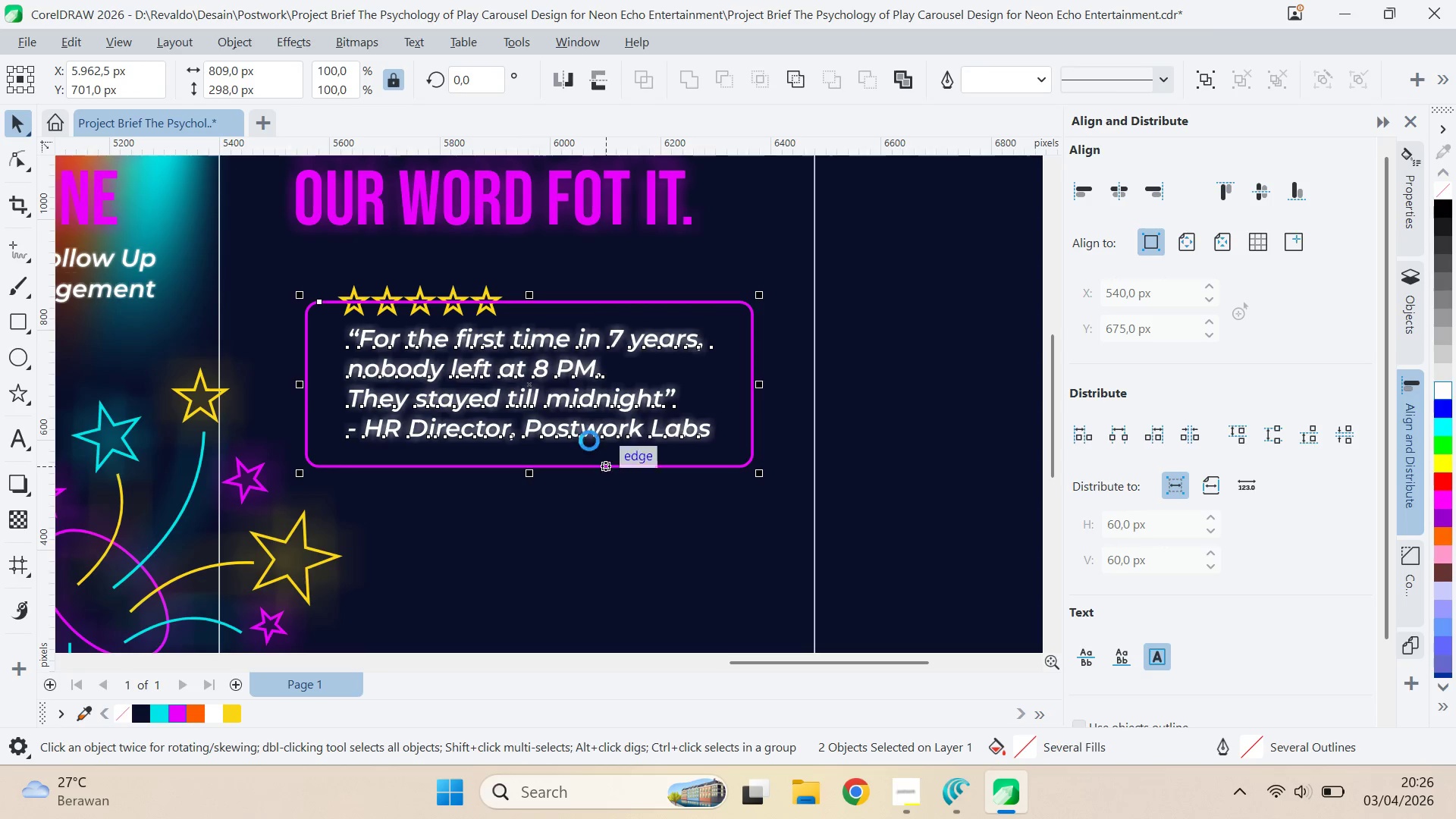 
key(E)
 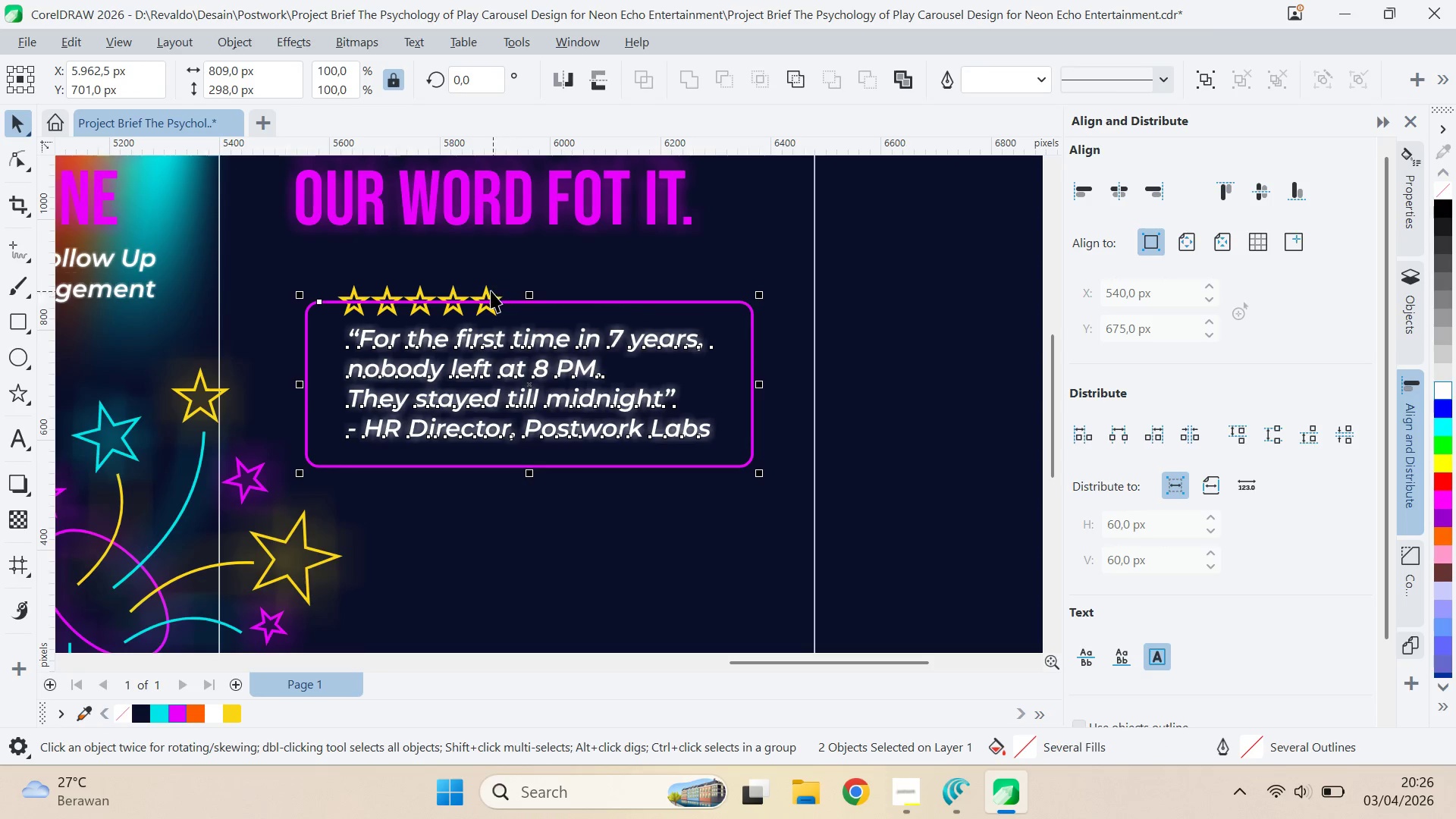 
left_click([491, 290])
 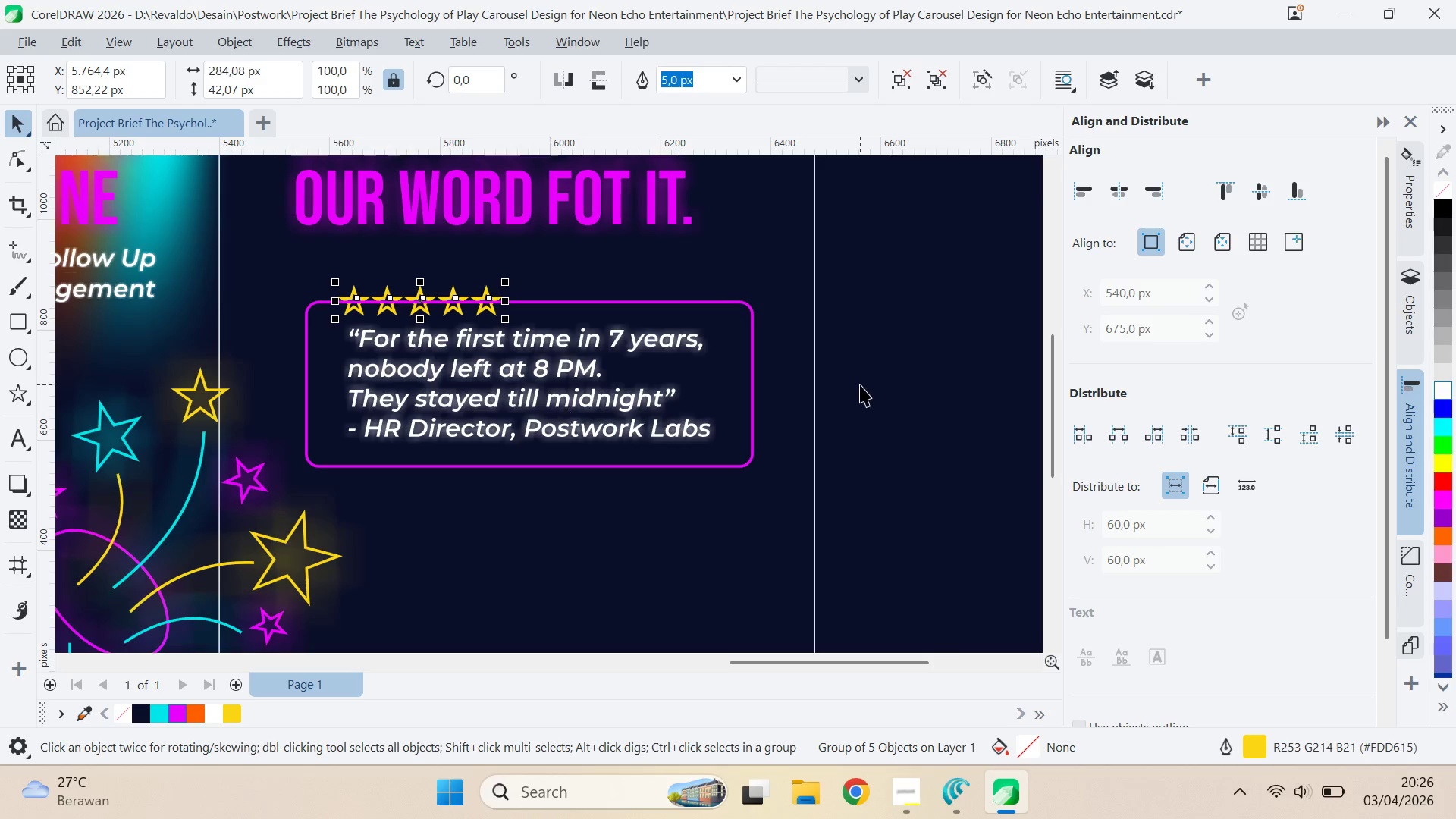 
wait(5.39)
 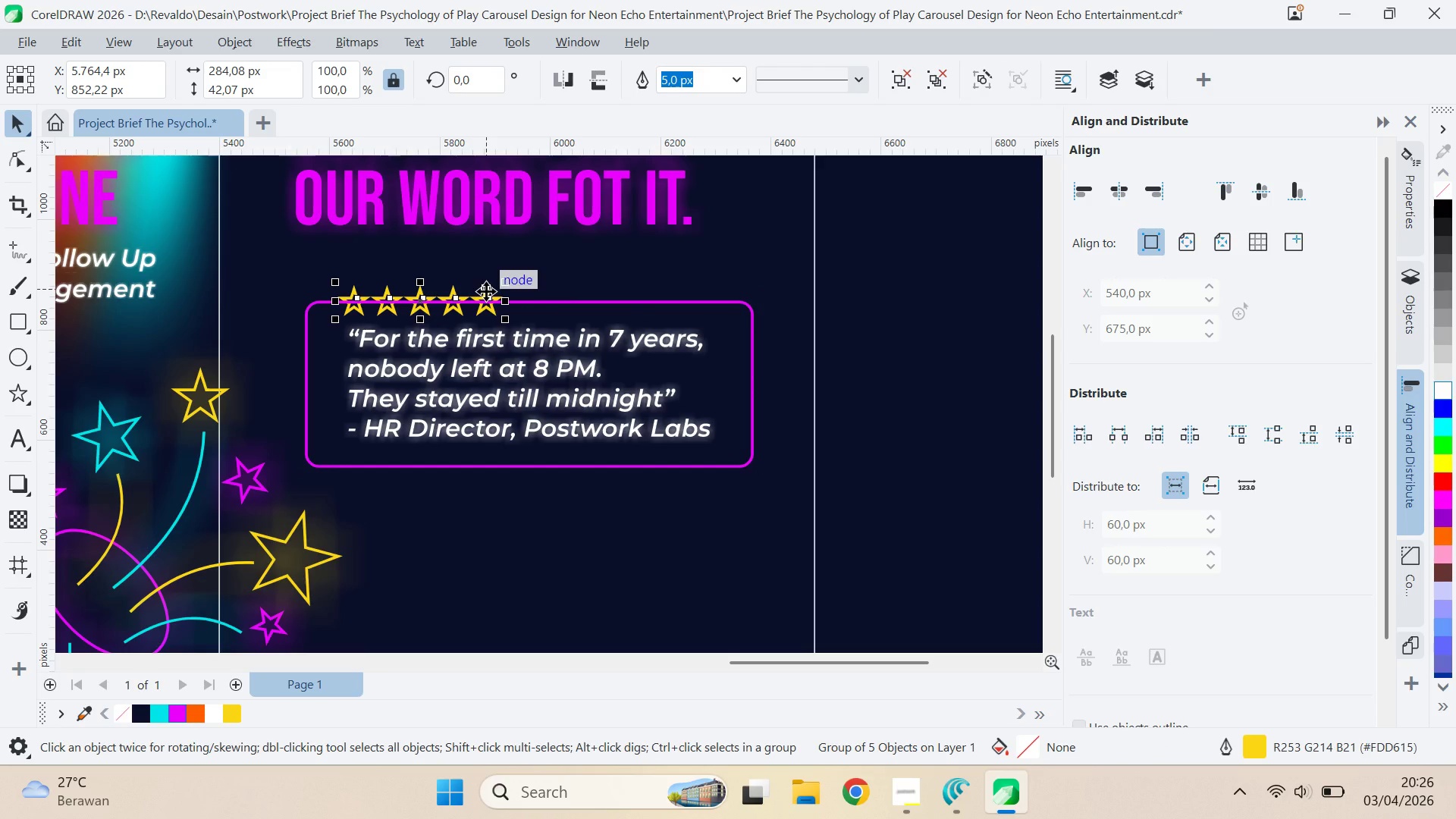 
left_click_drag(start_coordinate=[761, 378], to_coordinate=[742, 471])
 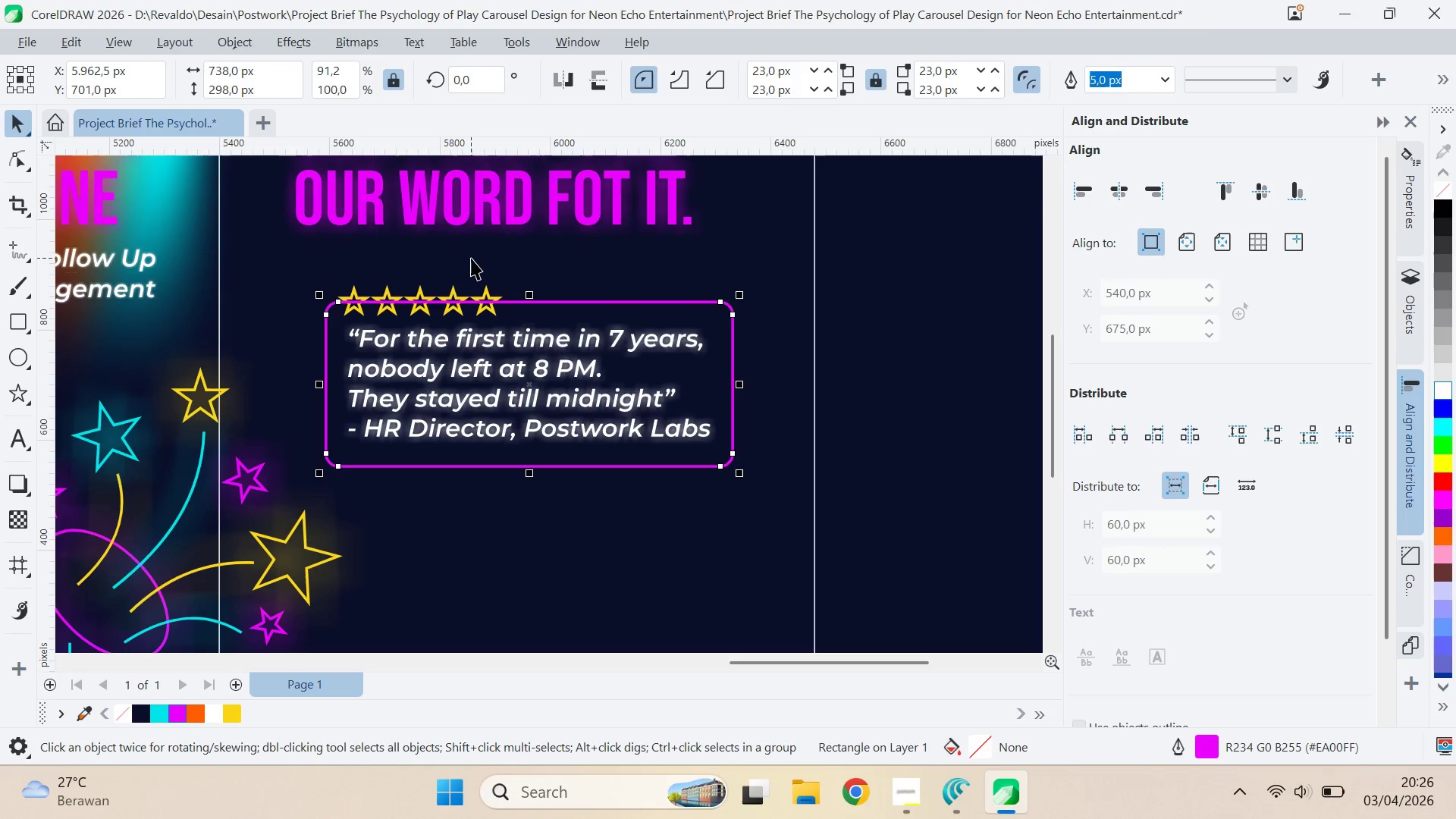 
hold_key(key=ShiftLeft, duration=1.16)
 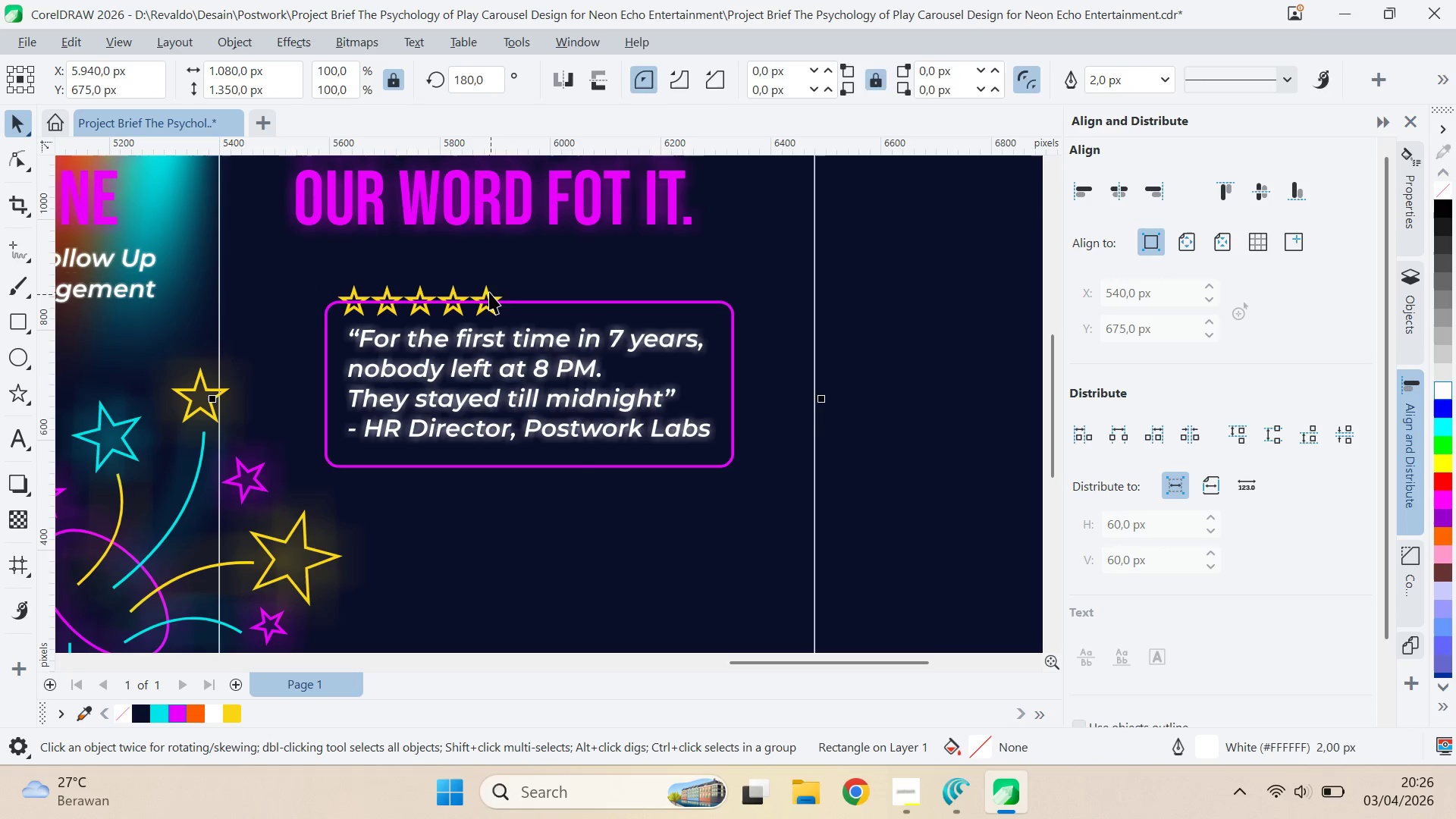 
hold_key(key=ShiftLeft, duration=0.39)
 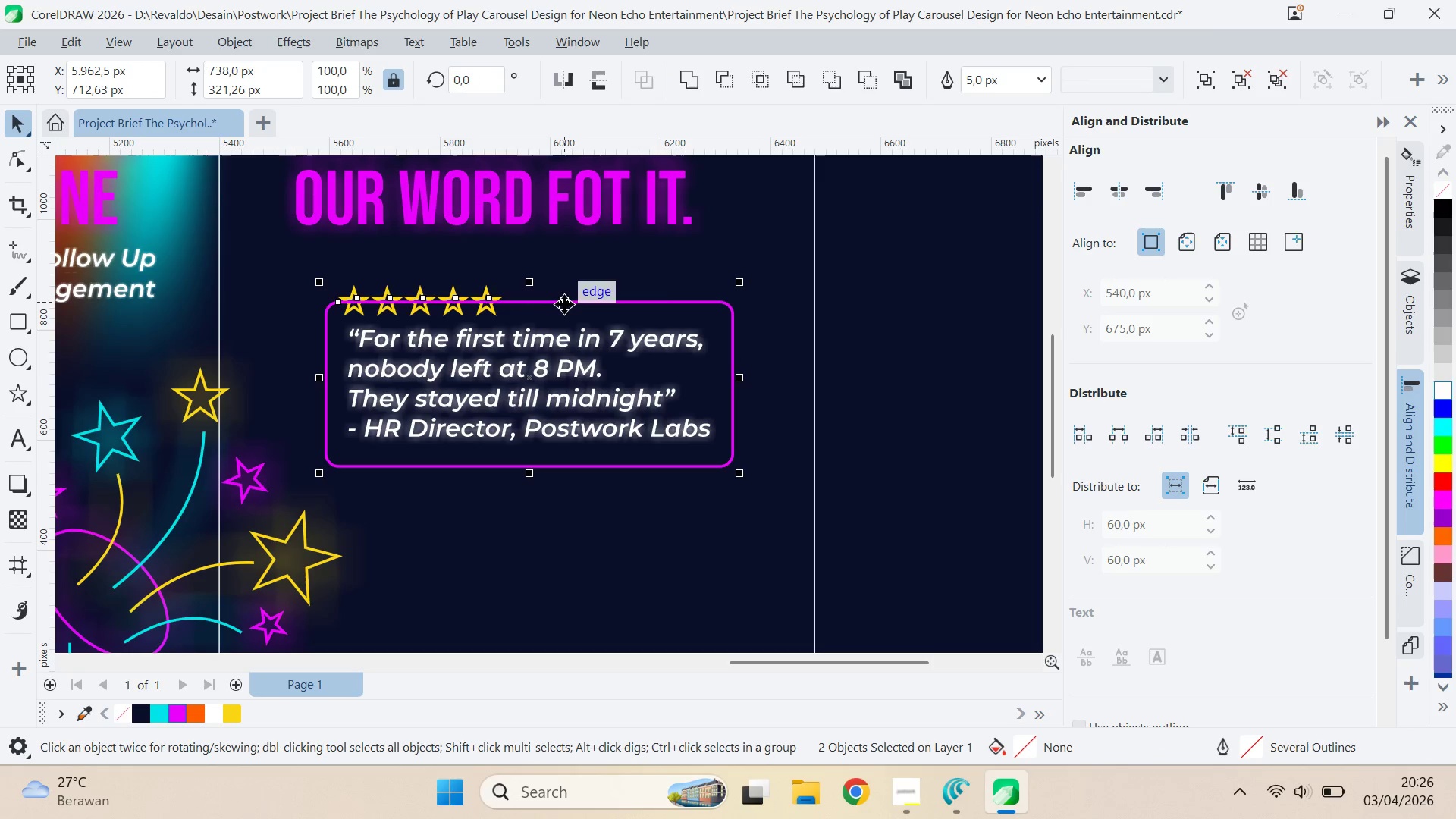 
key(C)
 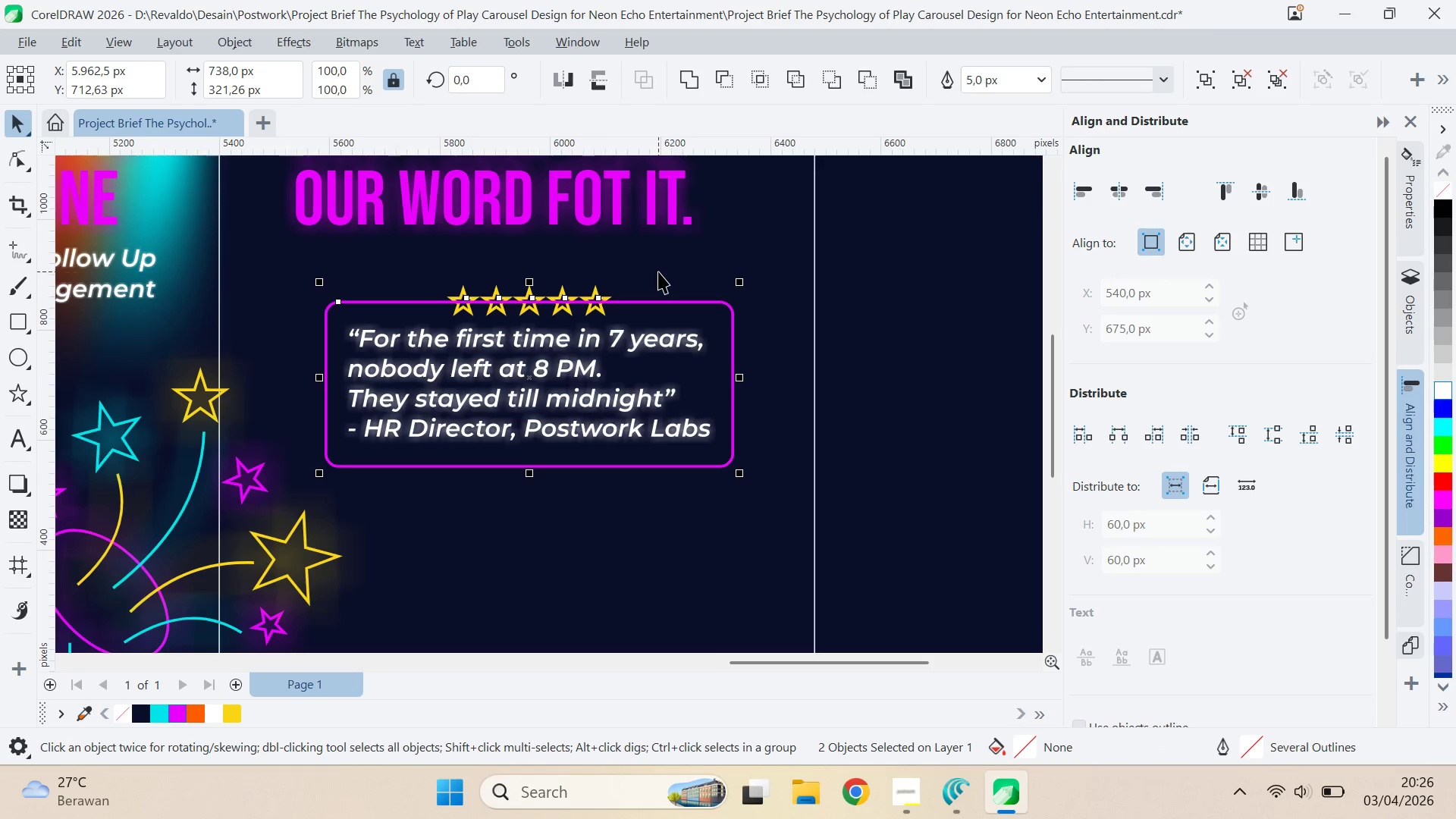 
left_click([658, 271])
 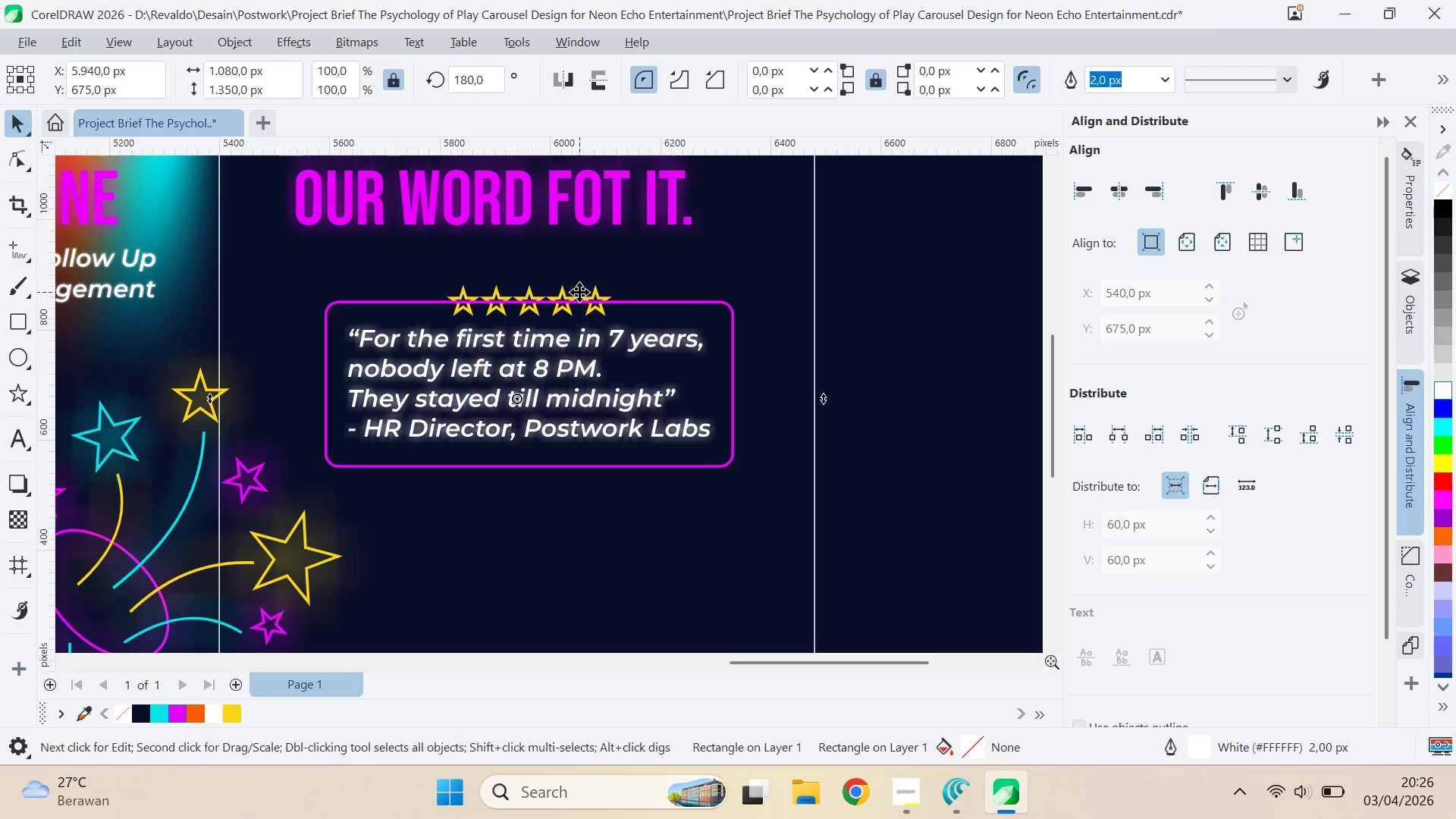 
double_click([605, 287])
 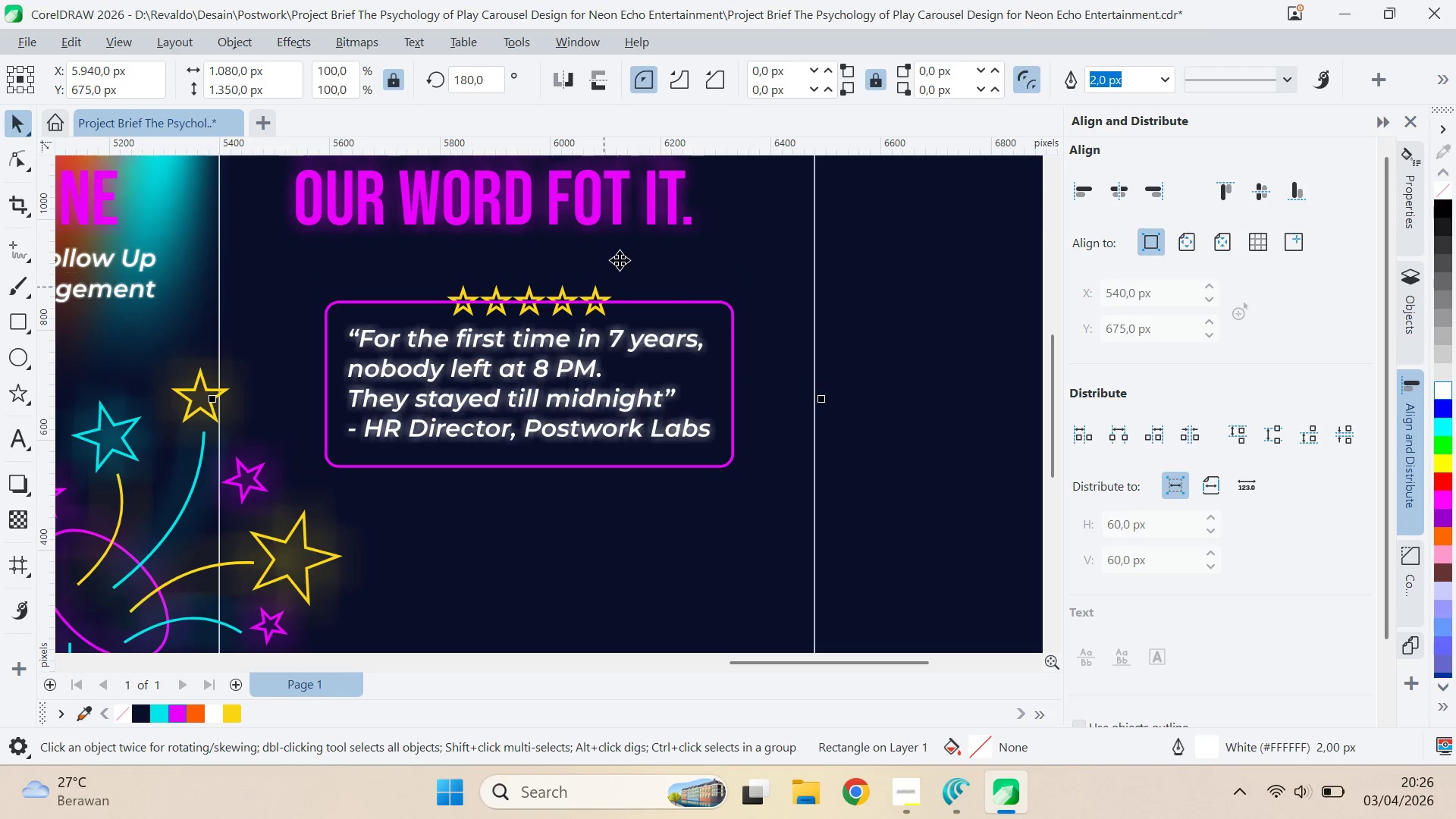 
left_click([620, 259])
 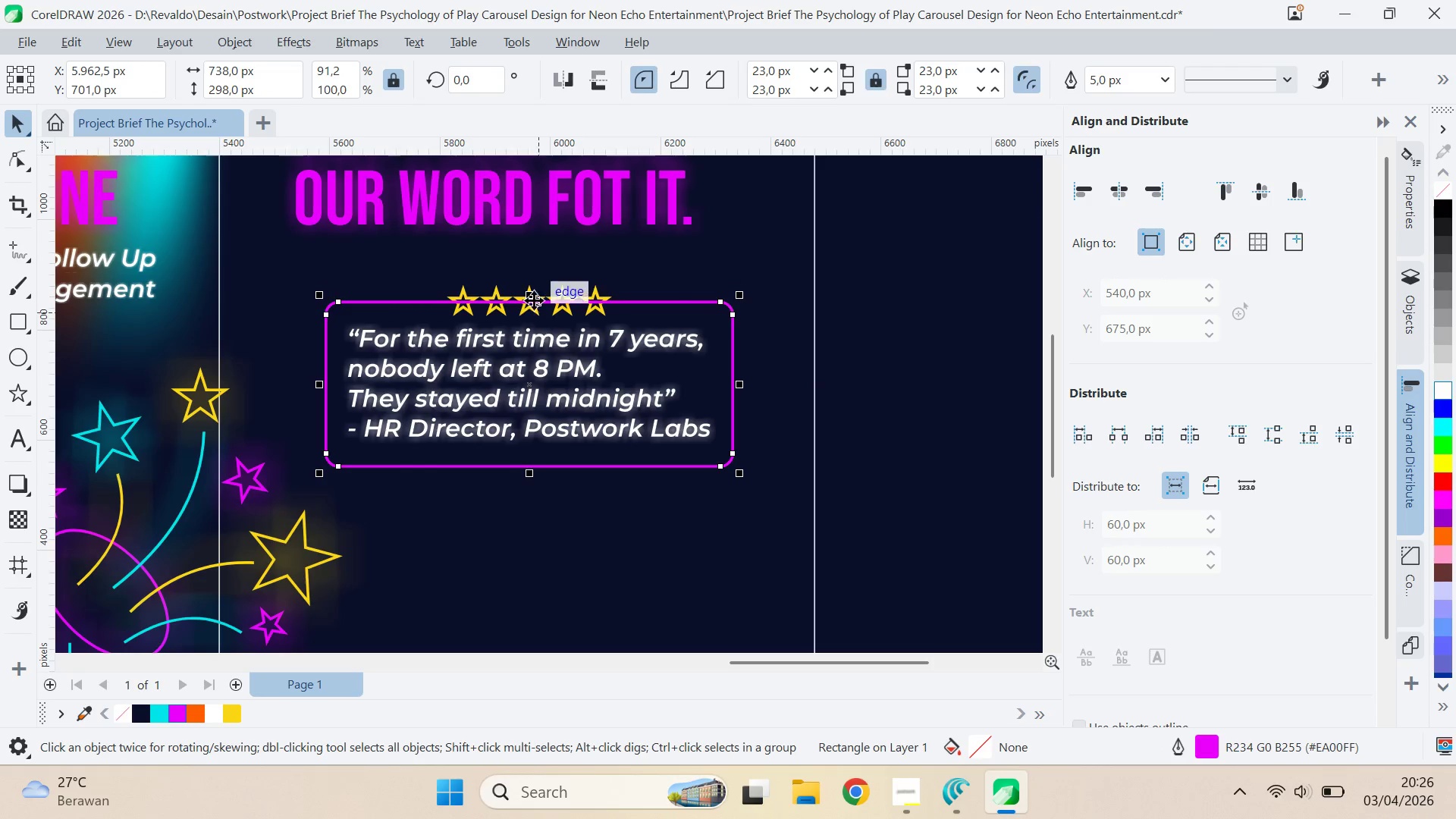 
left_click_drag(start_coordinate=[533, 297], to_coordinate=[548, 285])
 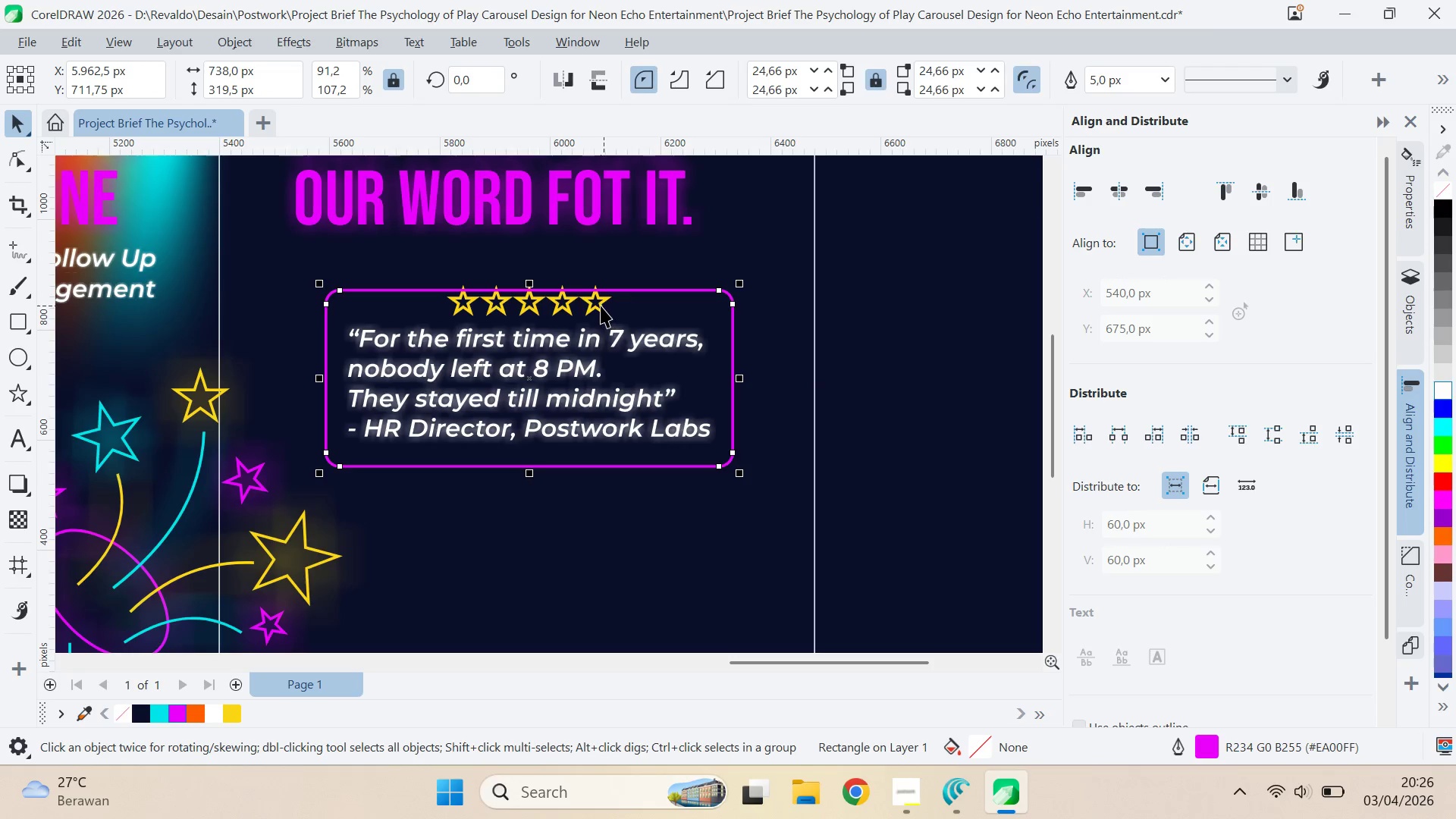 
left_click([601, 306])
 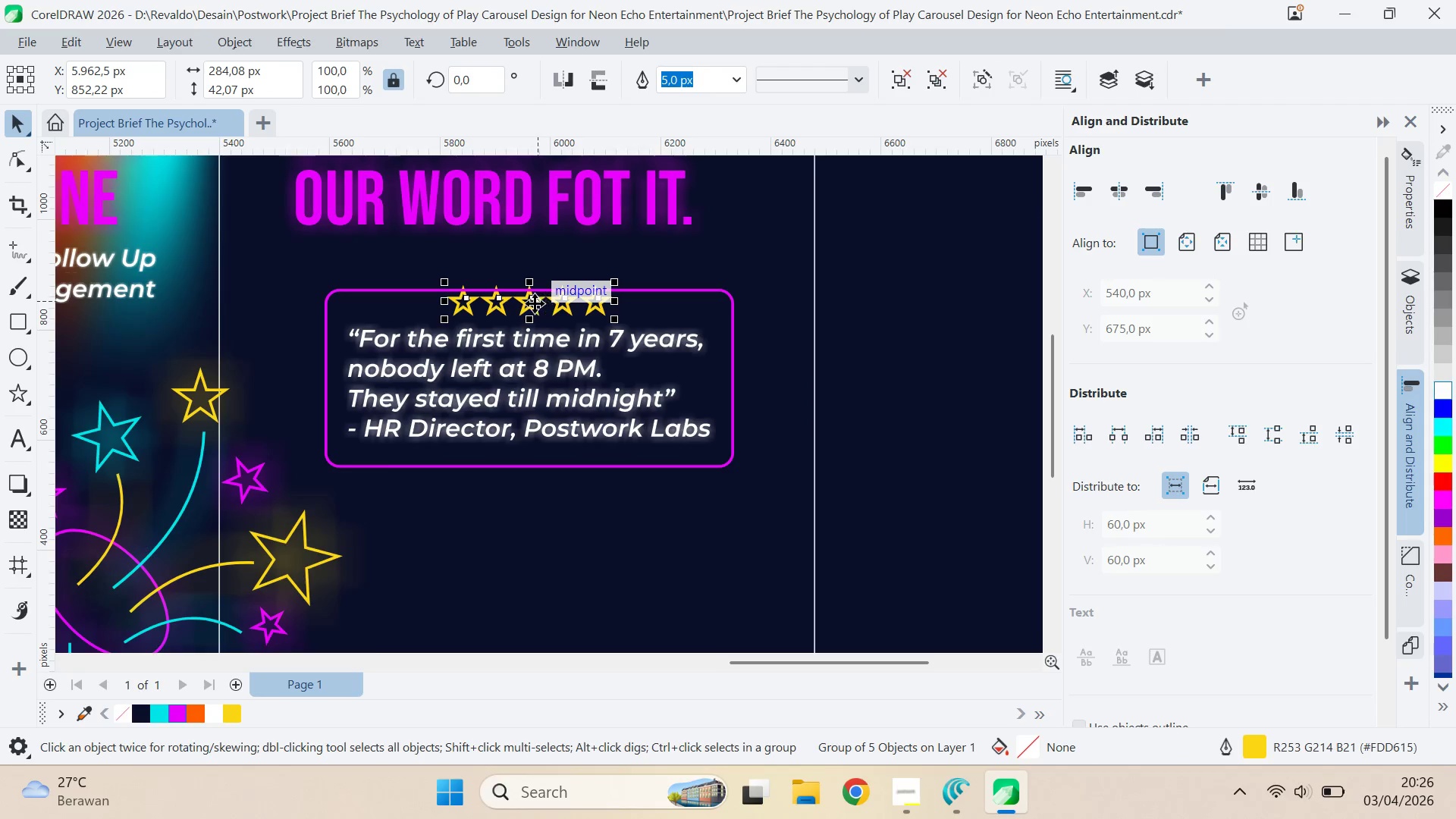 
left_click_drag(start_coordinate=[532, 302], to_coordinate=[531, 289])
 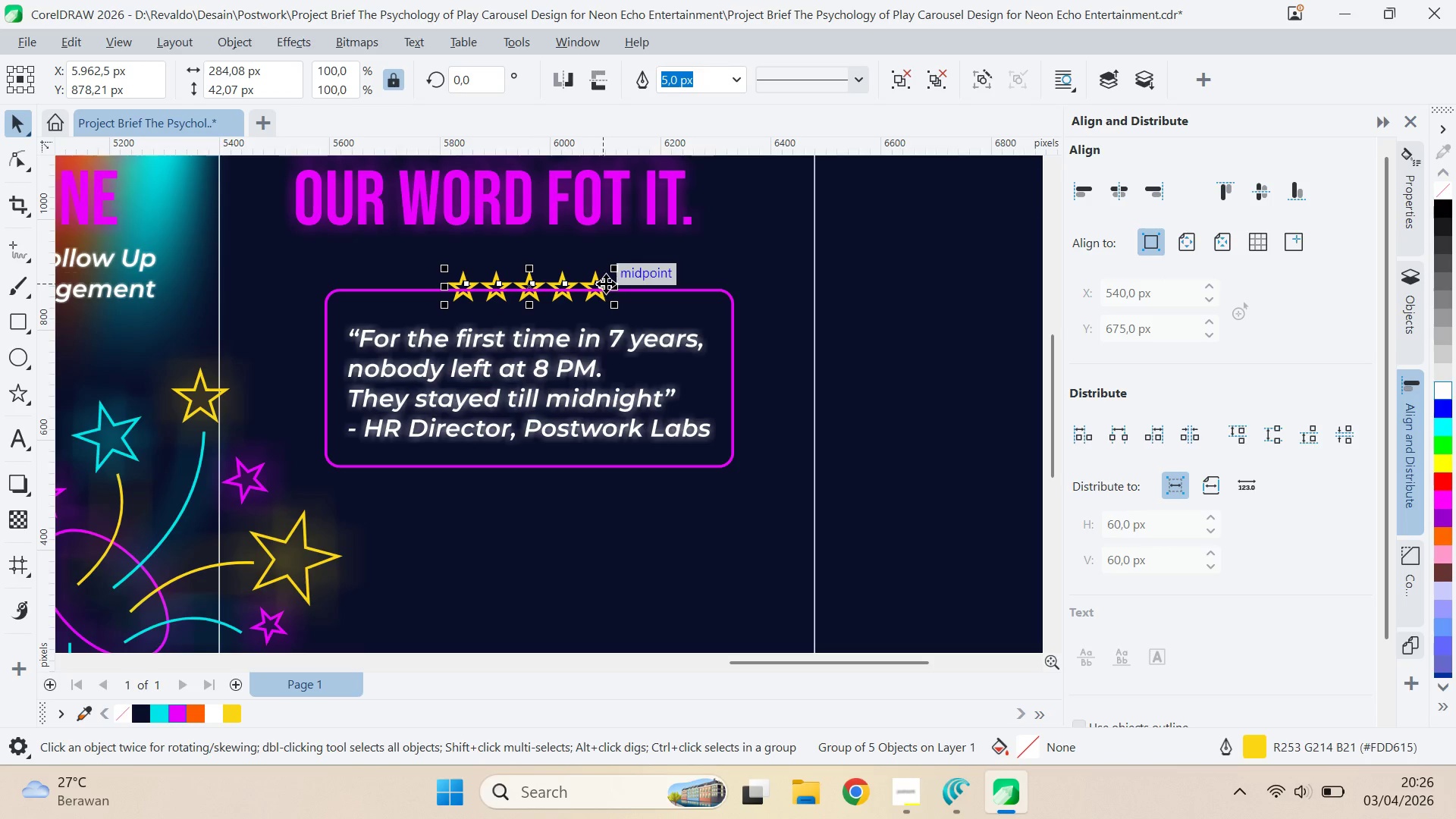 
hold_key(key=ShiftLeft, duration=1.06)
 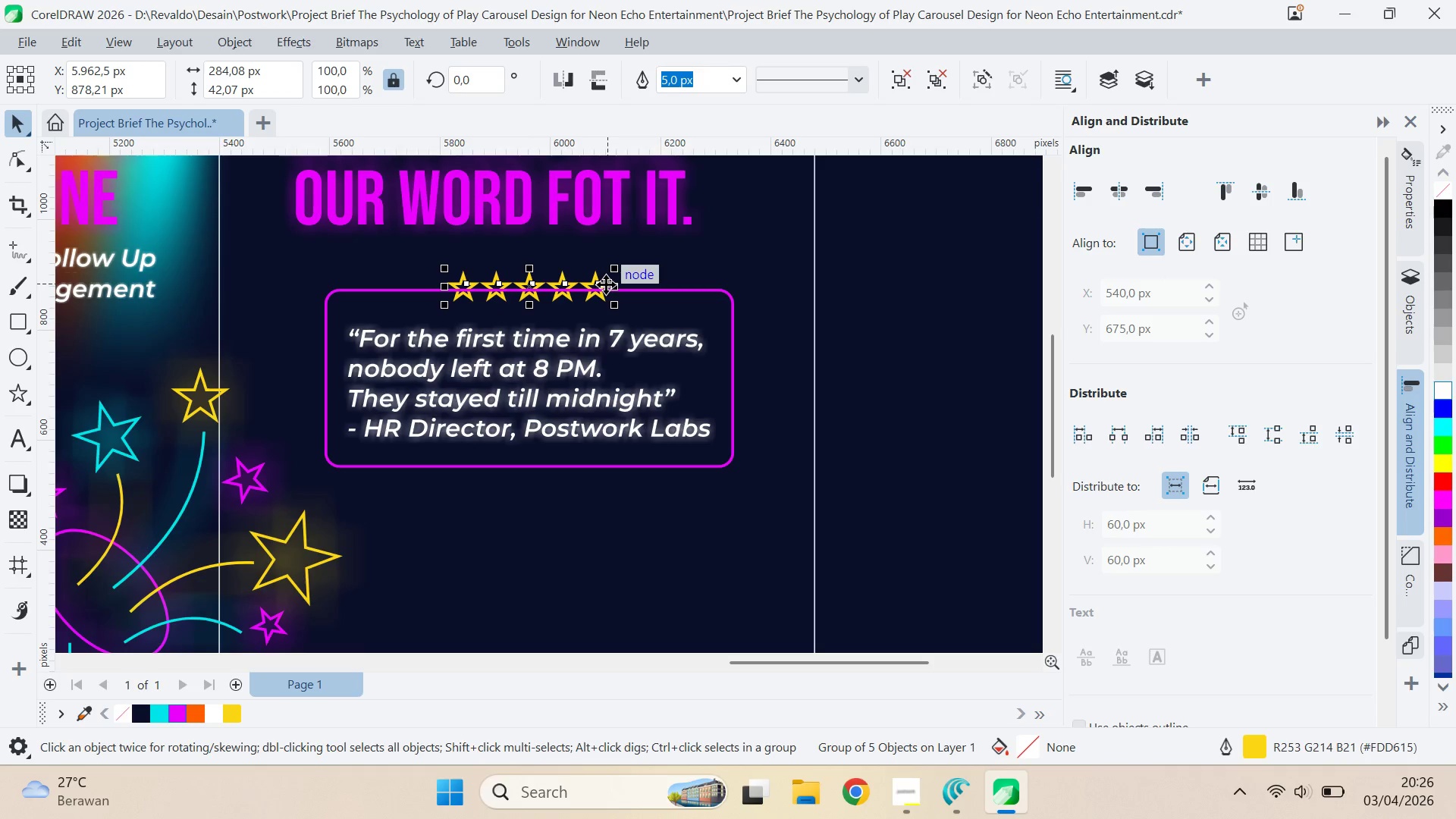 
key(Control+Z)
 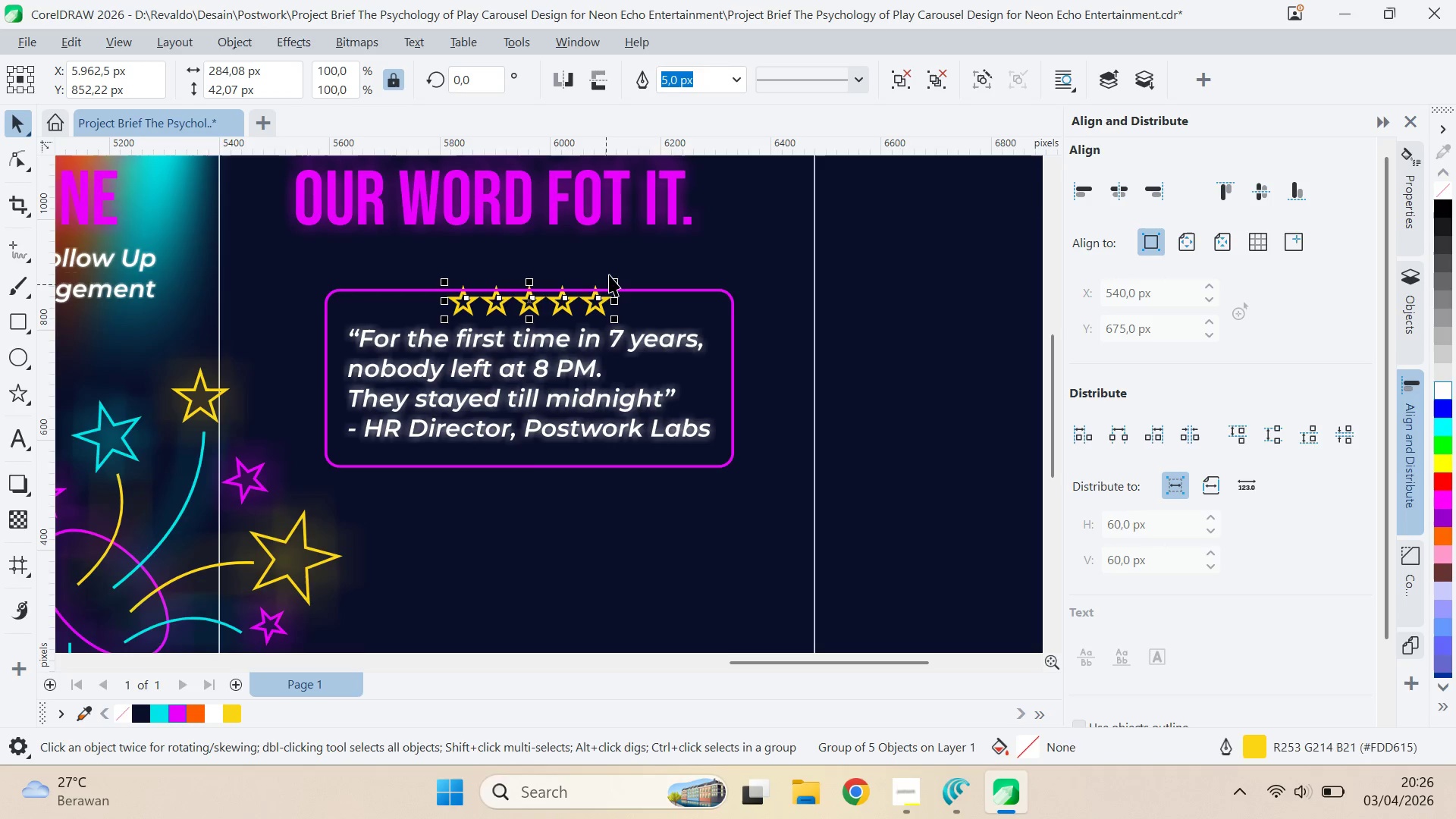 
key(Control+Z)
 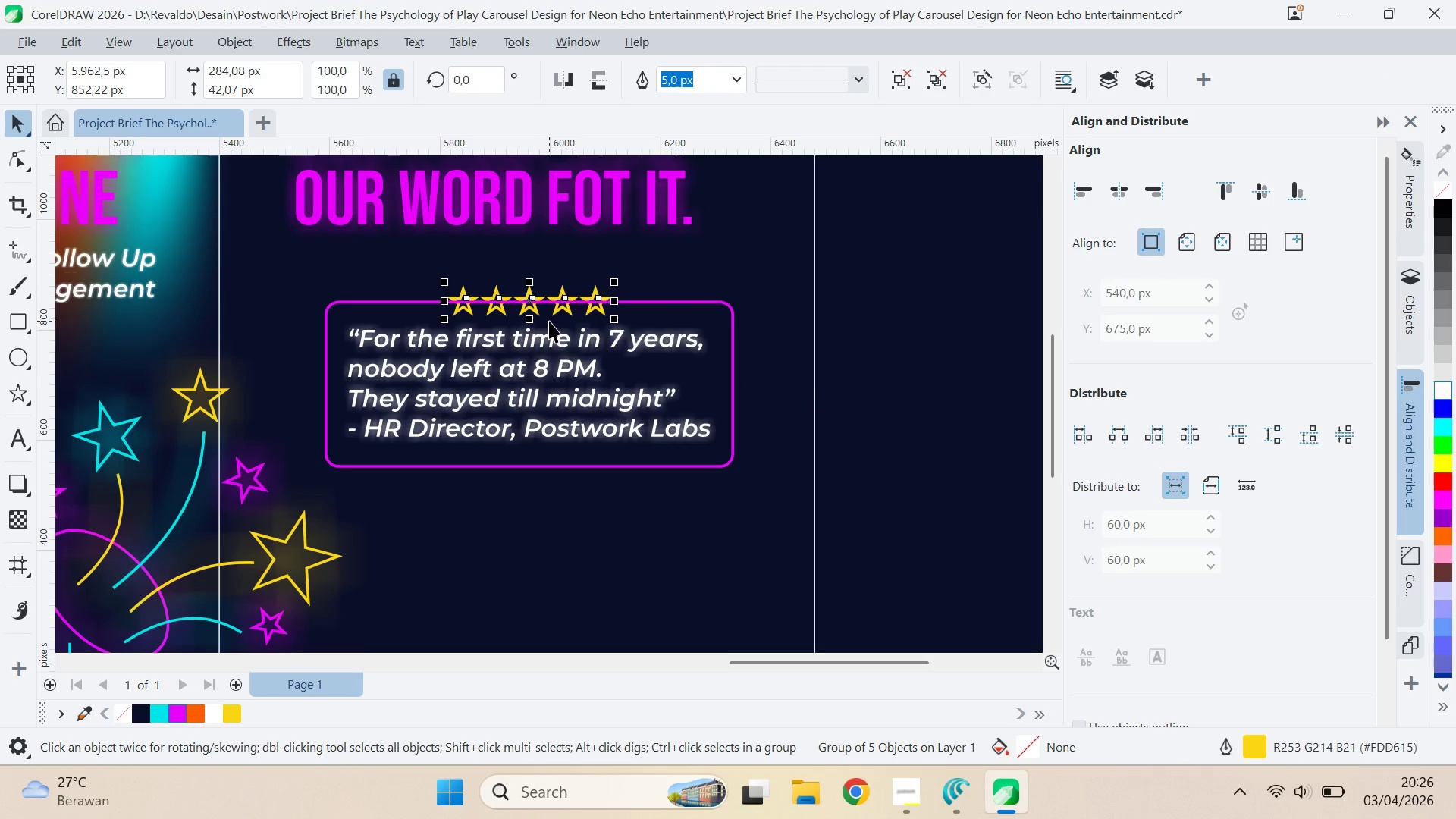 
left_click_drag(start_coordinate=[552, 318], to_coordinate=[554, 303])
 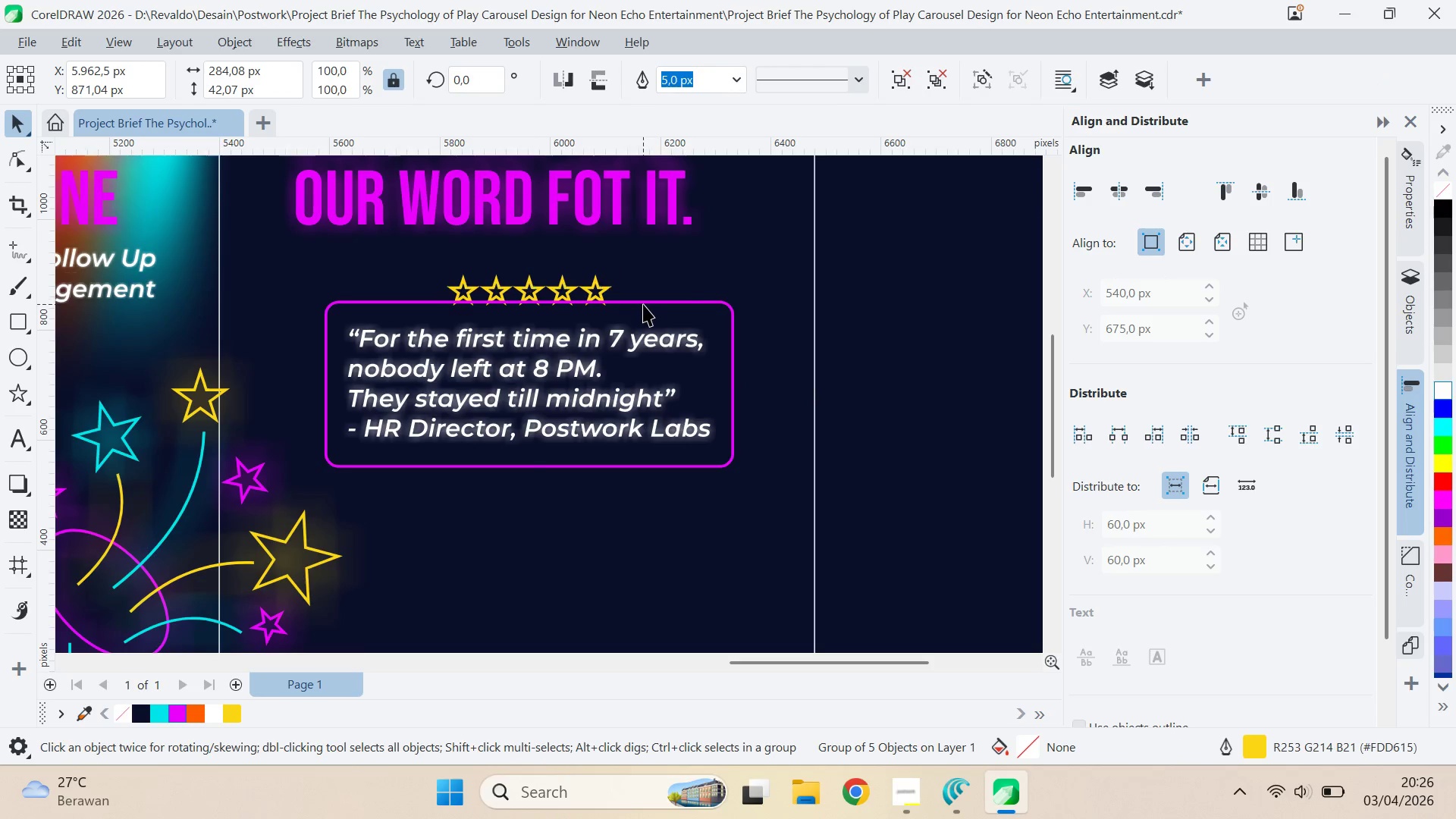 
hold_key(key=ShiftLeft, duration=1.06)
 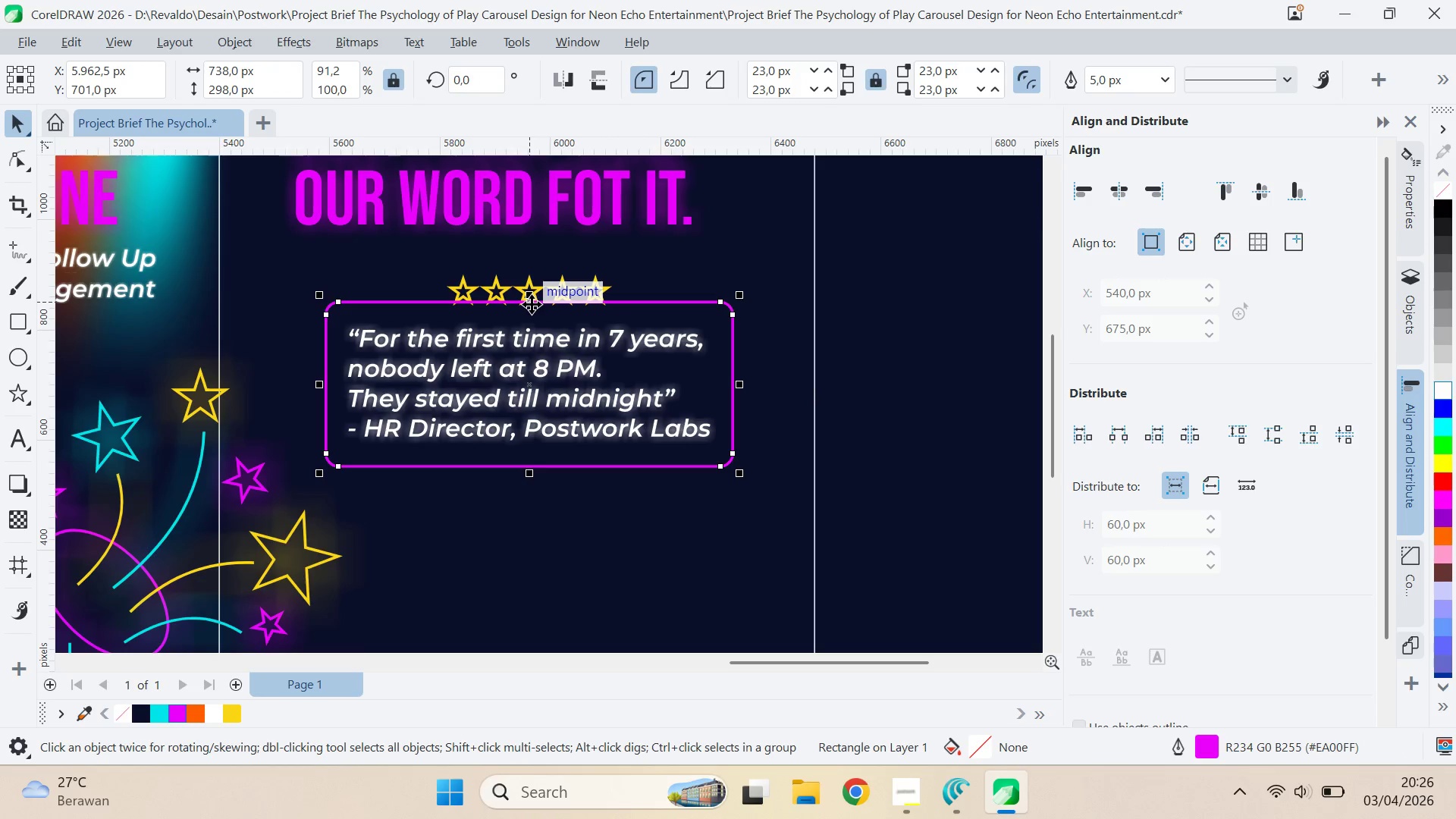 
left_click_drag(start_coordinate=[530, 295], to_coordinate=[530, 284])
 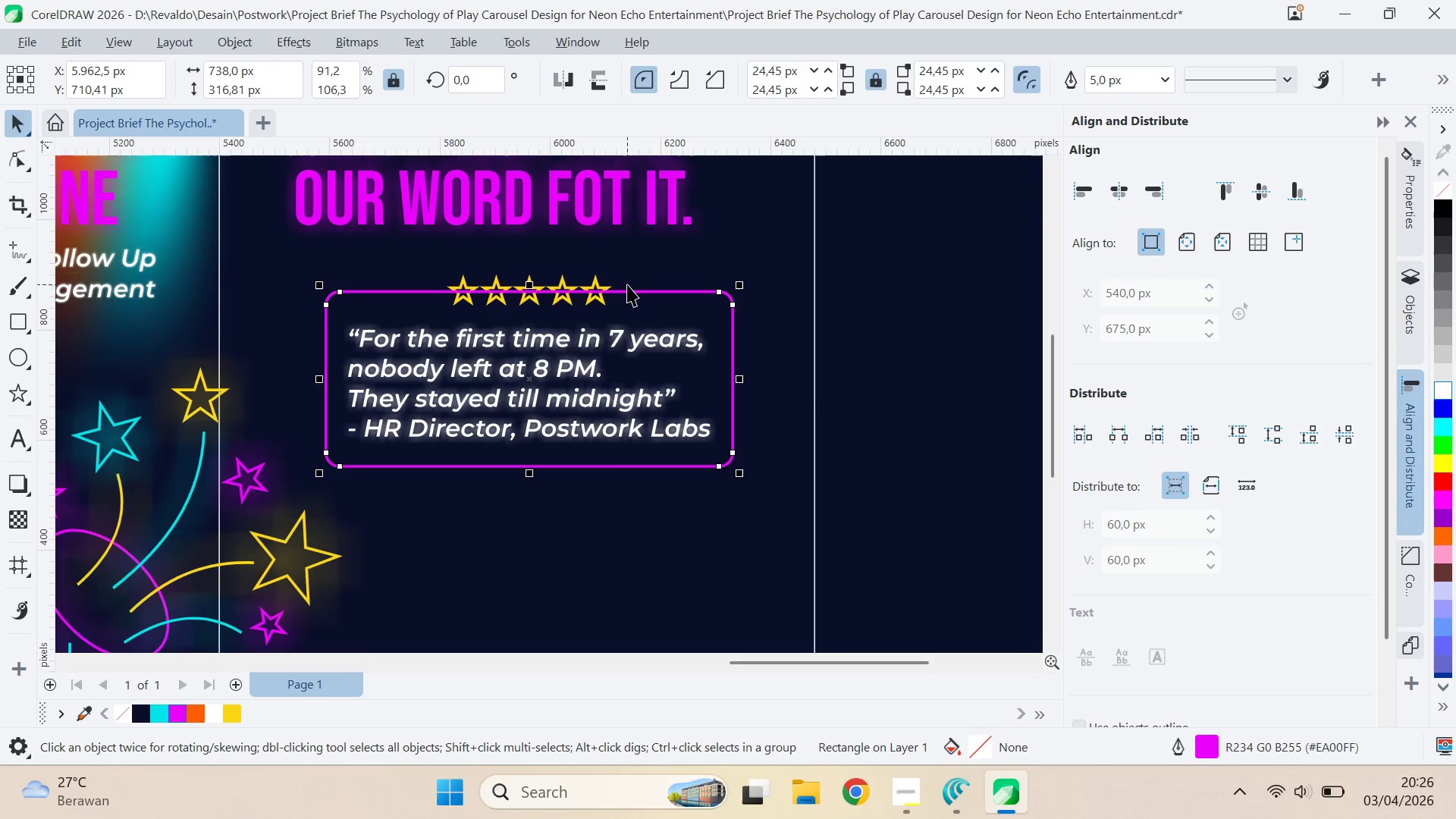 
key(A)
 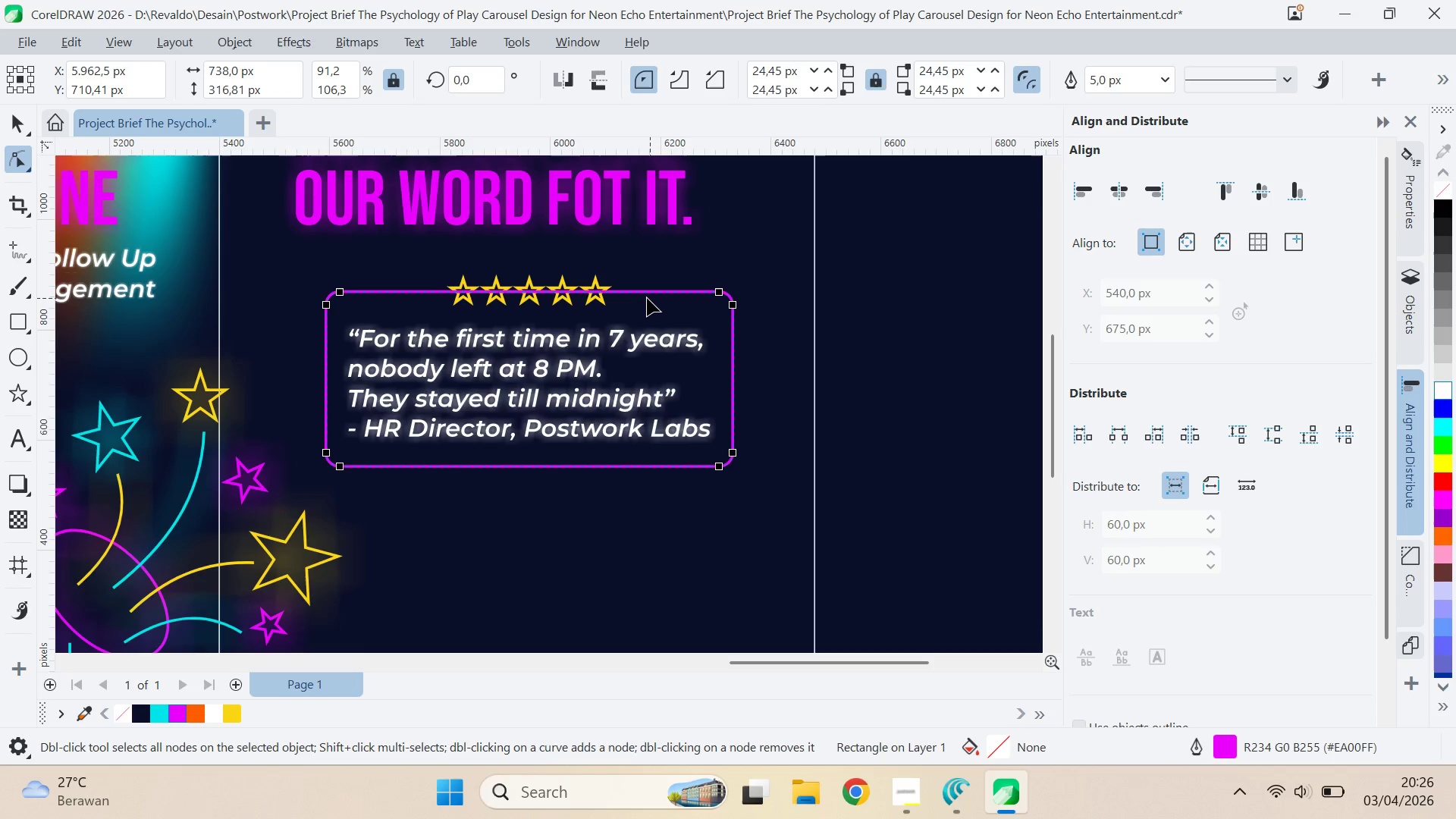 
key(Control+Q)
 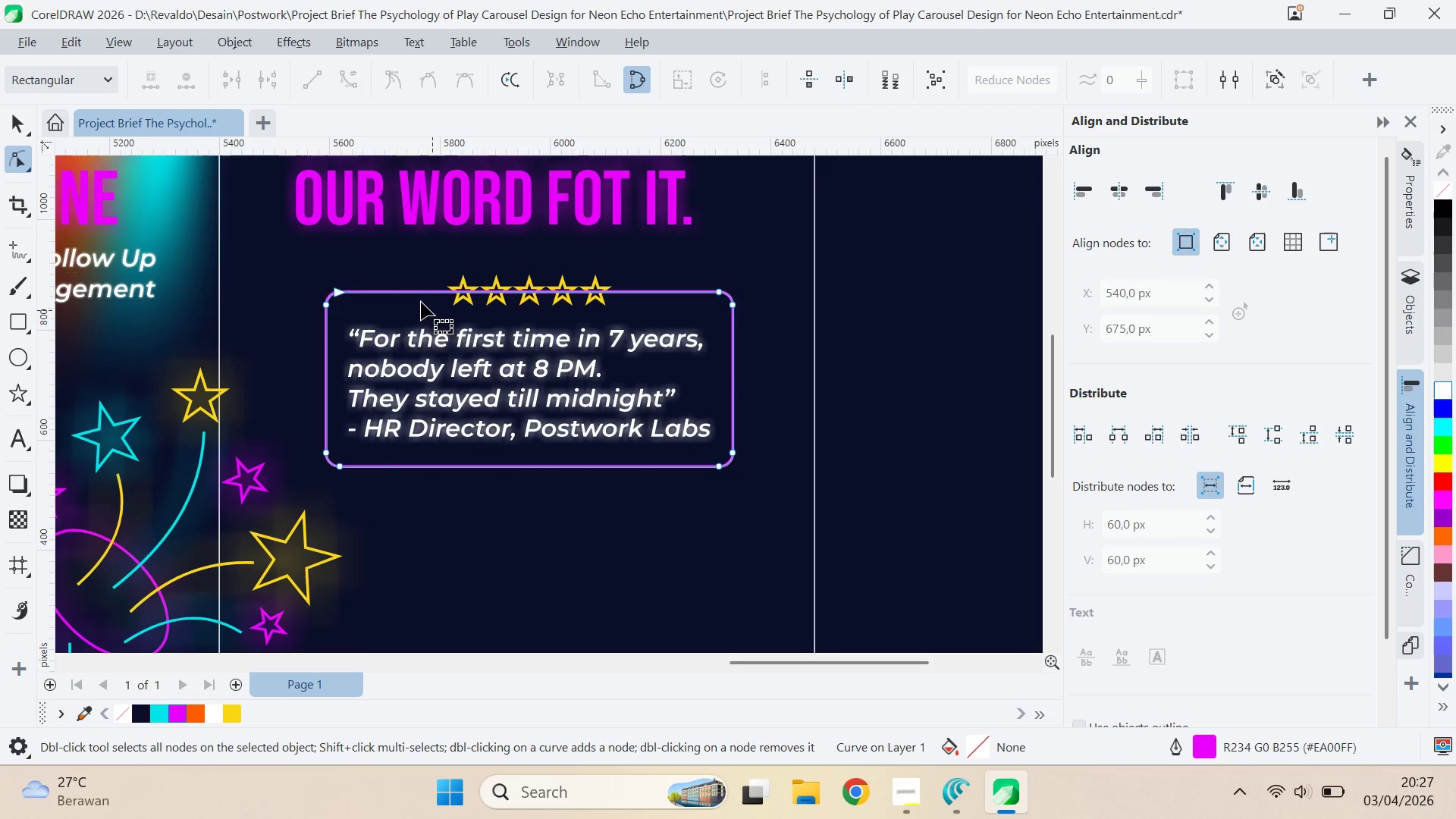 
left_click([426, 292])
 